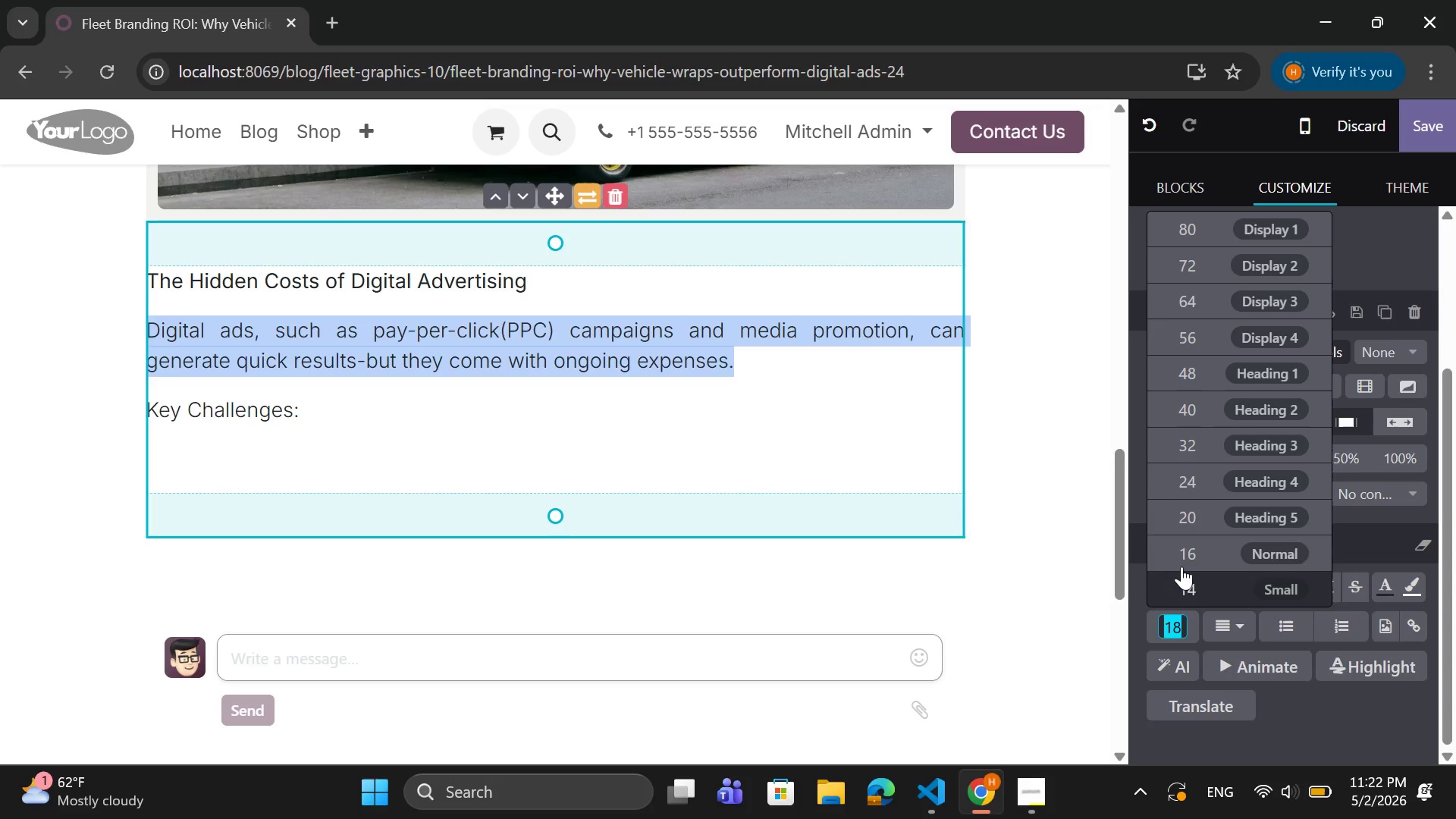 
left_click([1184, 563])
 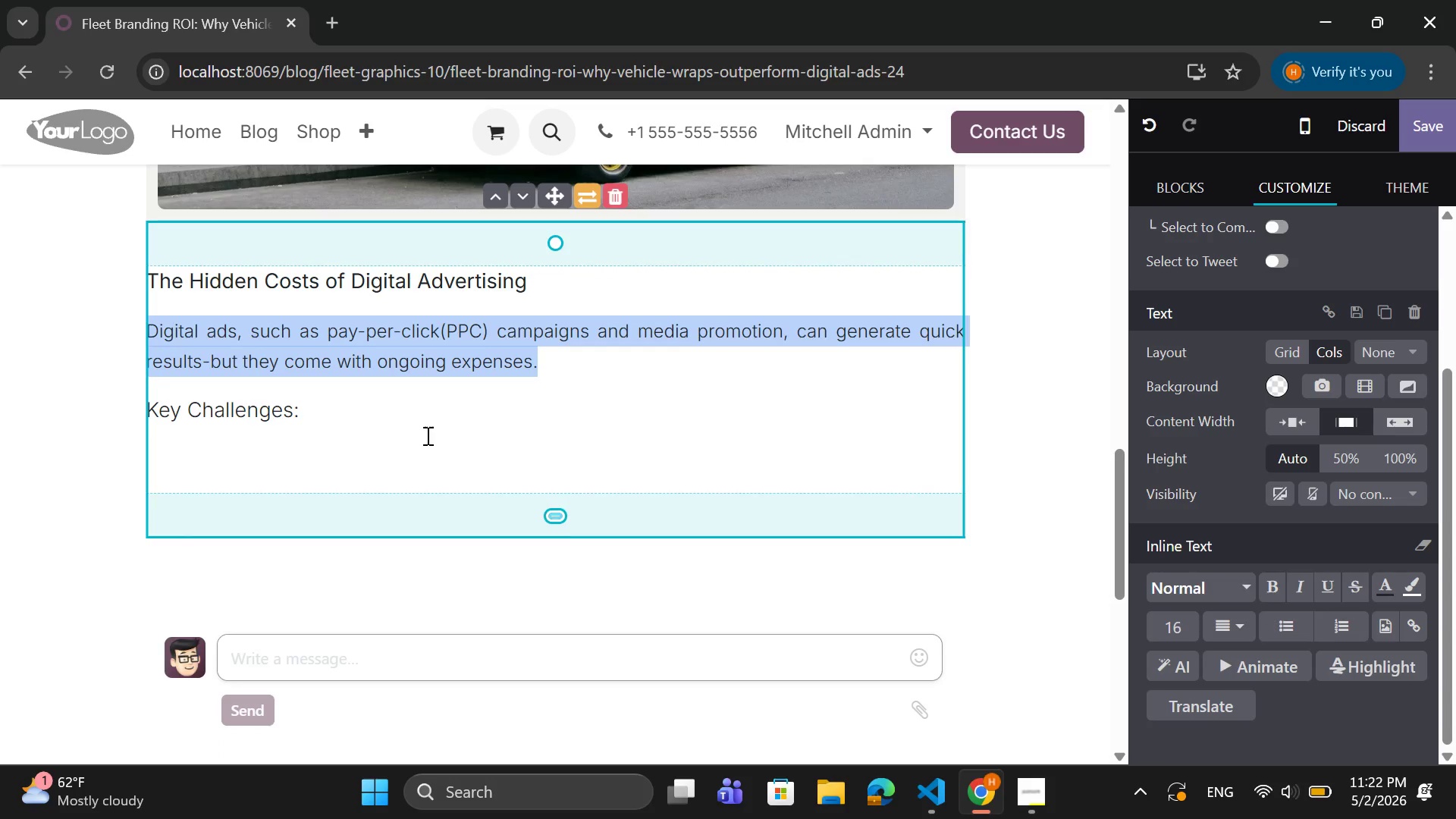 
left_click_drag(start_coordinate=[318, 421], to_coordinate=[127, 416])
 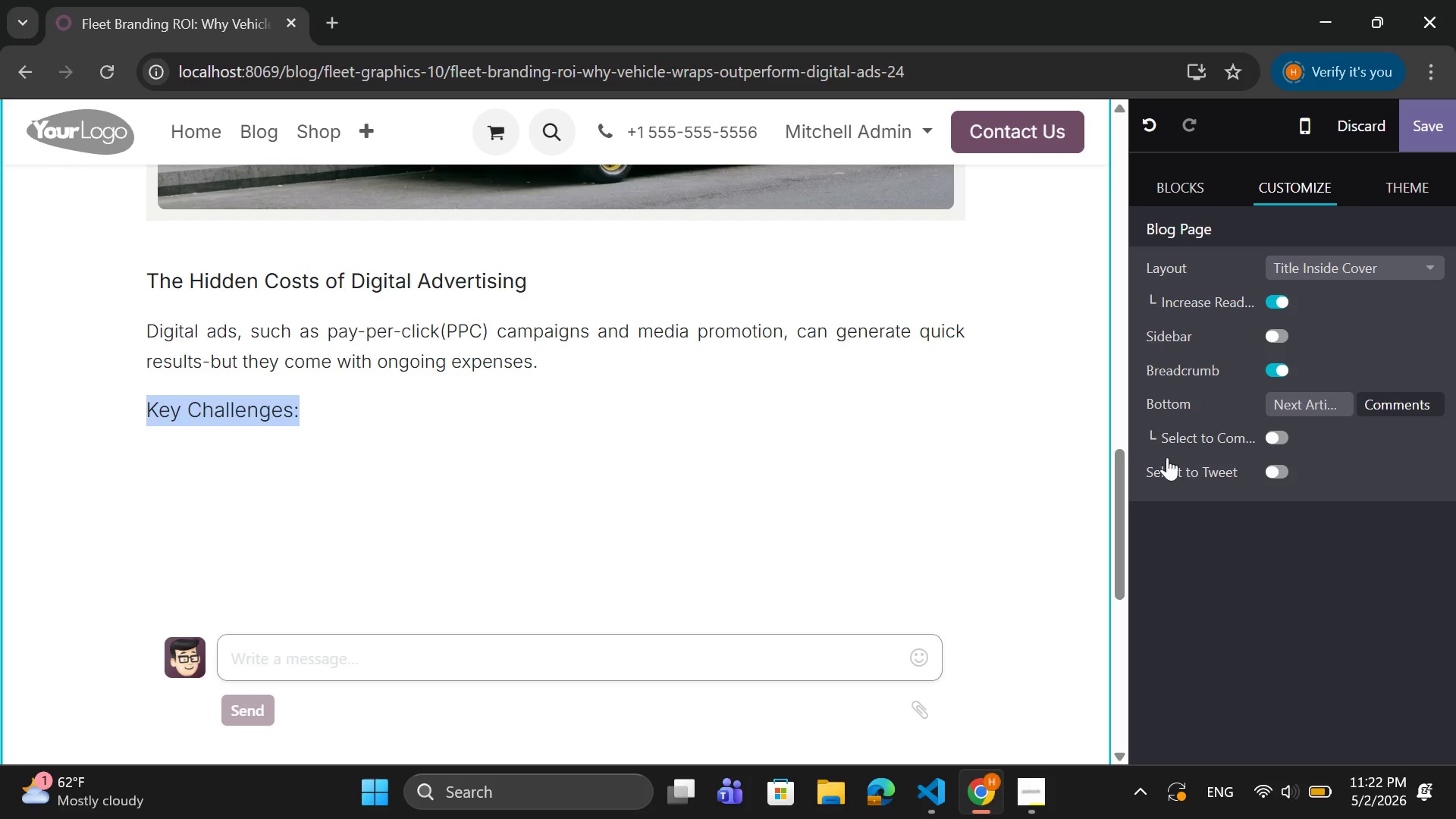 
right_click([284, 416])
 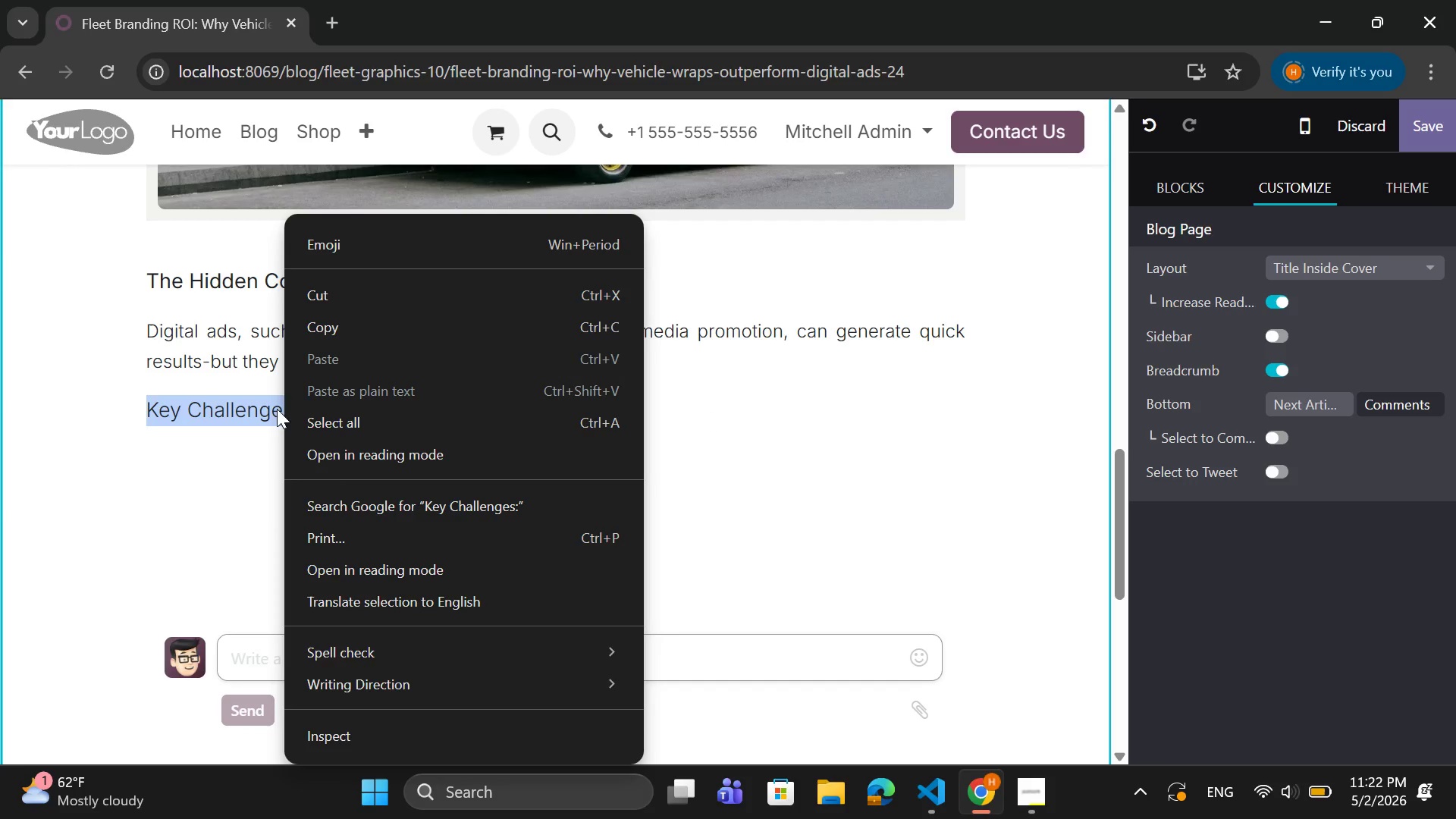 
left_click([271, 410])
 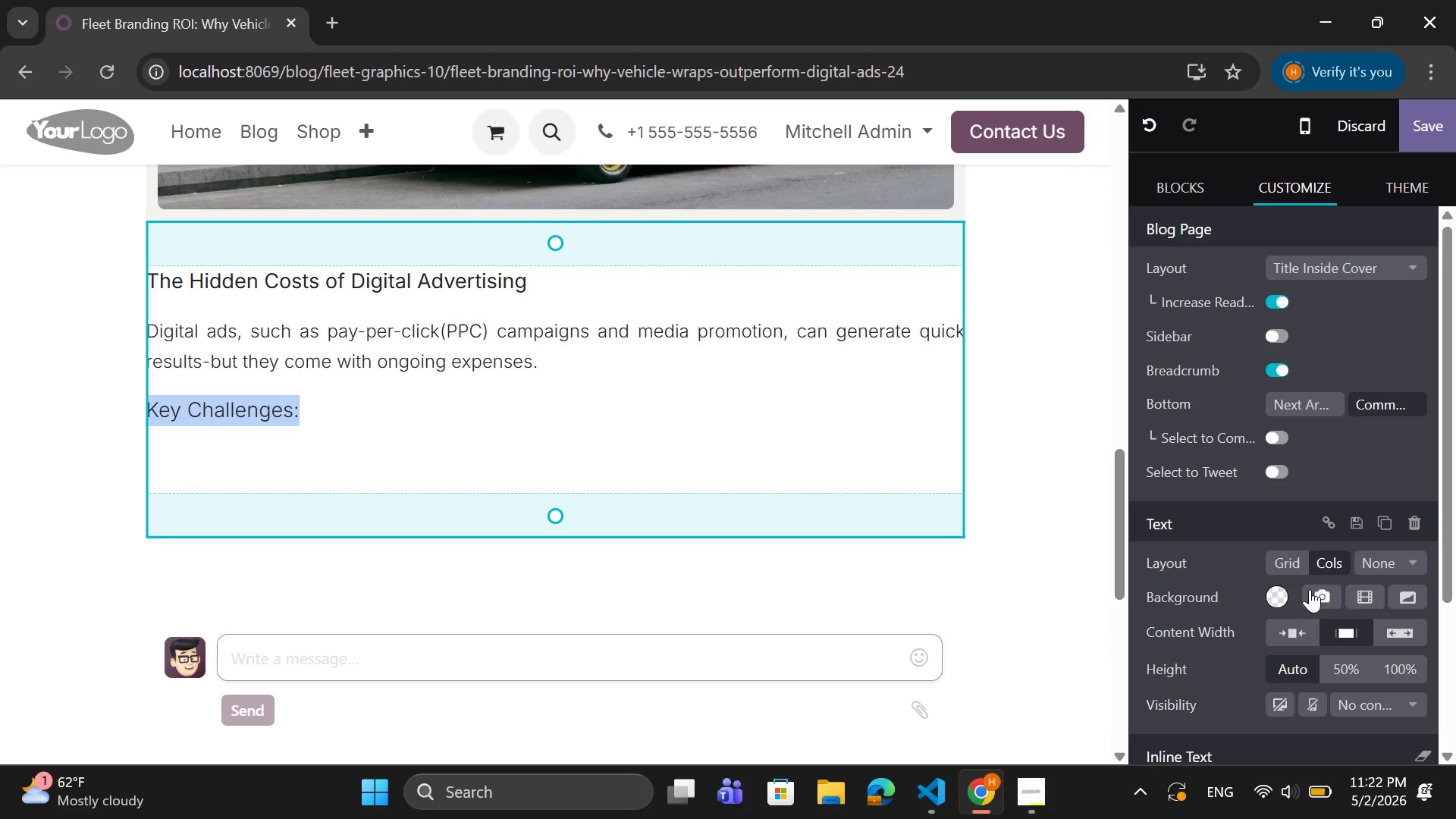 
scroll: coordinate [1330, 648], scroll_direction: down, amount: 7.0
 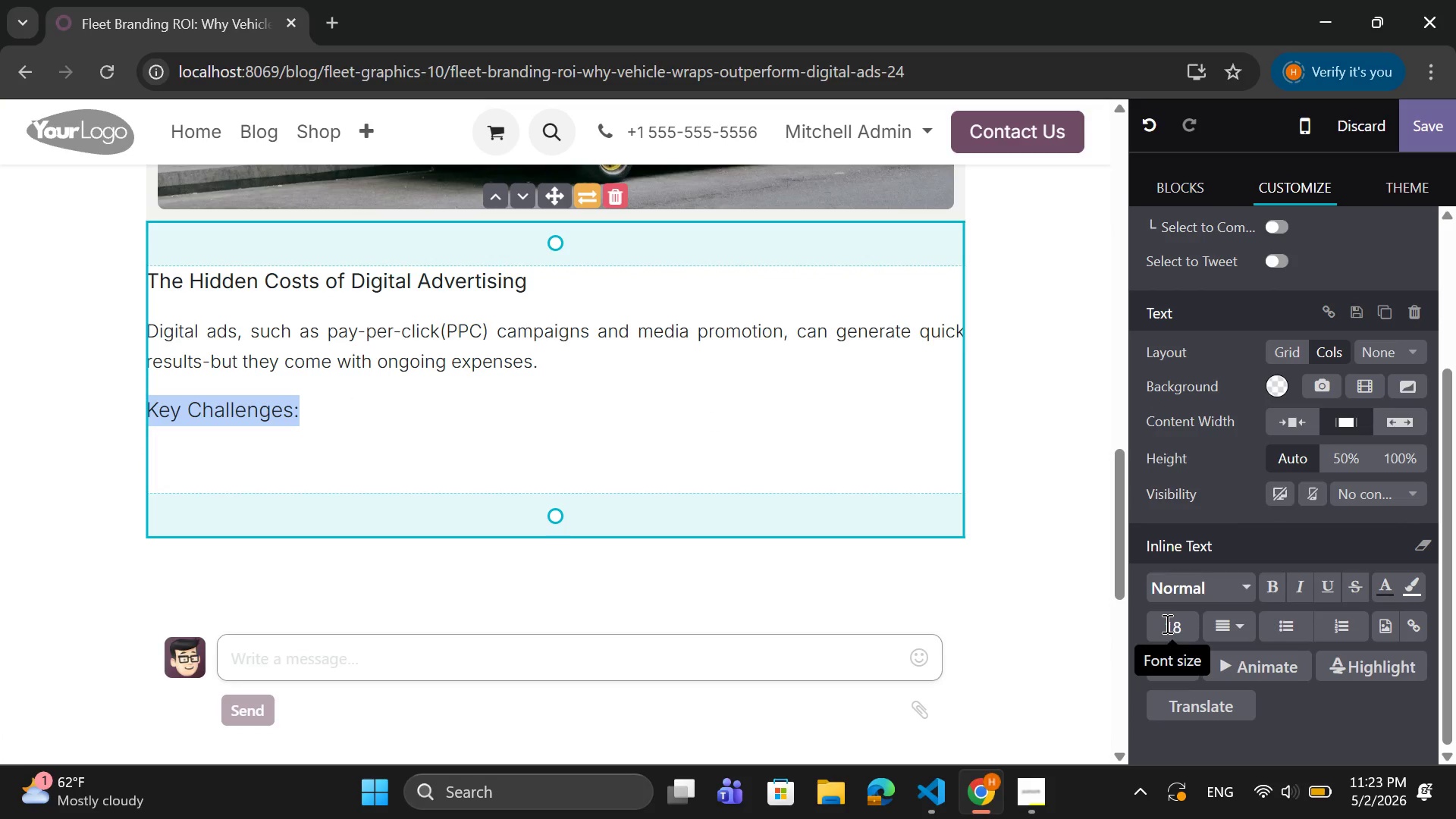 
left_click([1169, 622])
 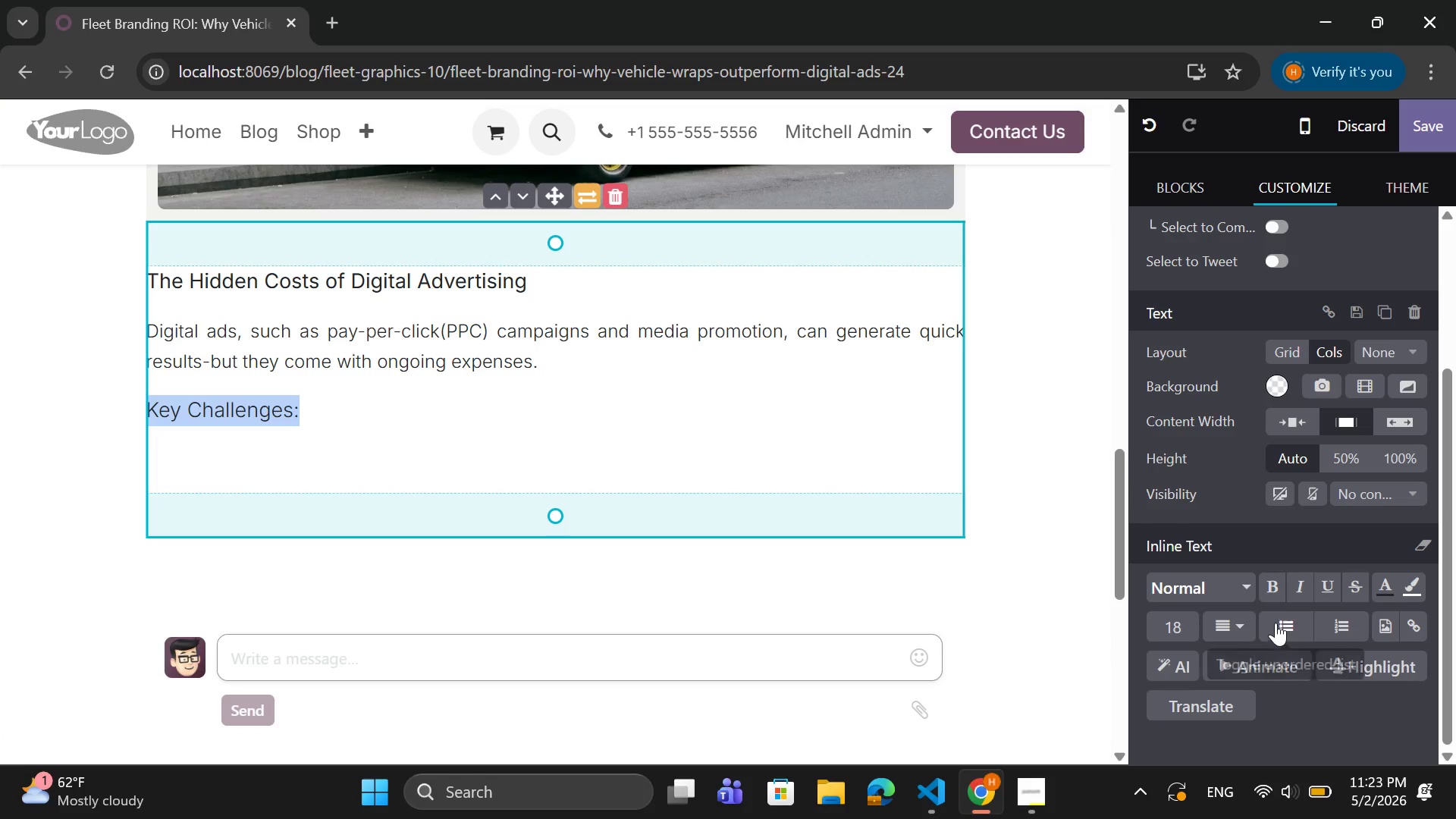 
left_click([1276, 598])
 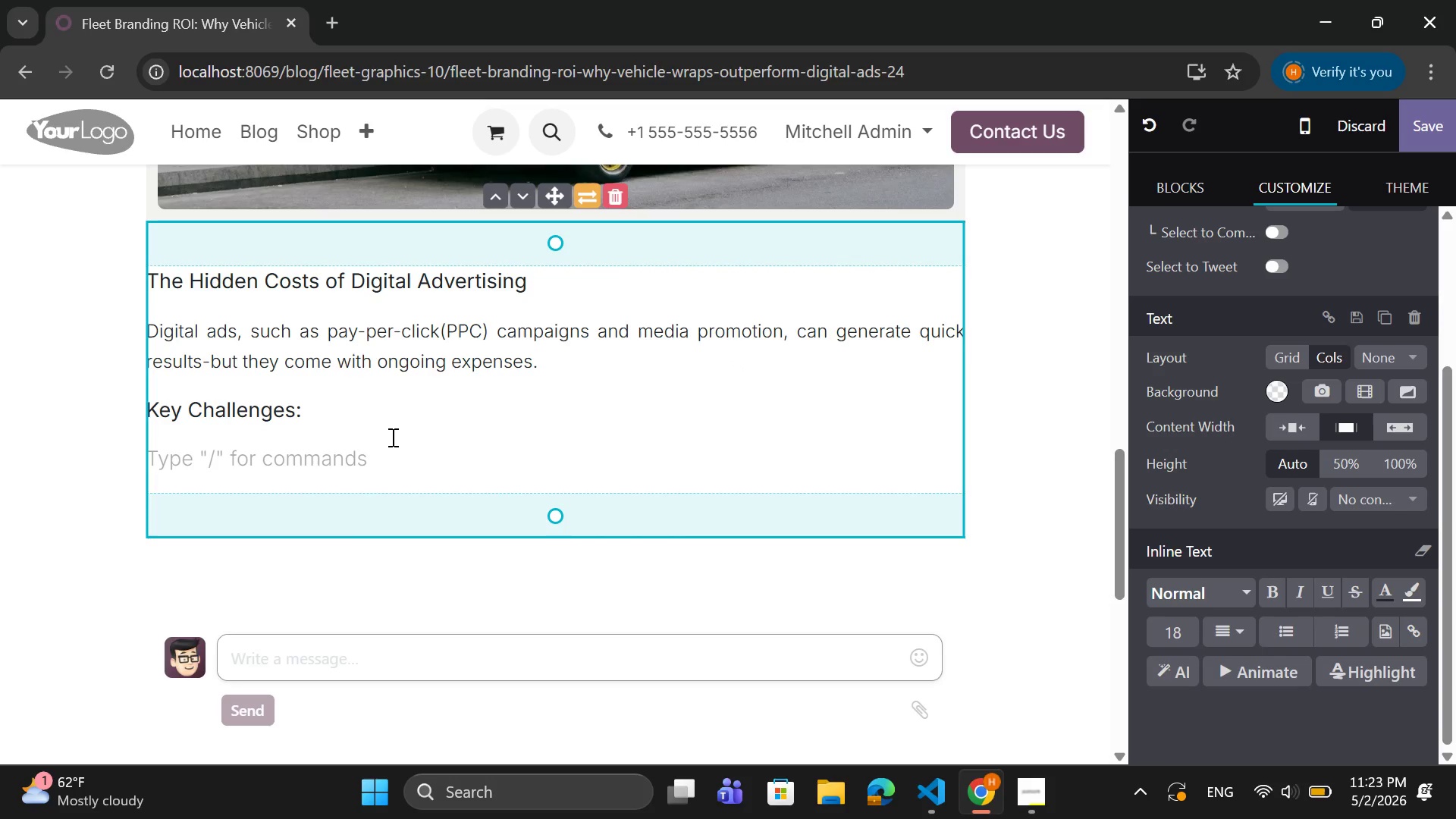 
wait(6.84)
 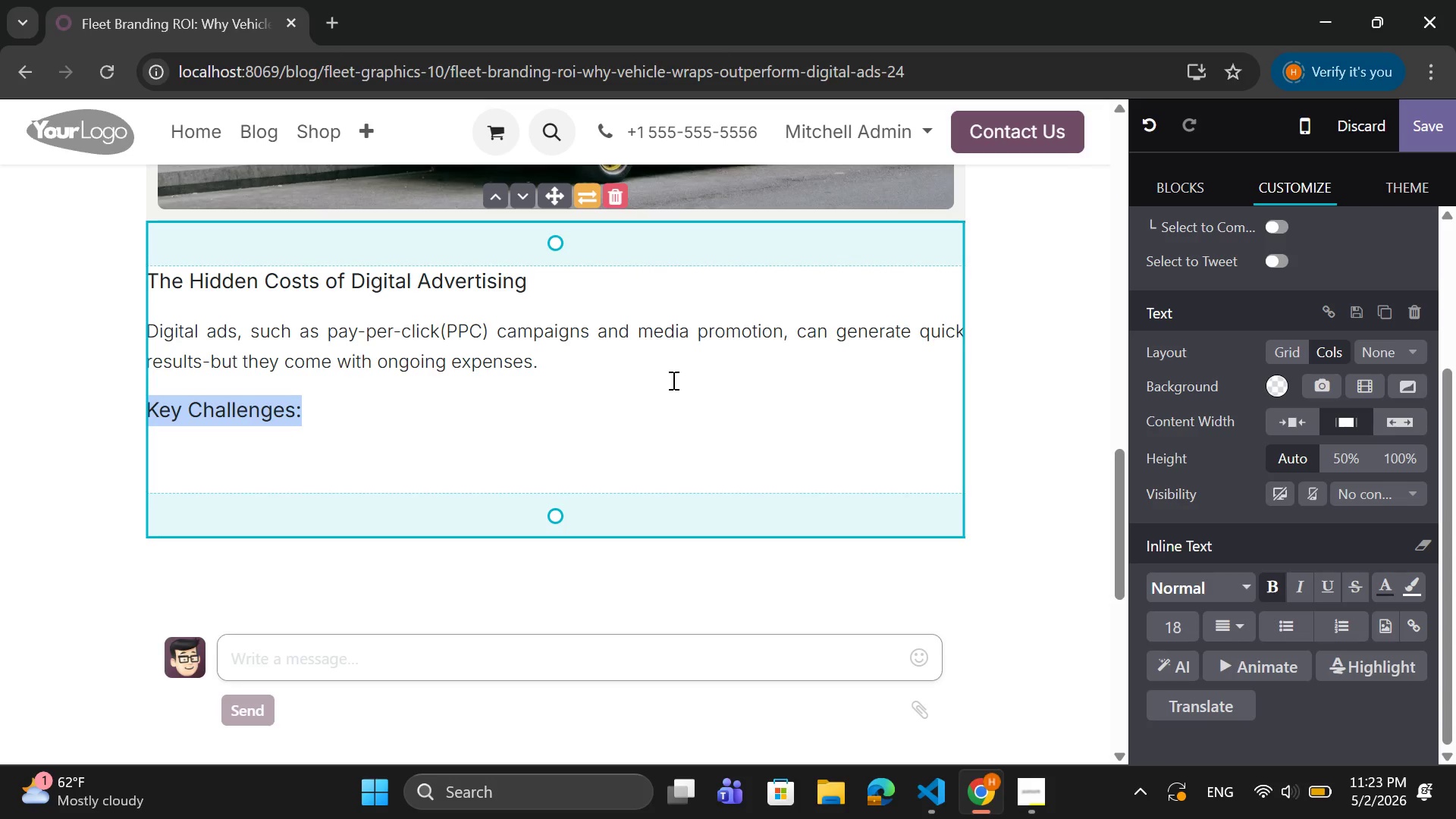 
key(Backspace)
 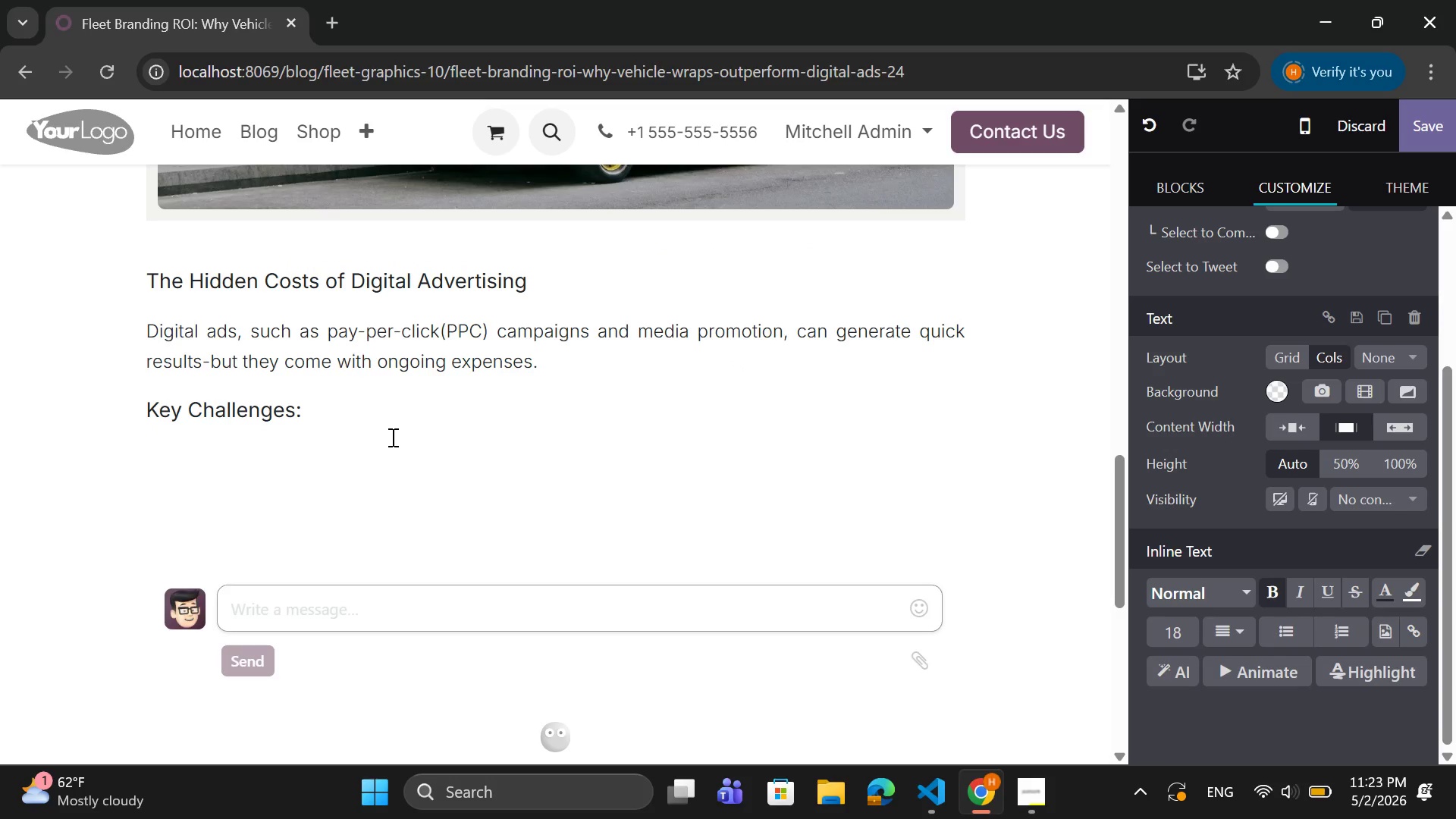 
key(Enter)
 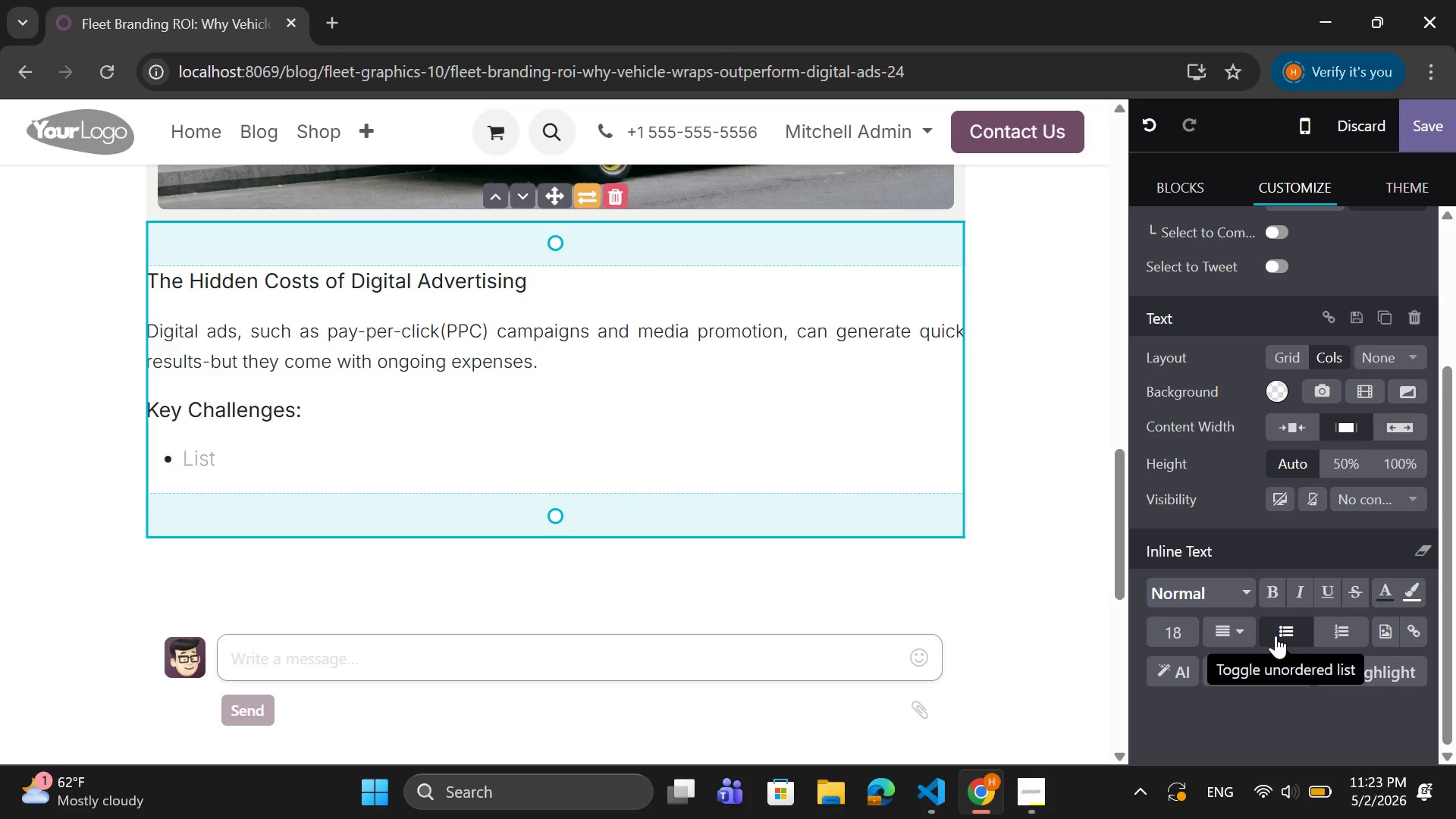 
wait(19.59)
 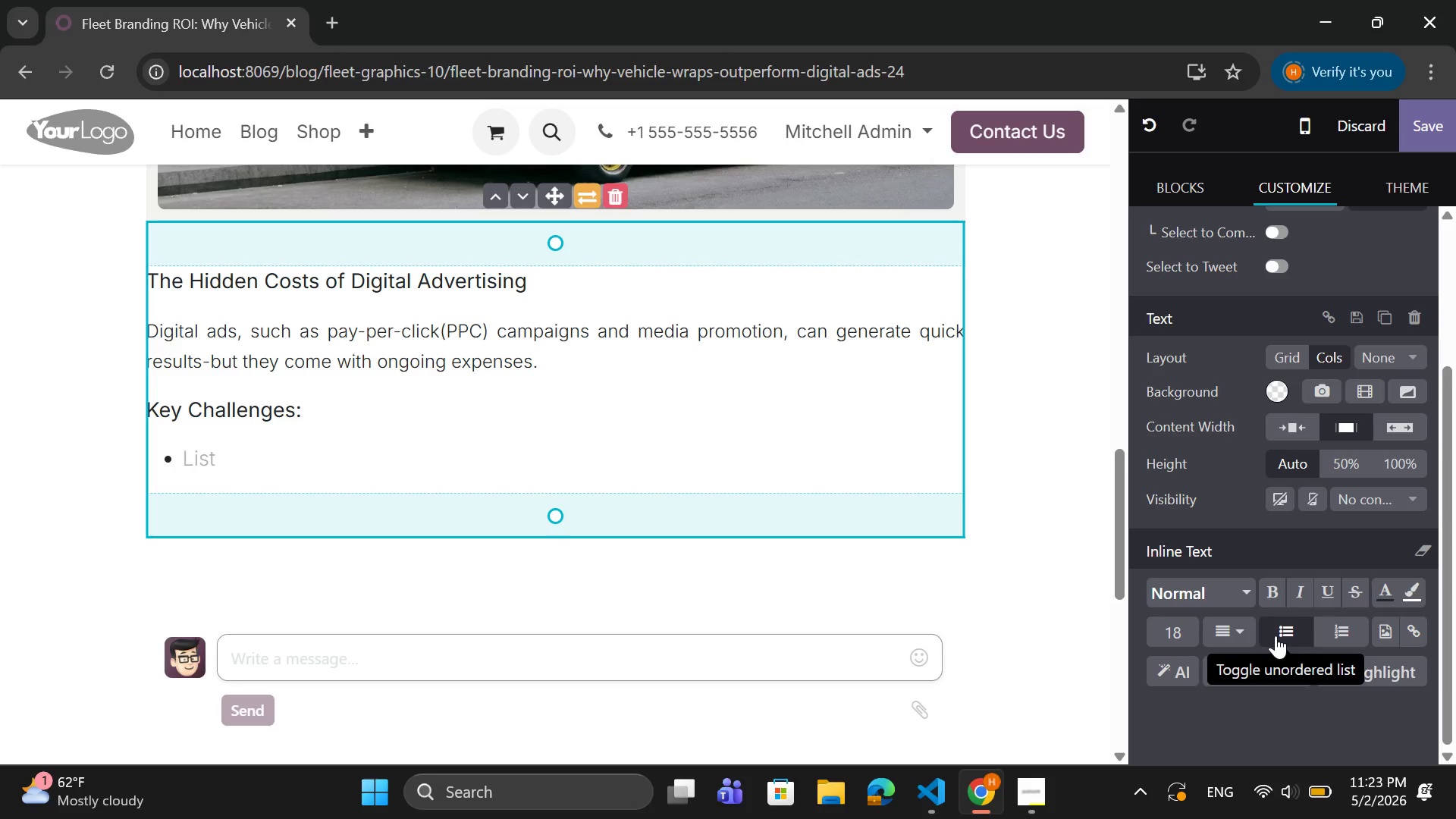 
type(Continuous bughet)
key(Backspace)
key(Backspace)
key(Backspace)
key(Backspace)
type(dget required)
 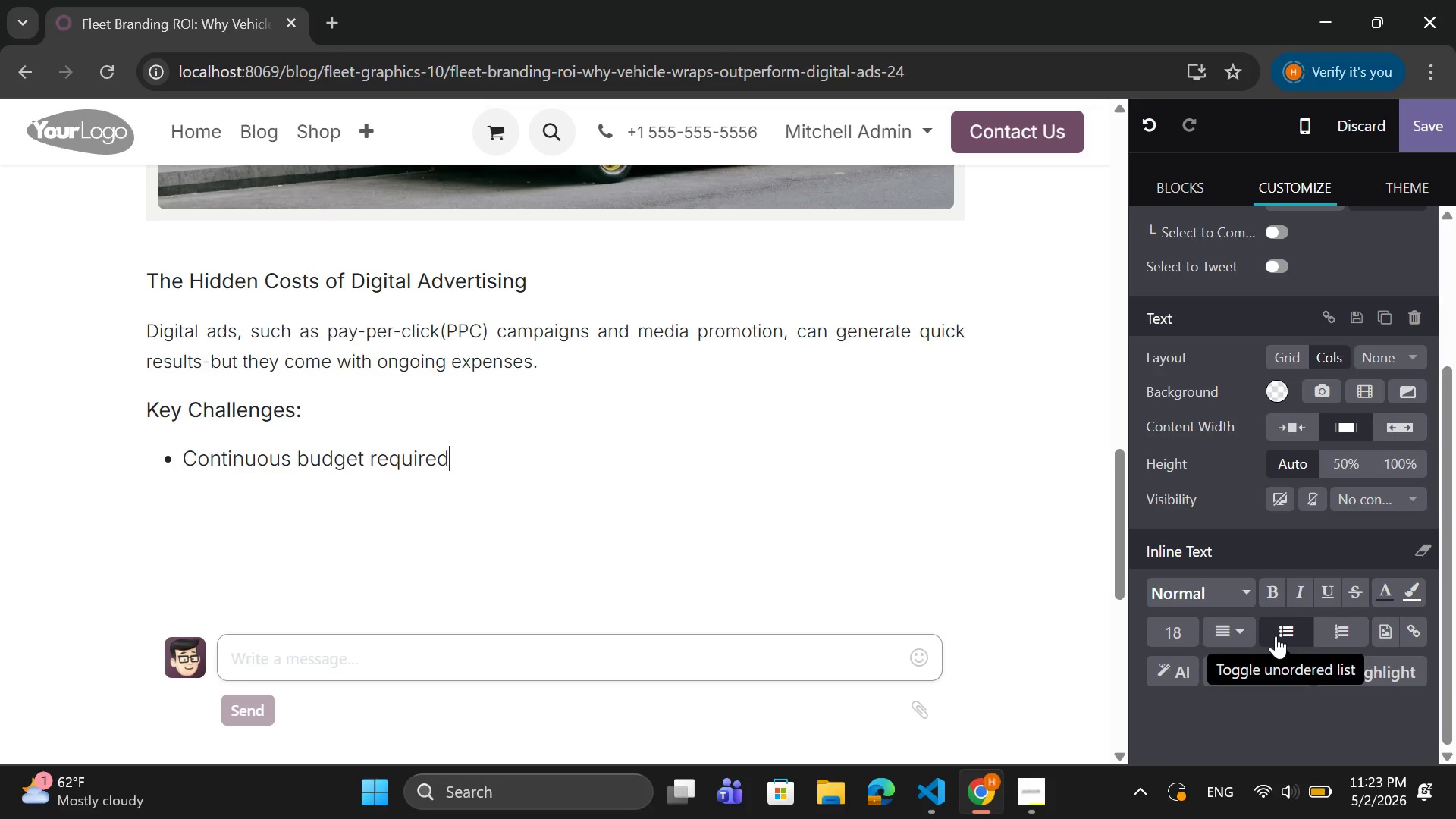 
key(Enter)
 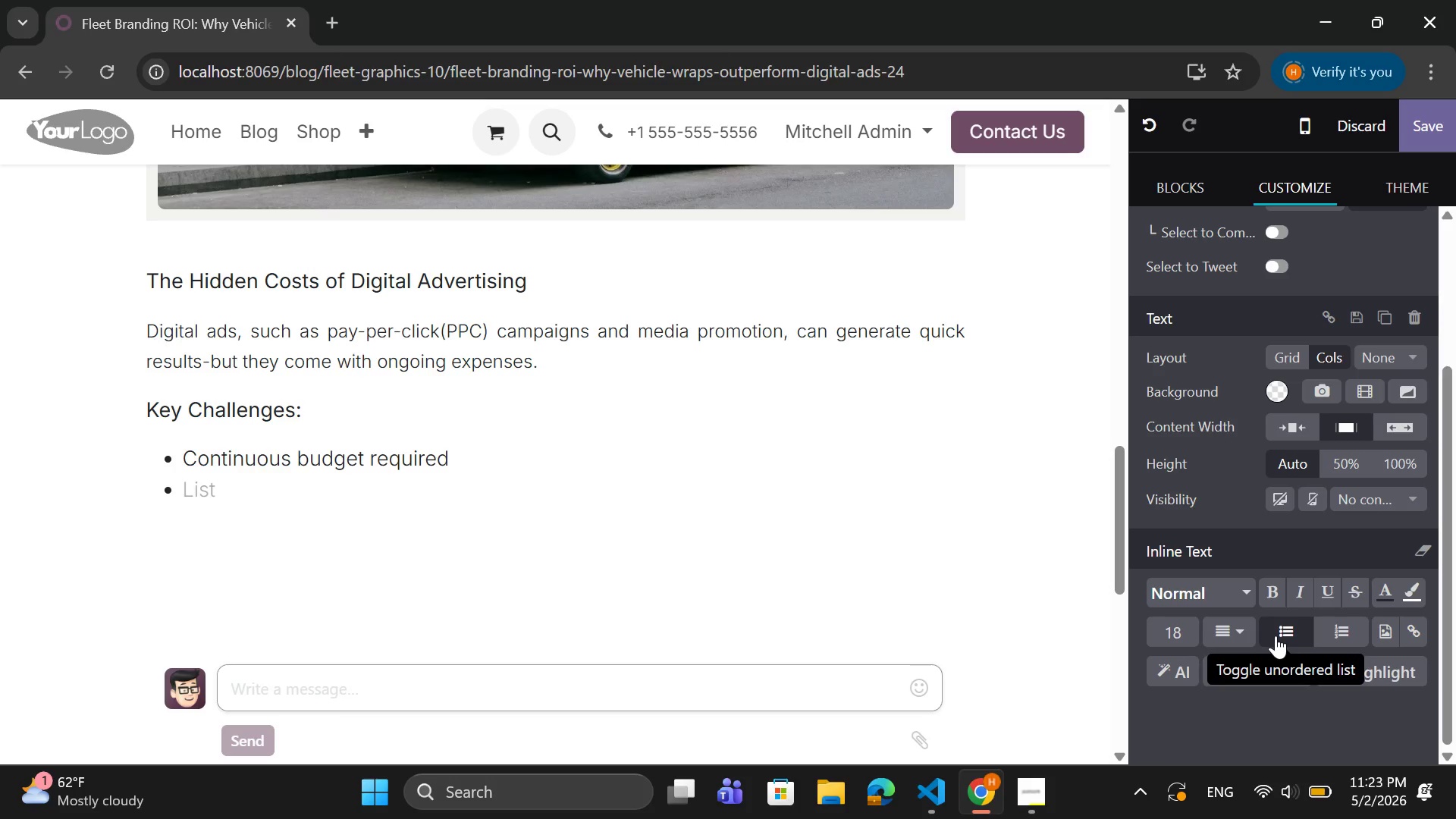 
type(Ic)
key(Backspace)
type(ncrease competition)
 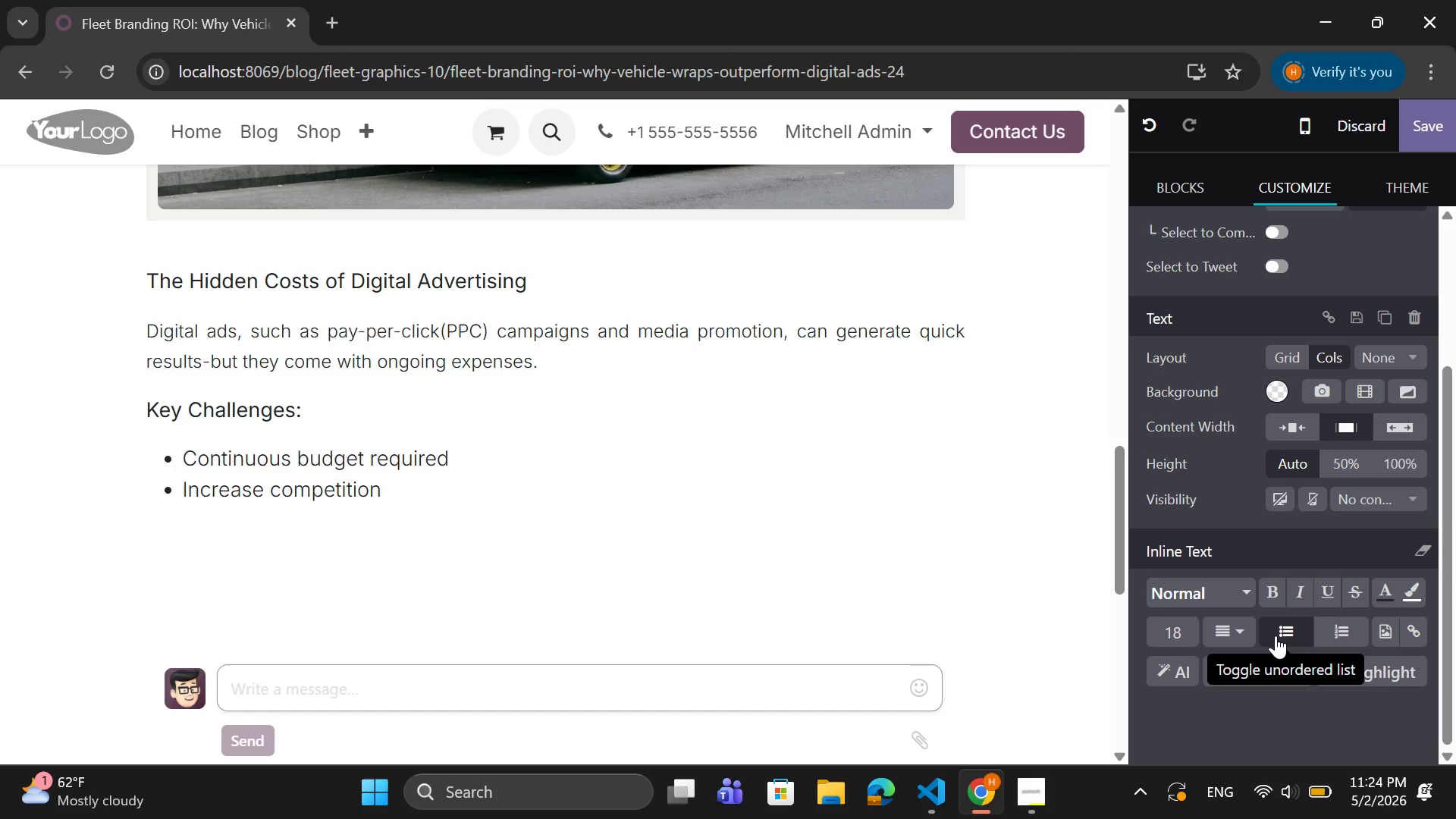 
wait(6.16)
 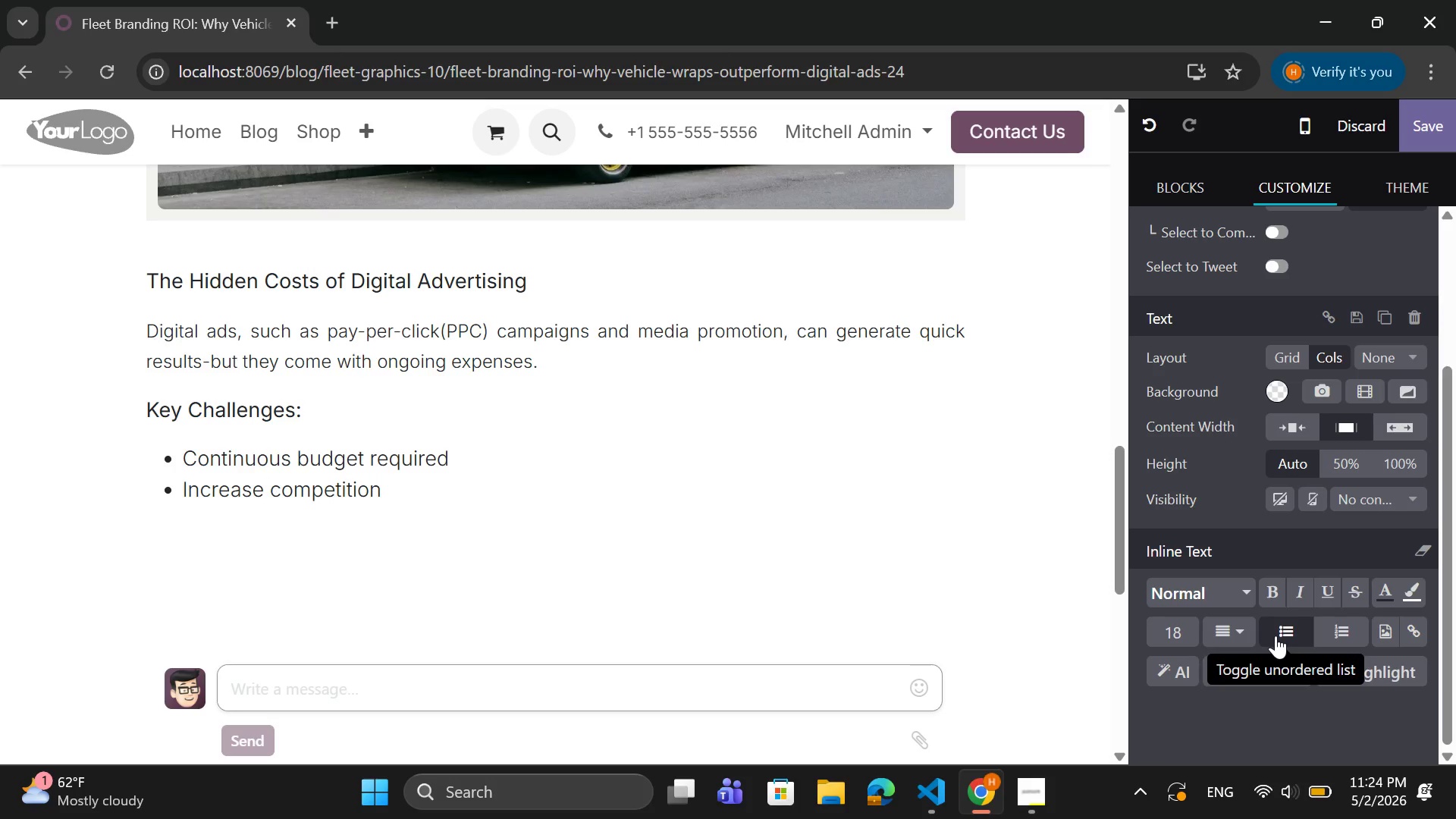 
type( drived)
key(Backspace)
type(s)
 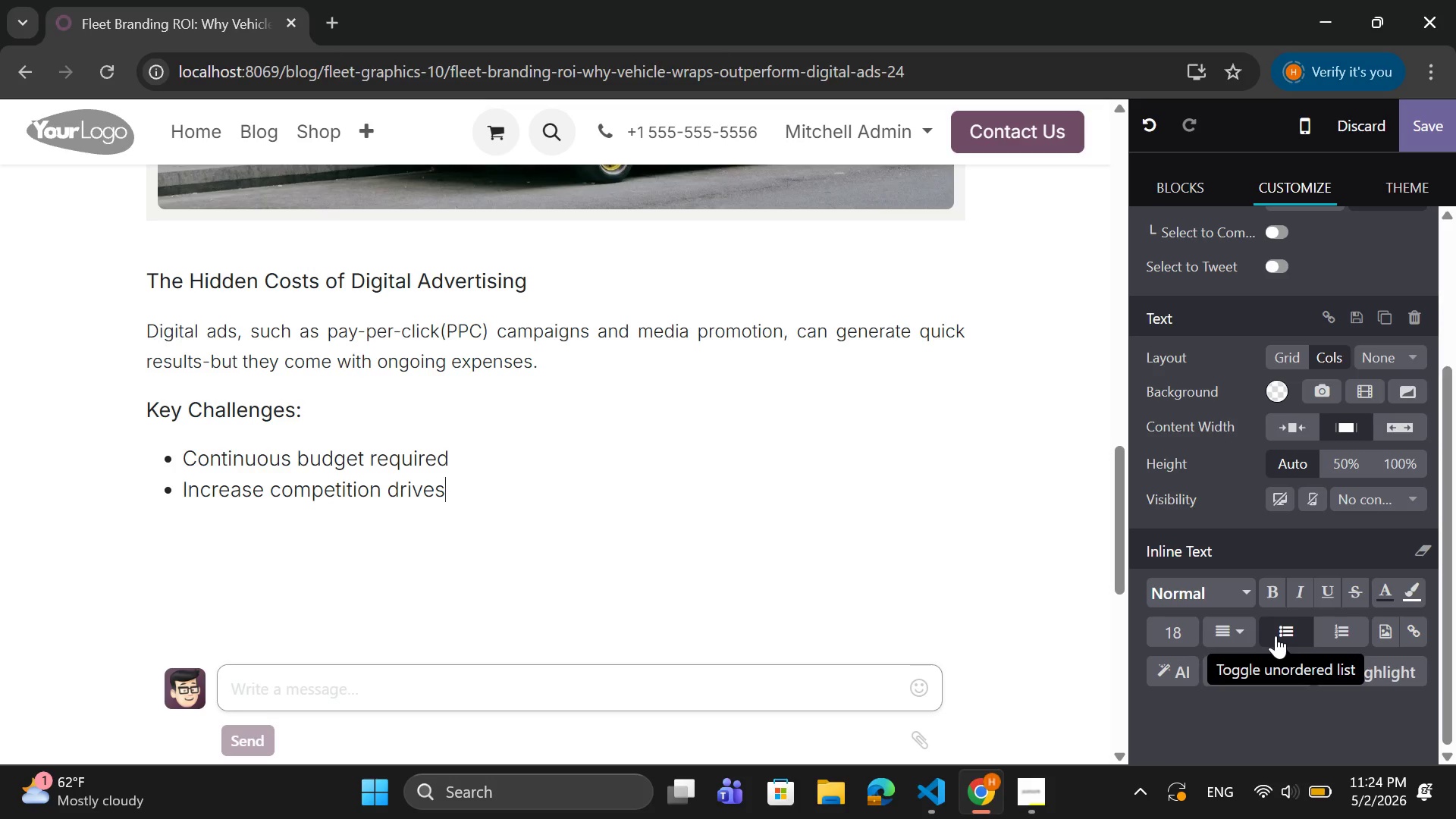 
type( up cost)
 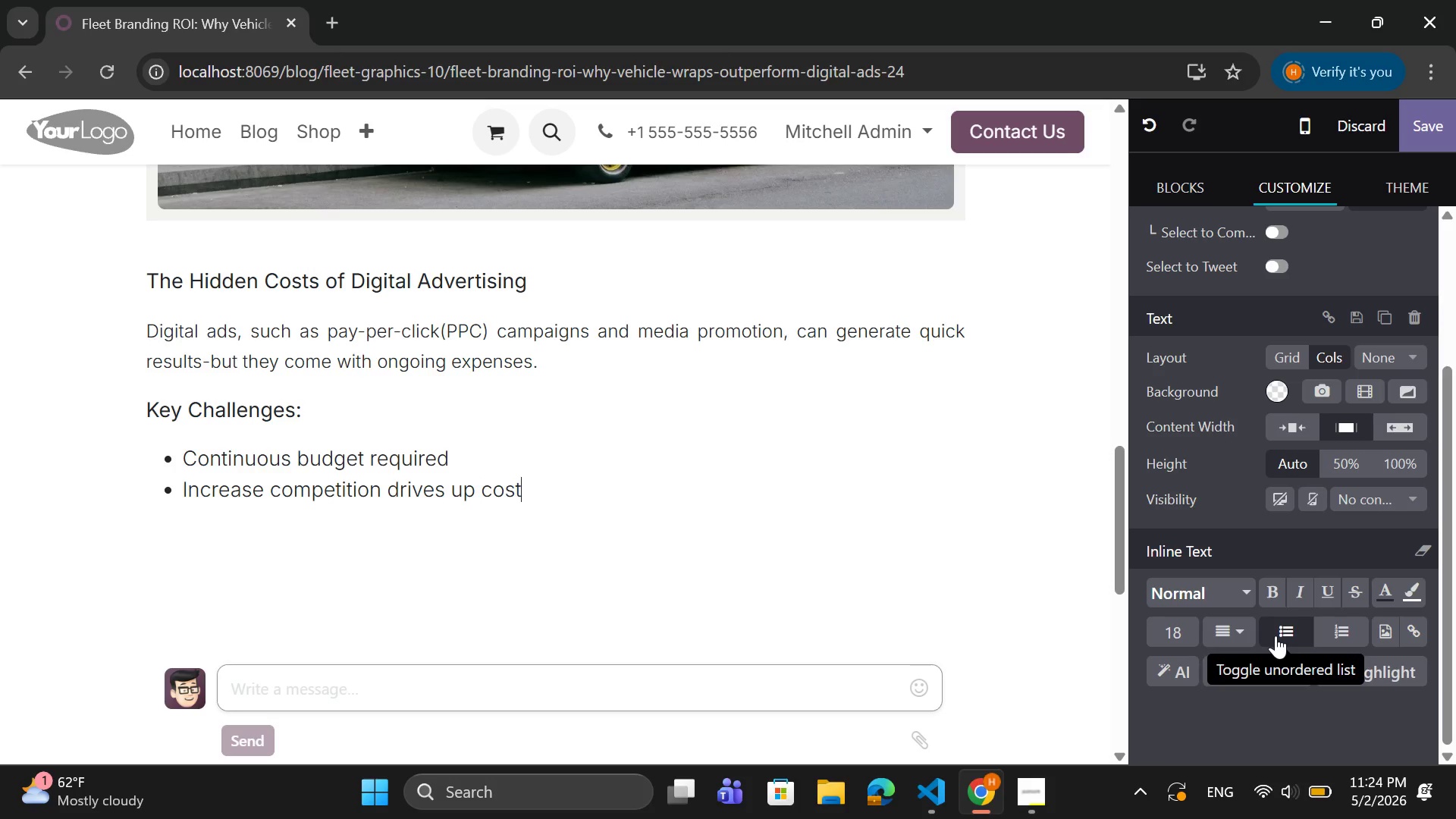 
key(Enter)
 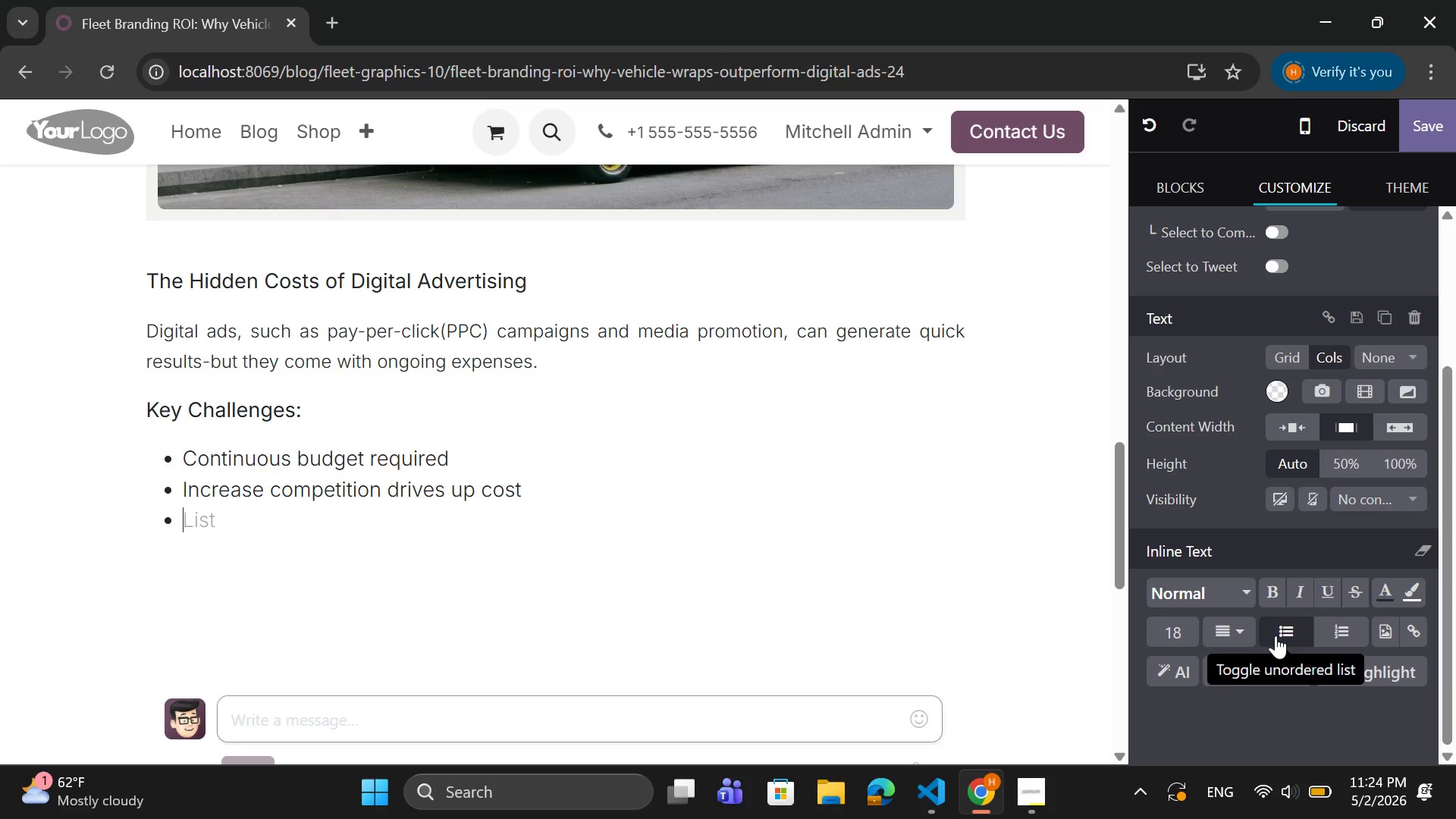 
type(Ad fatigue reduces effectiv)
 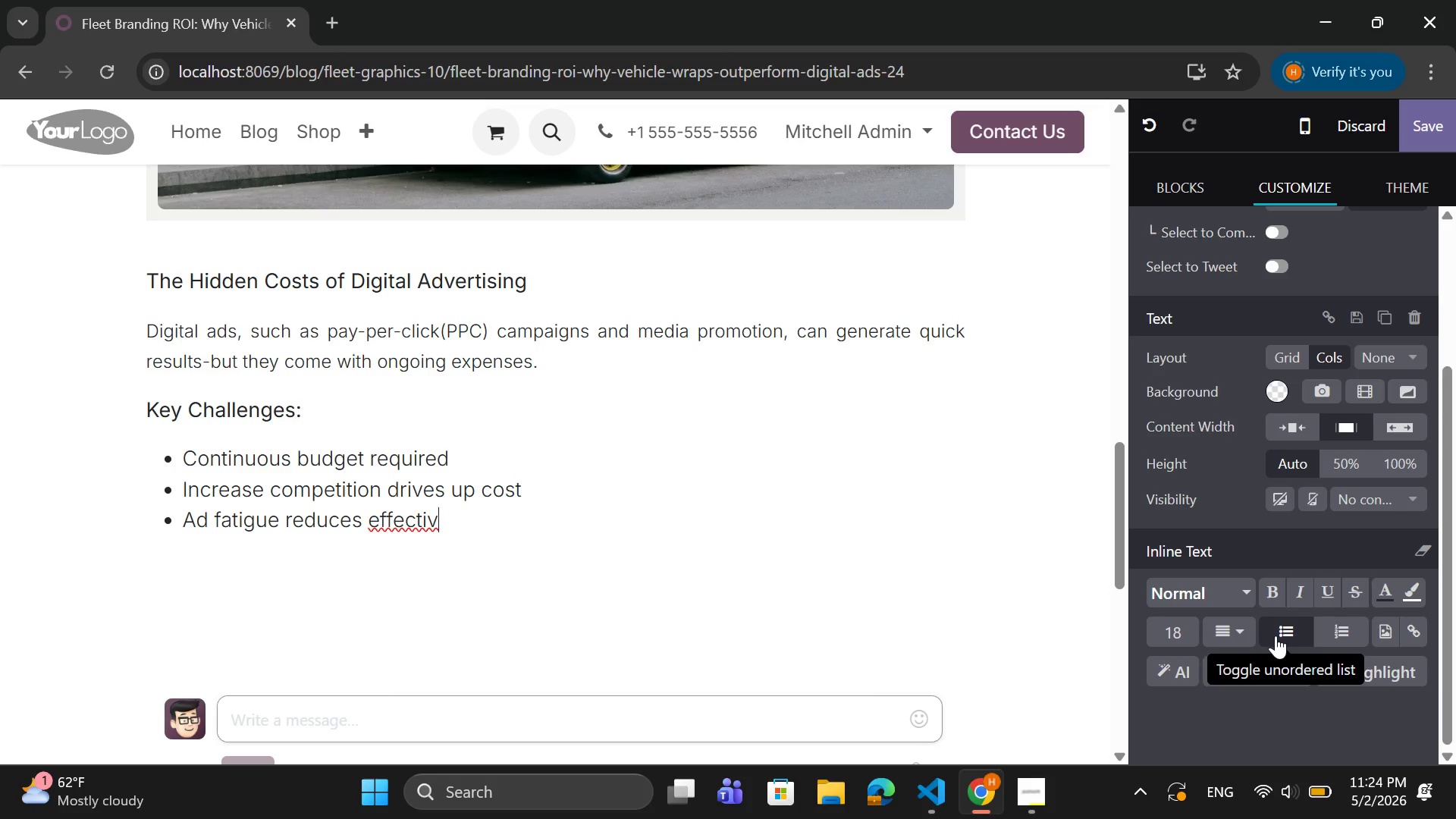 
wait(5.47)
 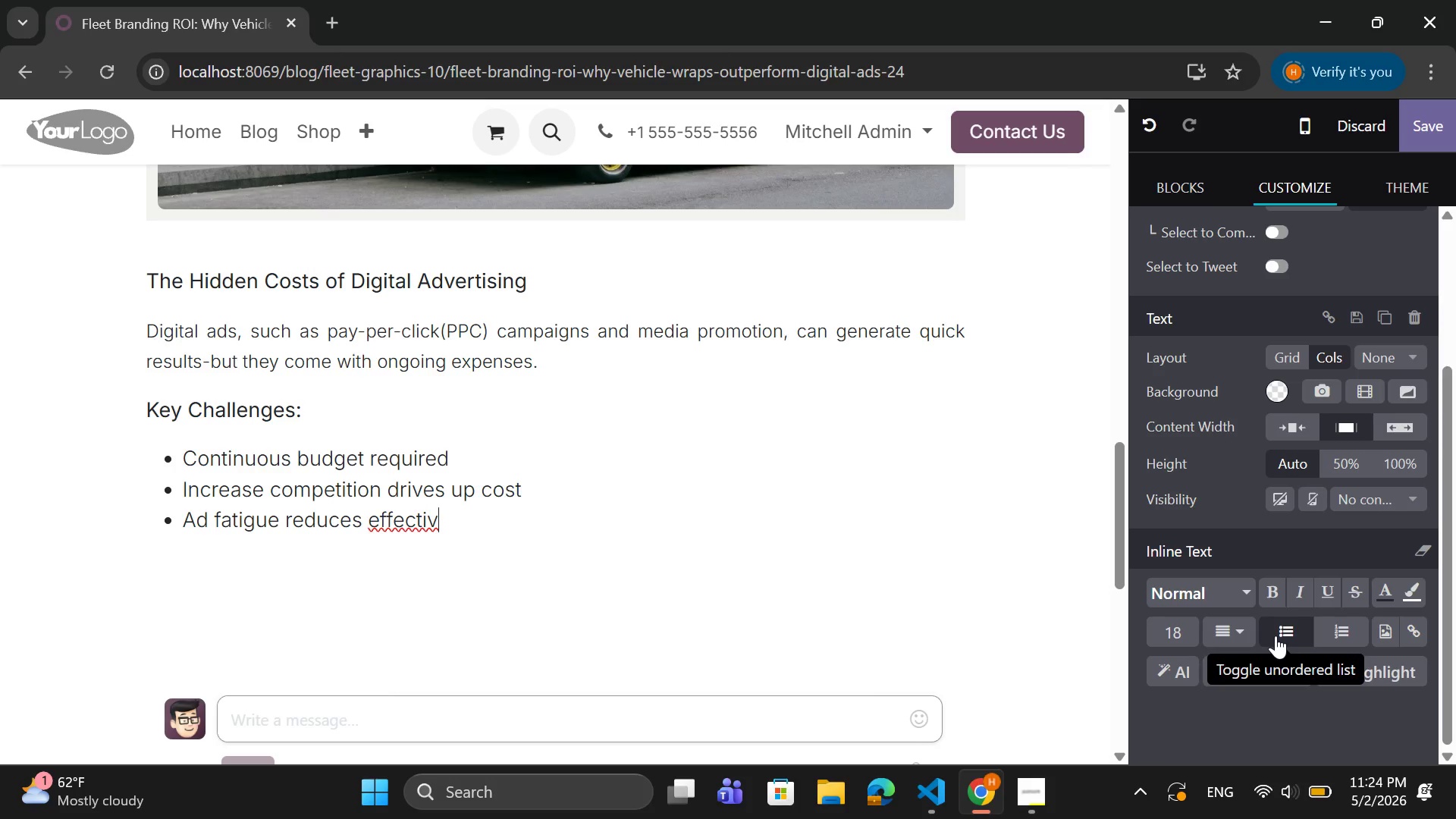 
type(eness)
 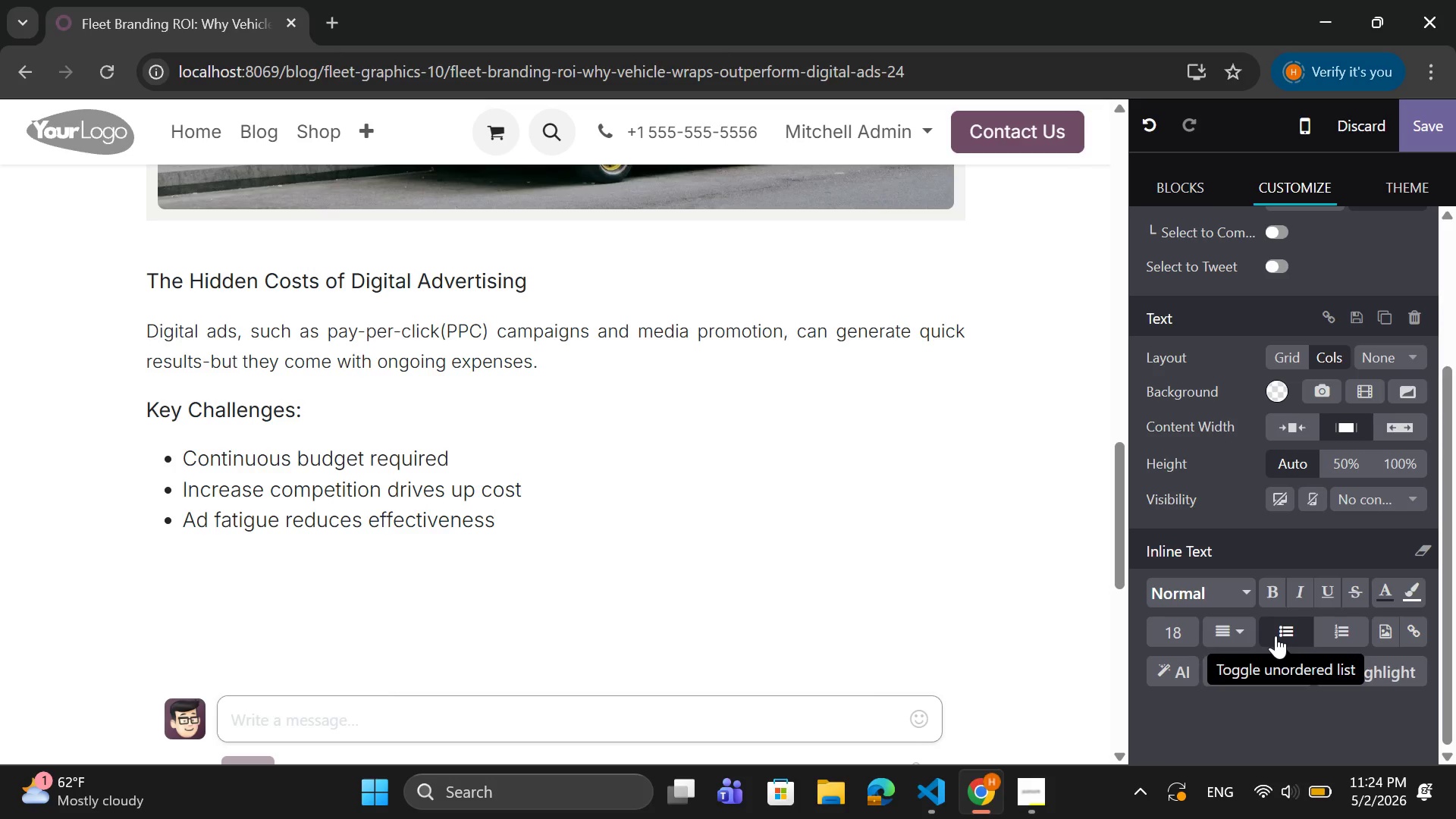 
key(Enter)
 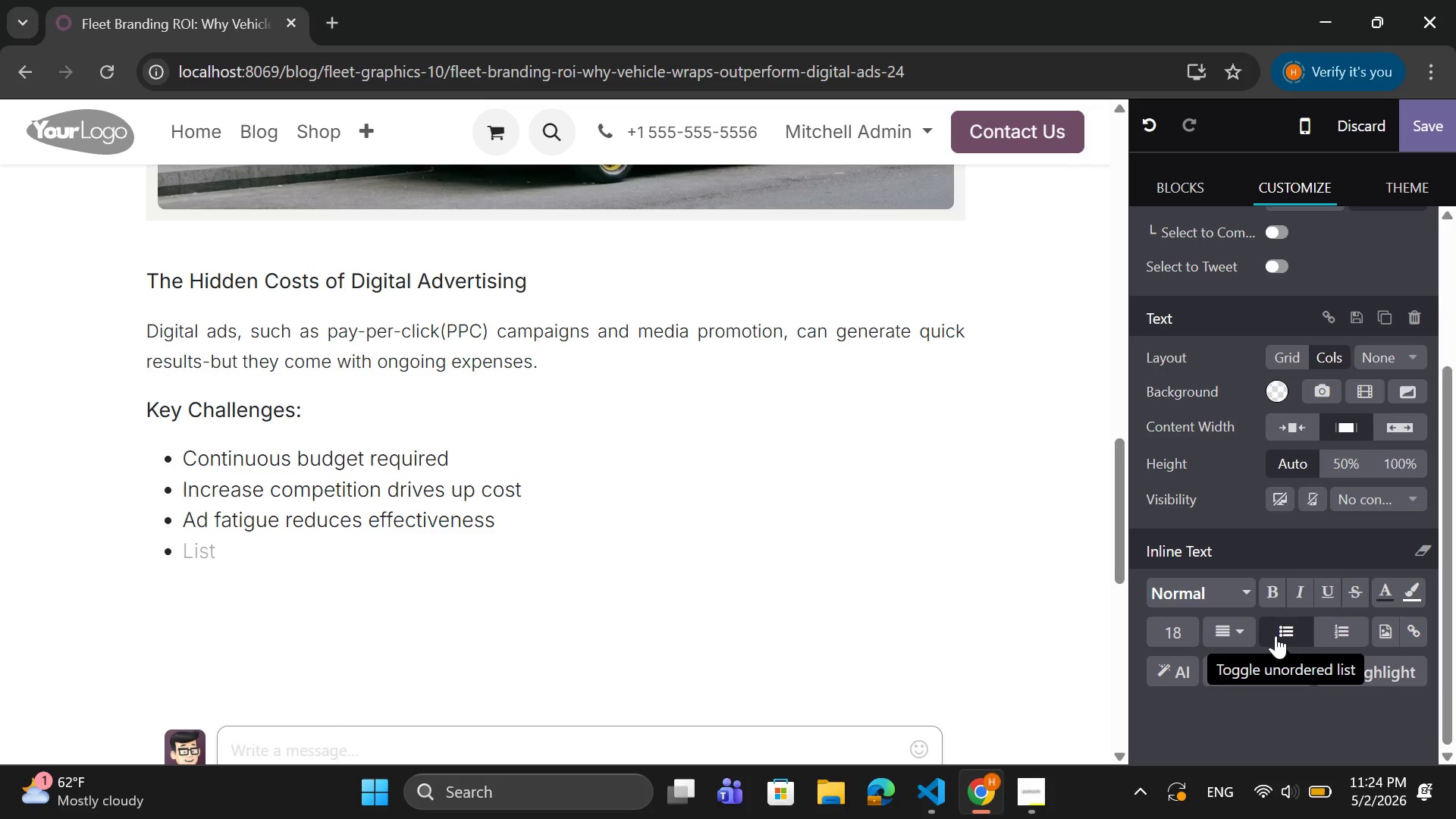 
type(Limited visible )
key(Backspace)
key(Backspace)
key(Backspace)
type(ility durartio)
key(Backspace)
key(Backspace)
key(Backspace)
key(Backspace)
type(tion.)
 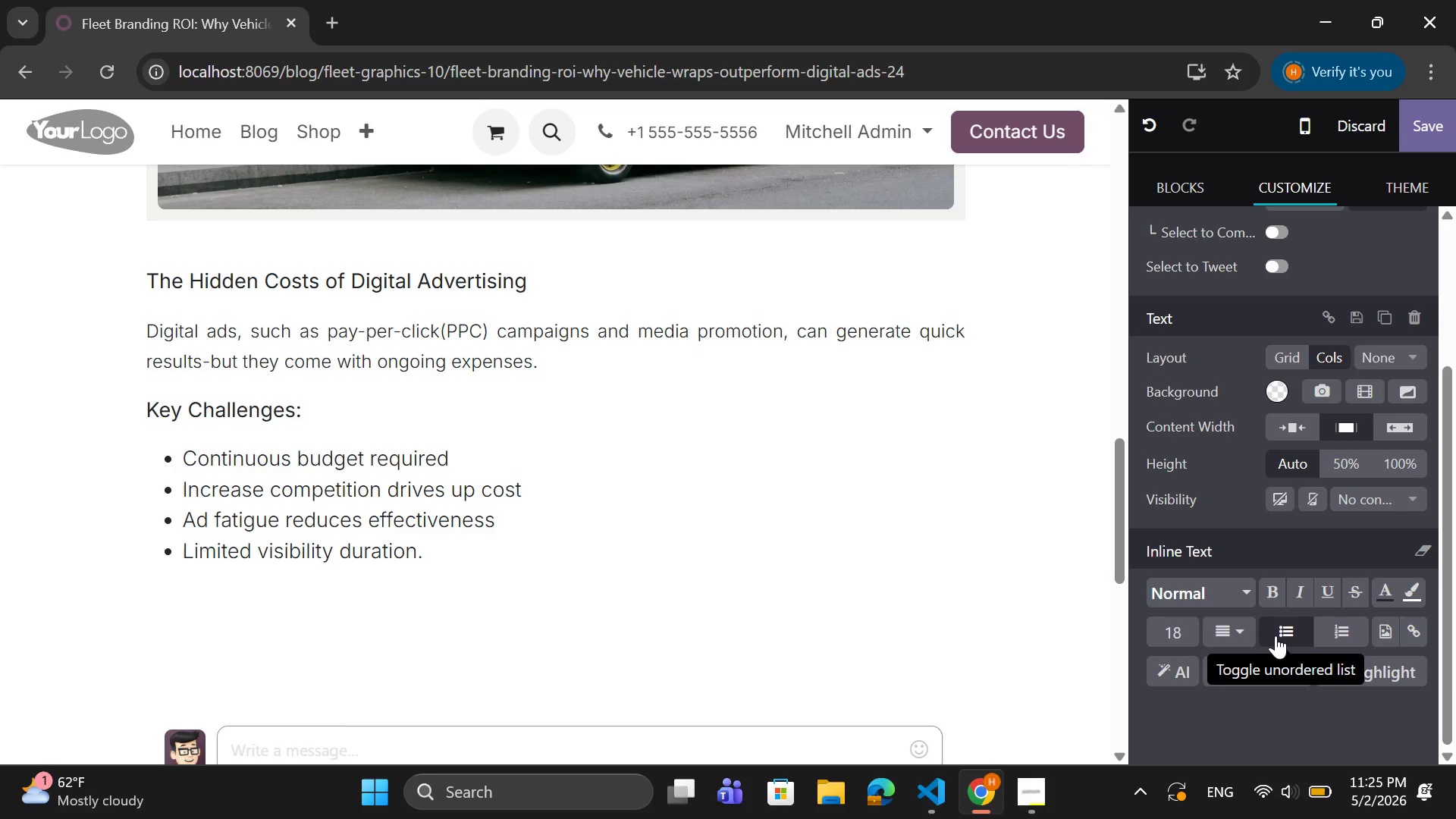 
wait(6.25)
 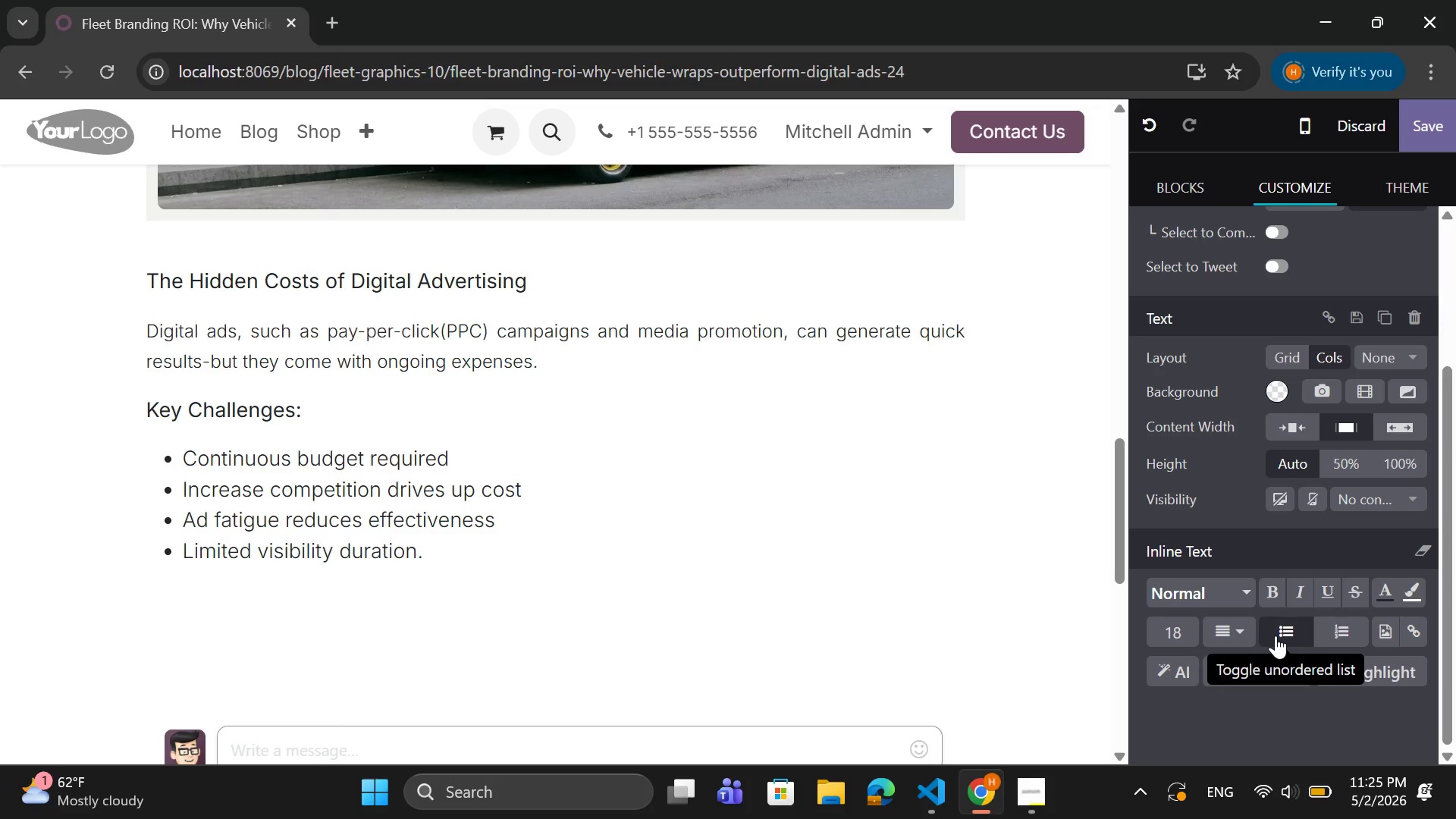 
key(Enter)
 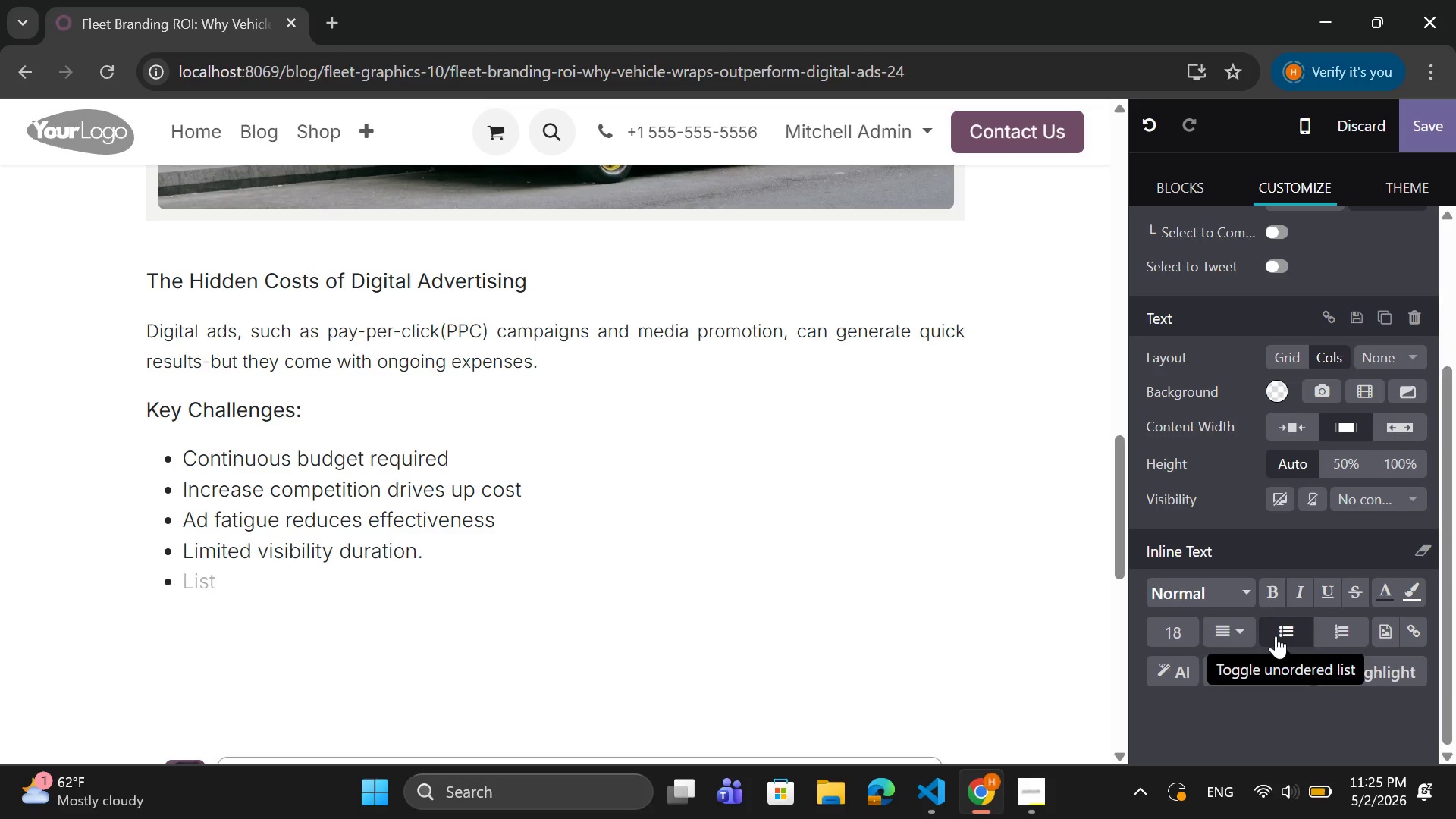 
key(Backspace)
type(Once youu)
key(Backspace)
type( stop ps)
key(Backspace)
type(aing )
 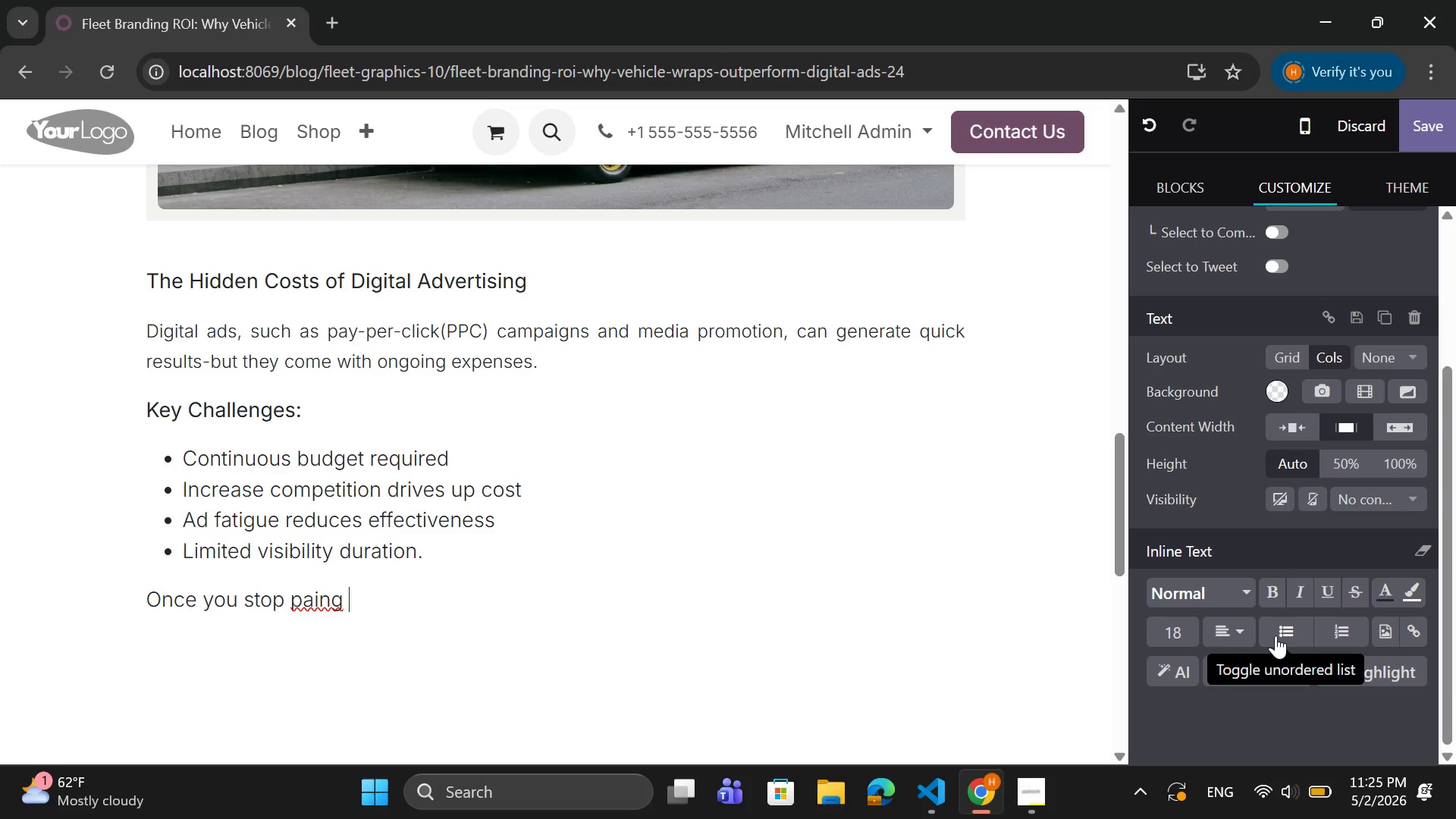 
key(Backspace)
key(Backspace)
key(Backspace)
key(Backspace)
type(t)
key(Backspace)
type(ying, your visibilitie)
key(Backspace)
type(uy)
key(Backspace)
key(Backspace)
type(y Disapear)
 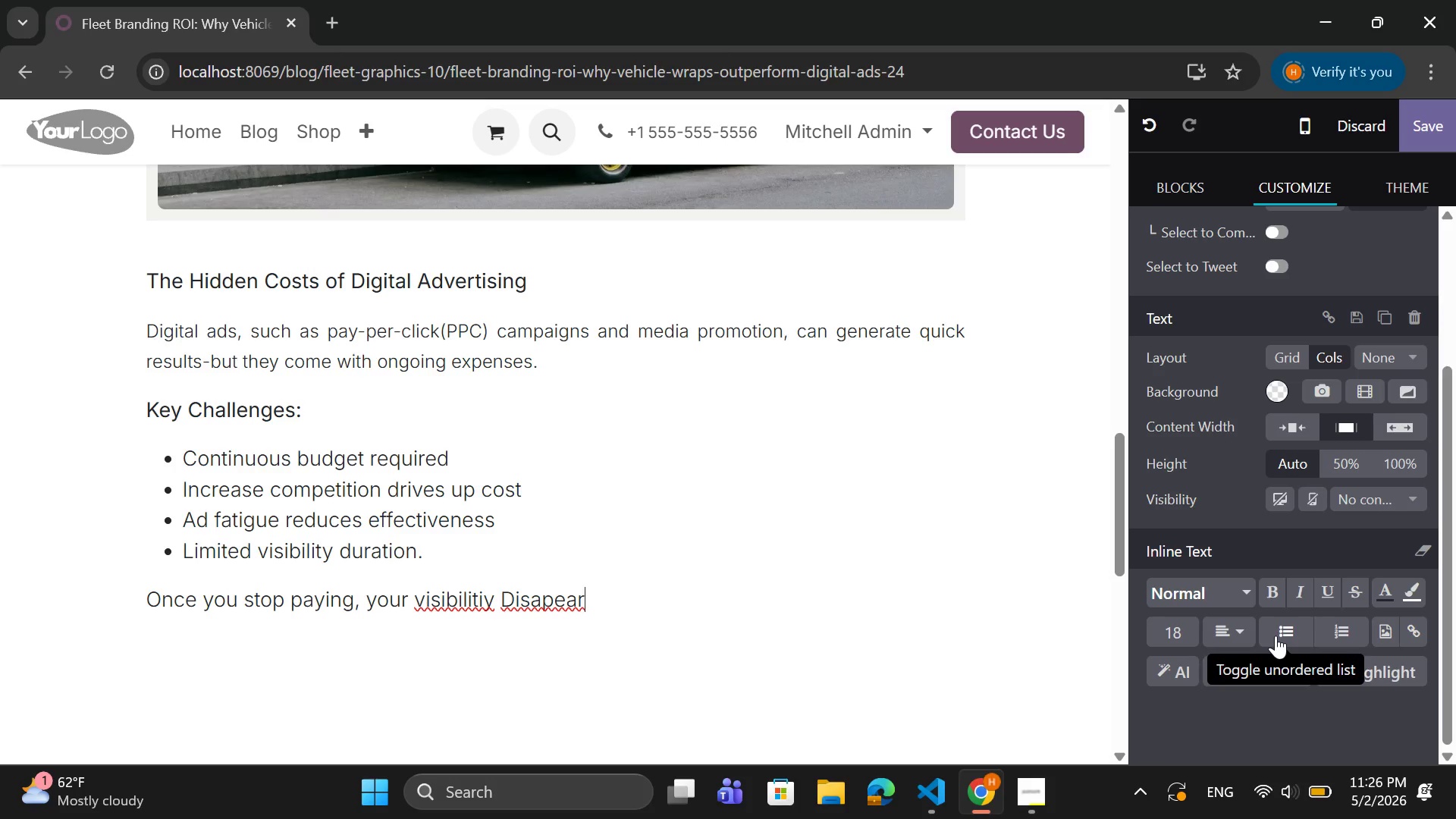 
key(S)
 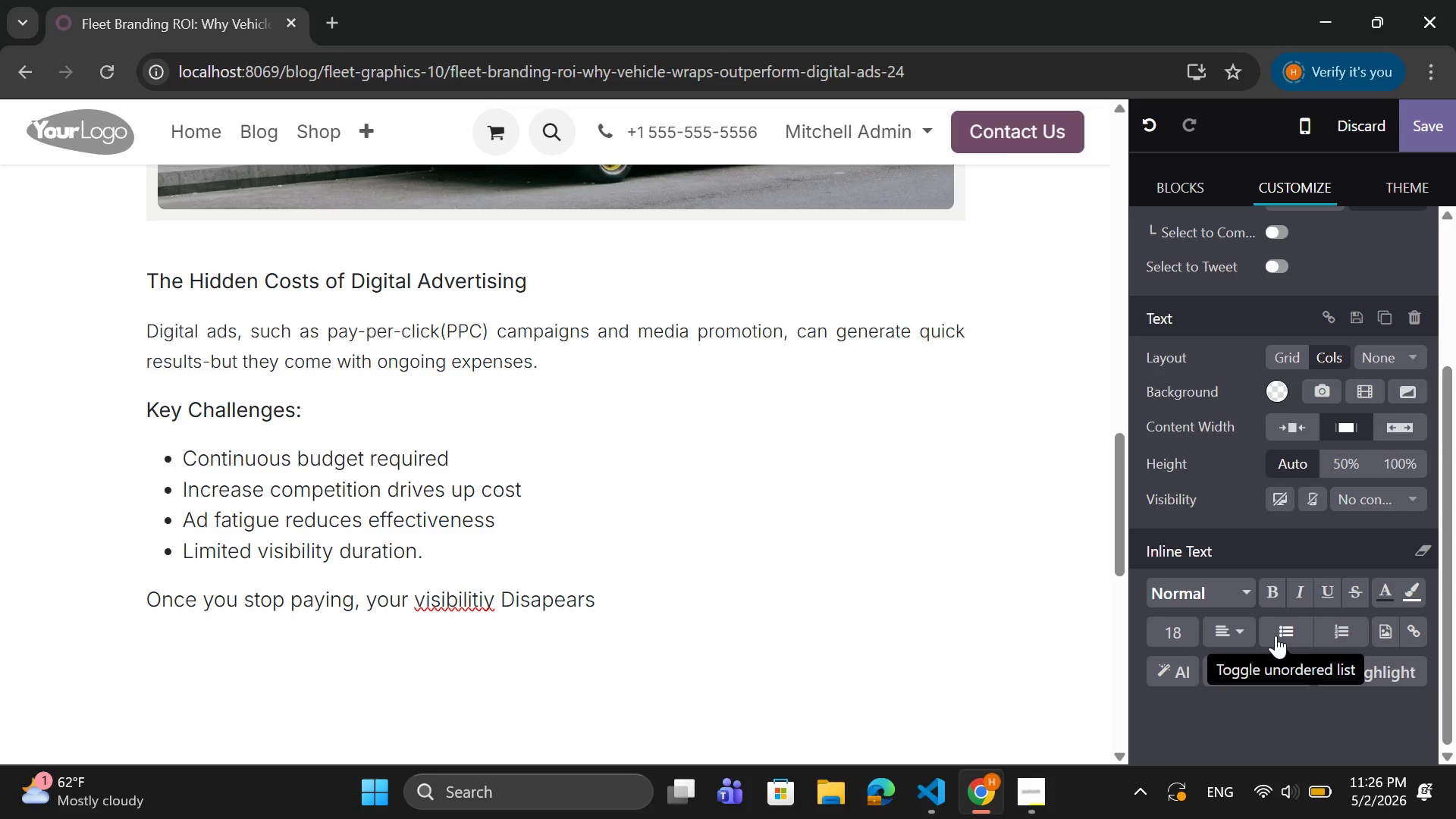 
key(ArrowLeft)
 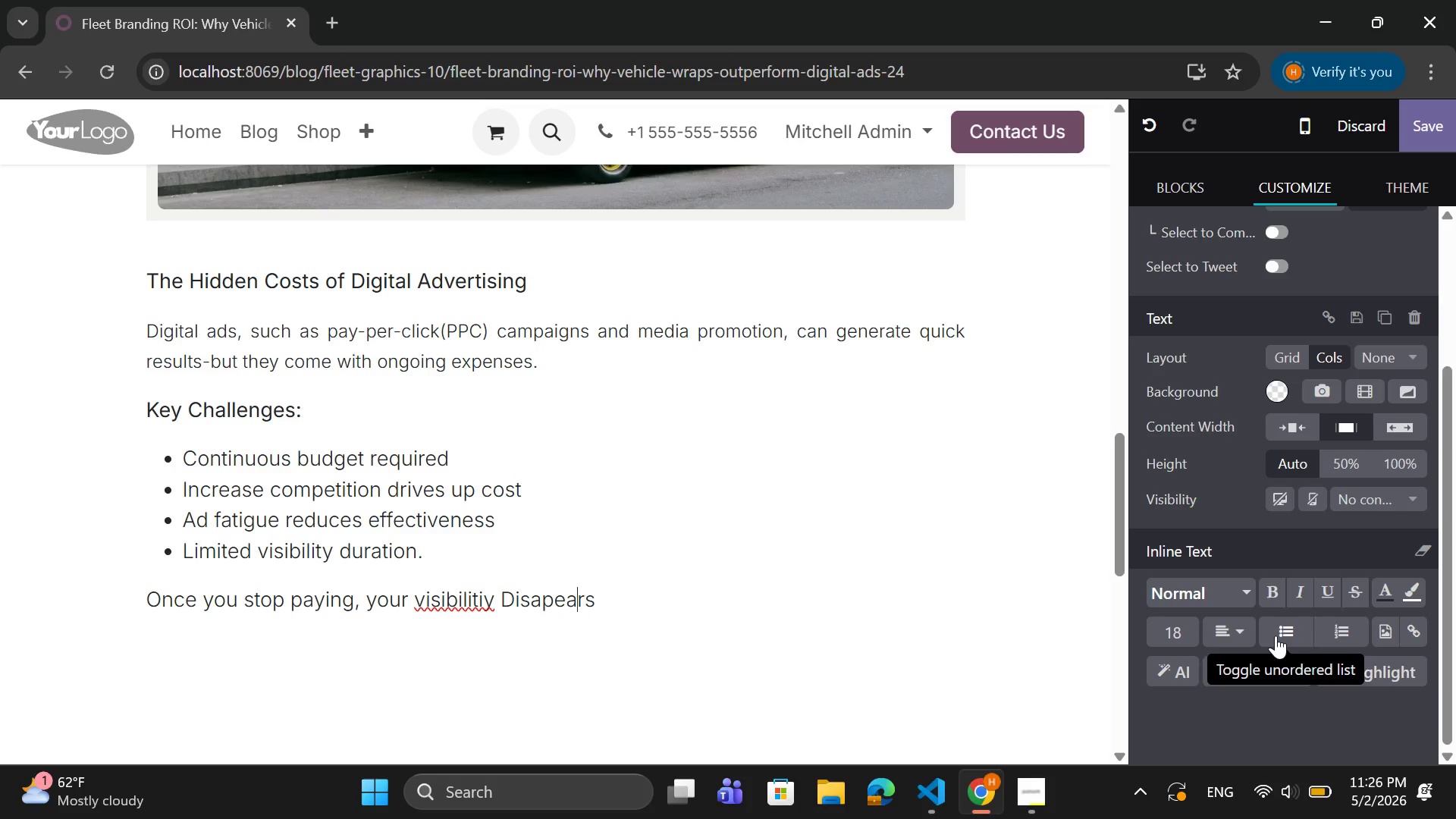 
key(ArrowLeft)
 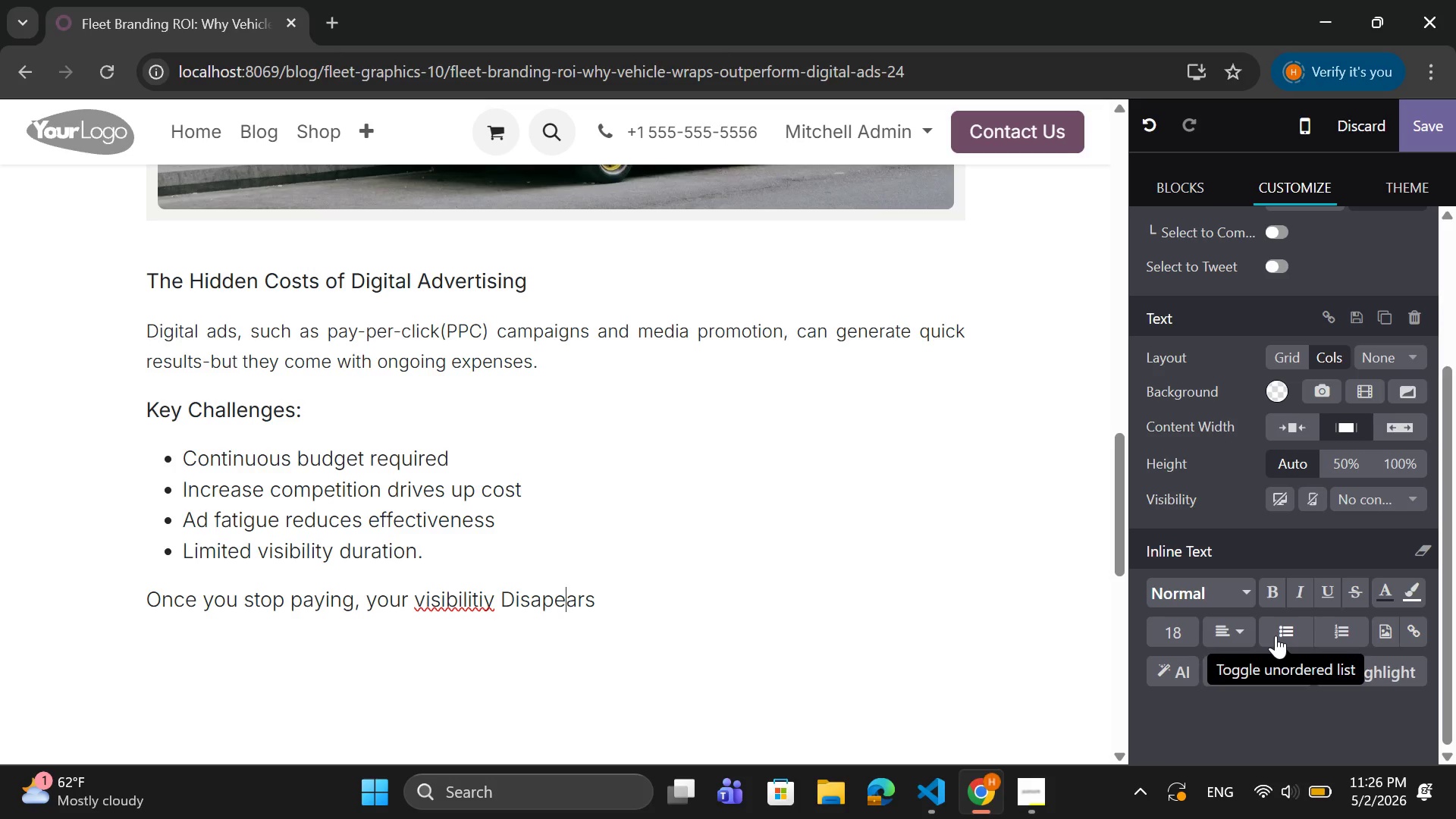 
key(ArrowLeft)
 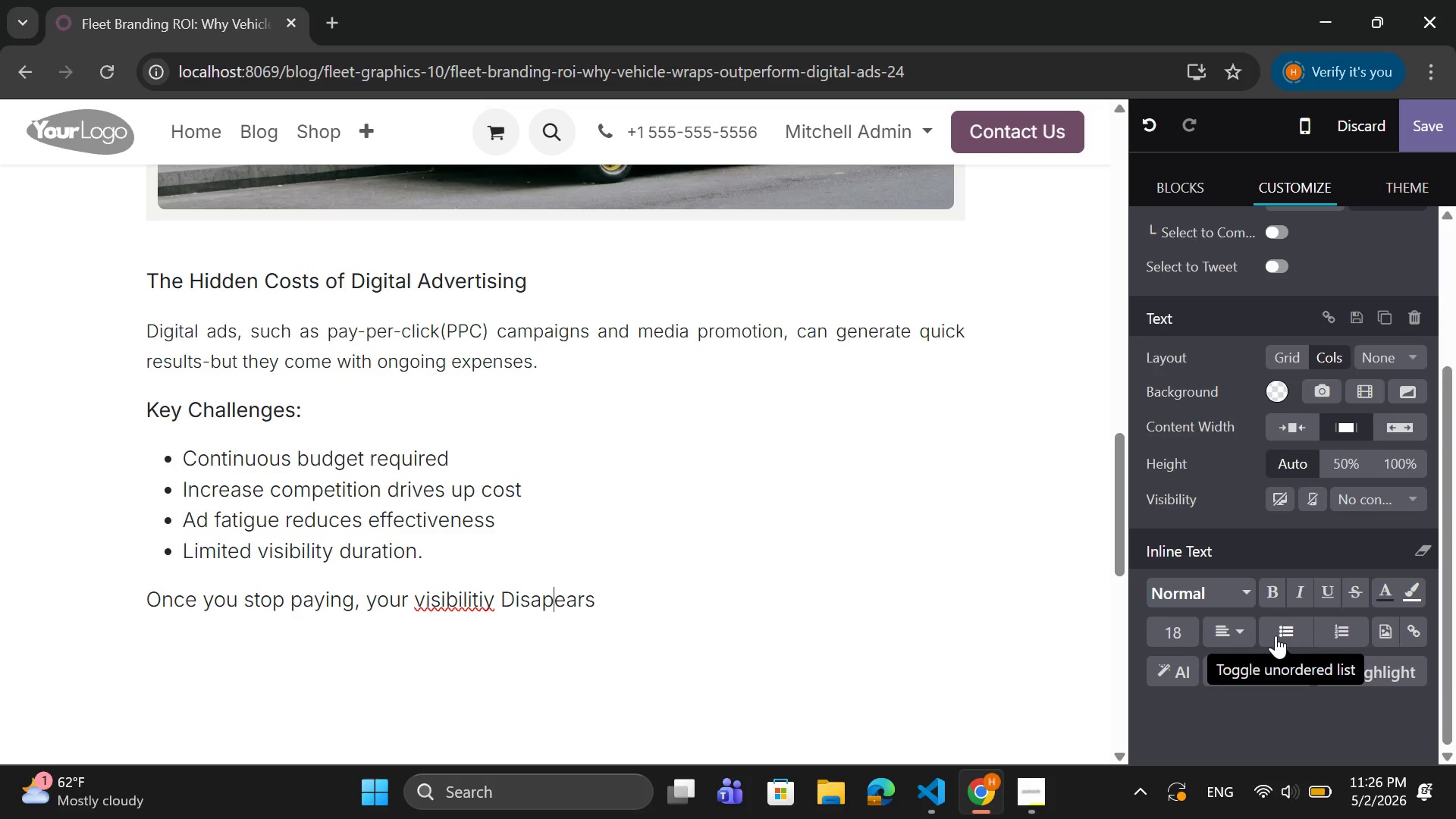 
key(ArrowLeft)
 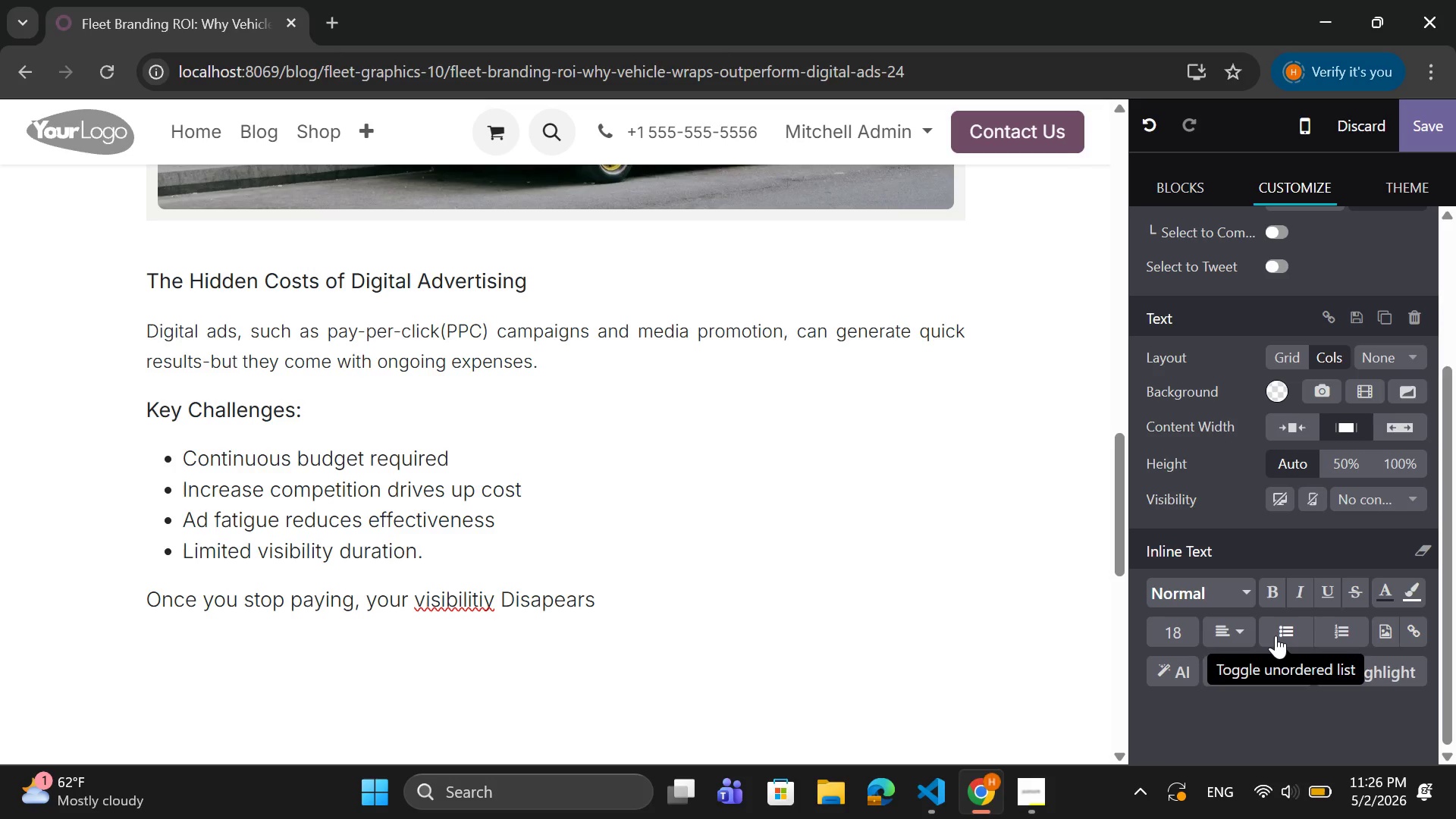 
key(ArrowLeft)
 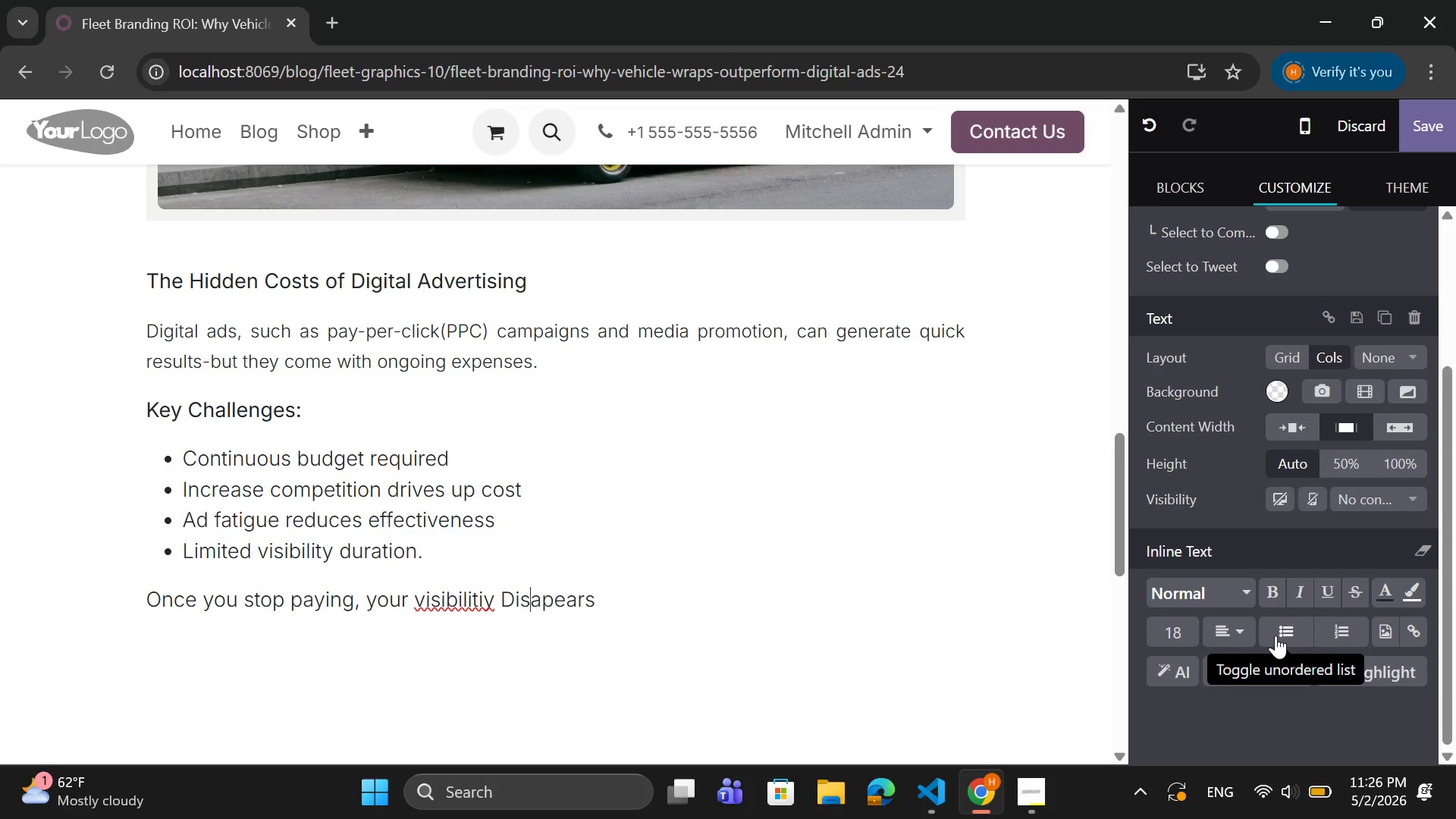 
key(ArrowLeft)
 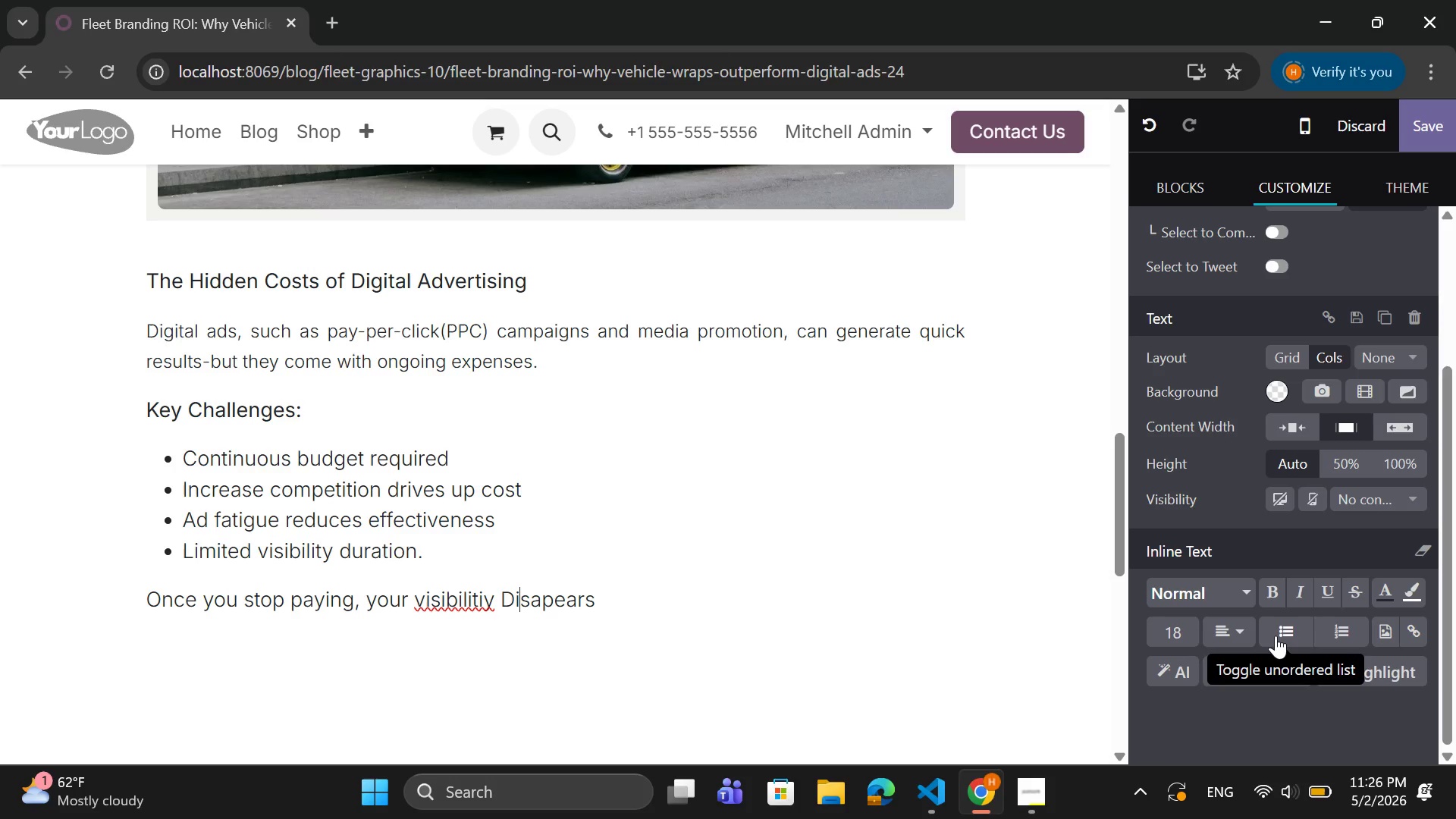 
key(ArrowLeft)
 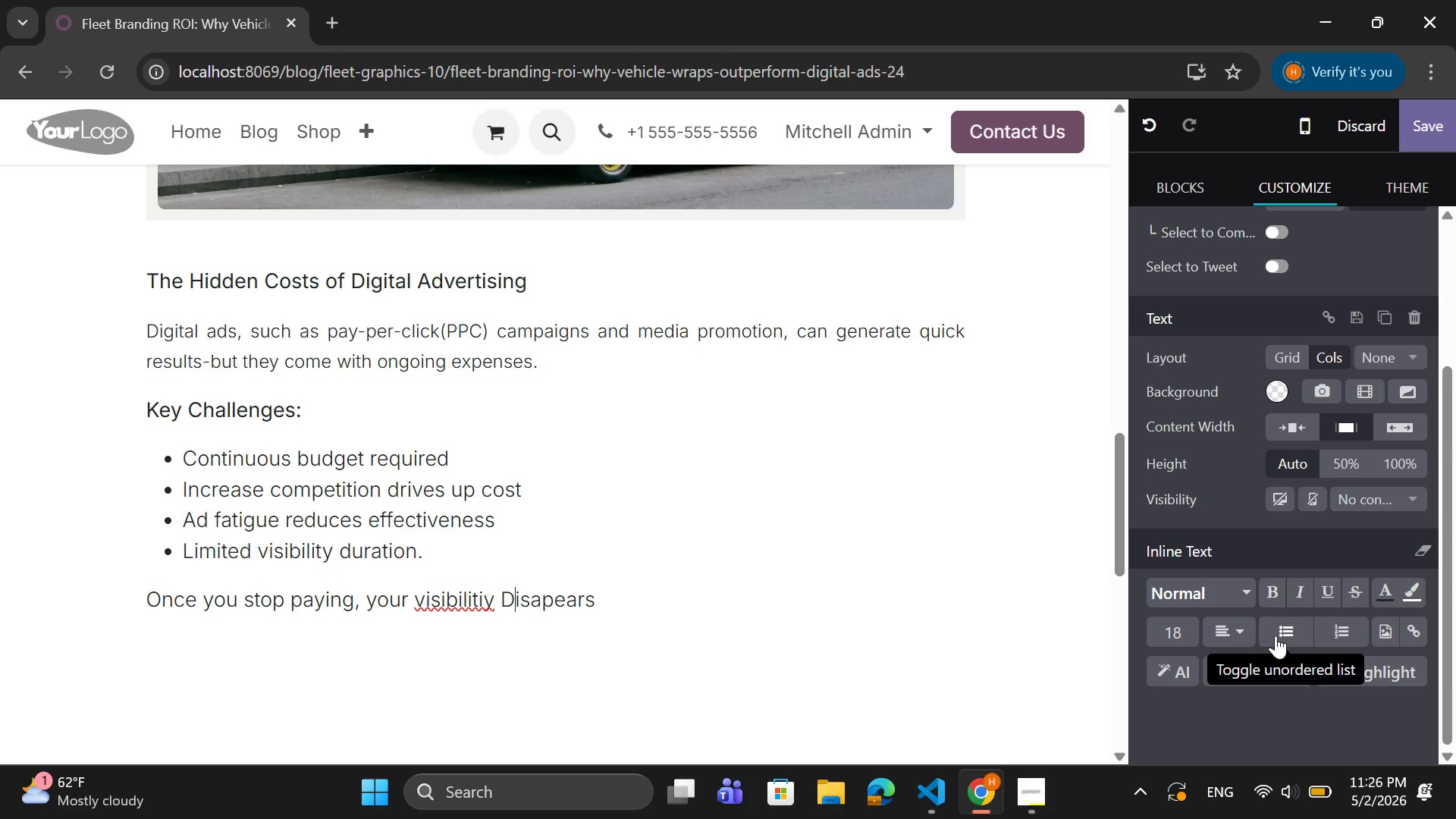 
key(ArrowLeft)
 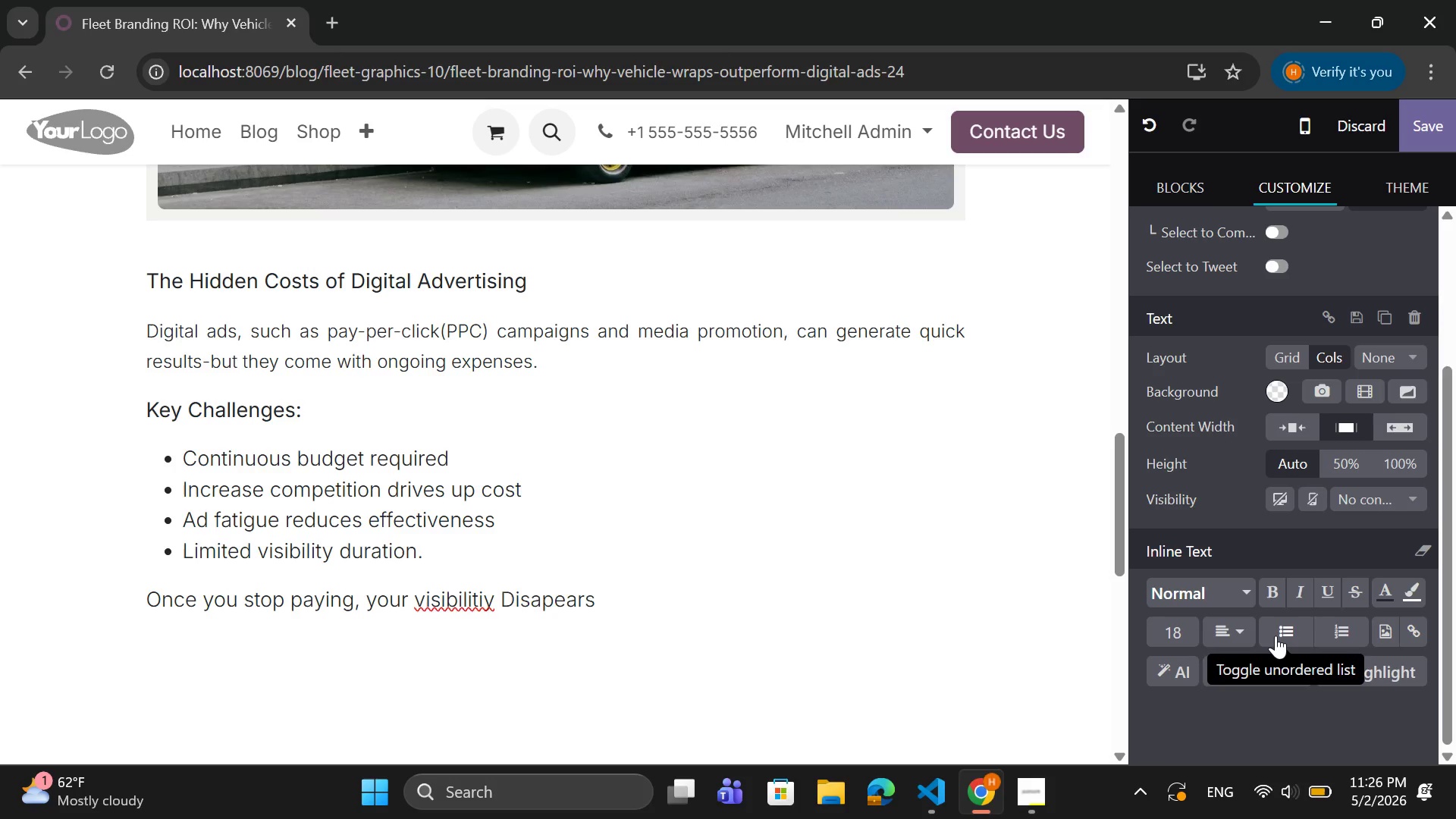 
key(Backspace)
 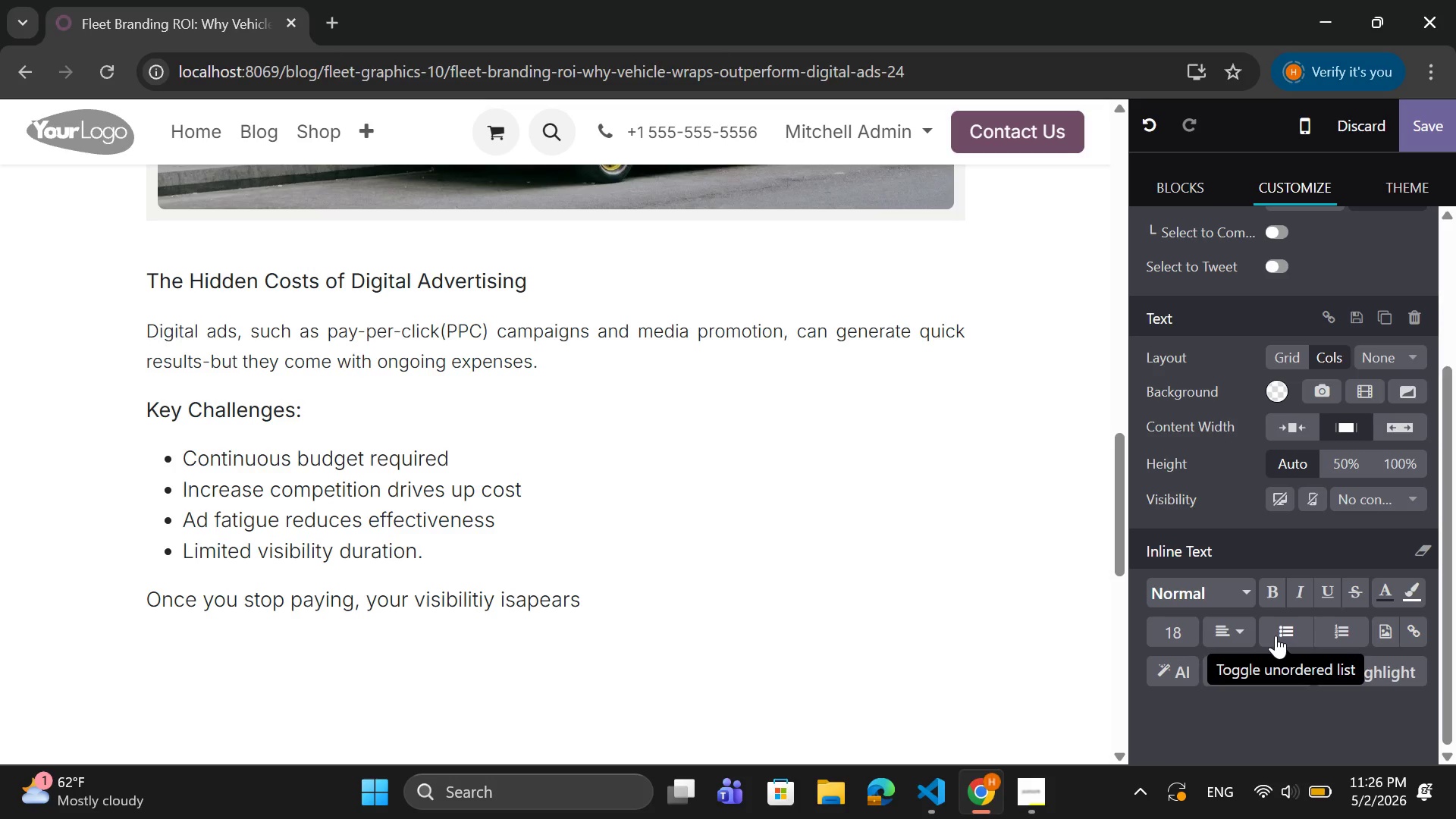 
key(S)
 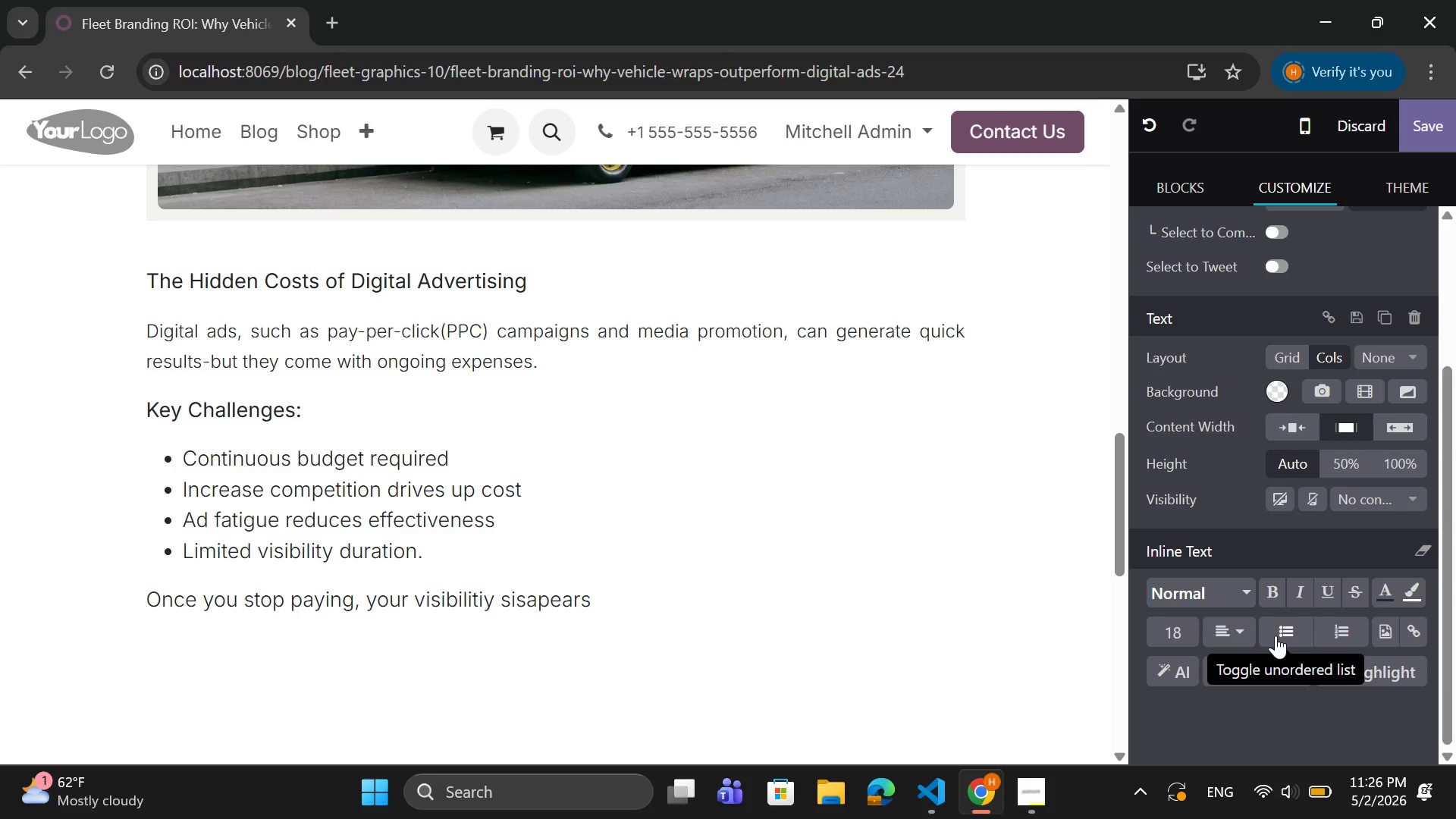 
key(Backspace)
 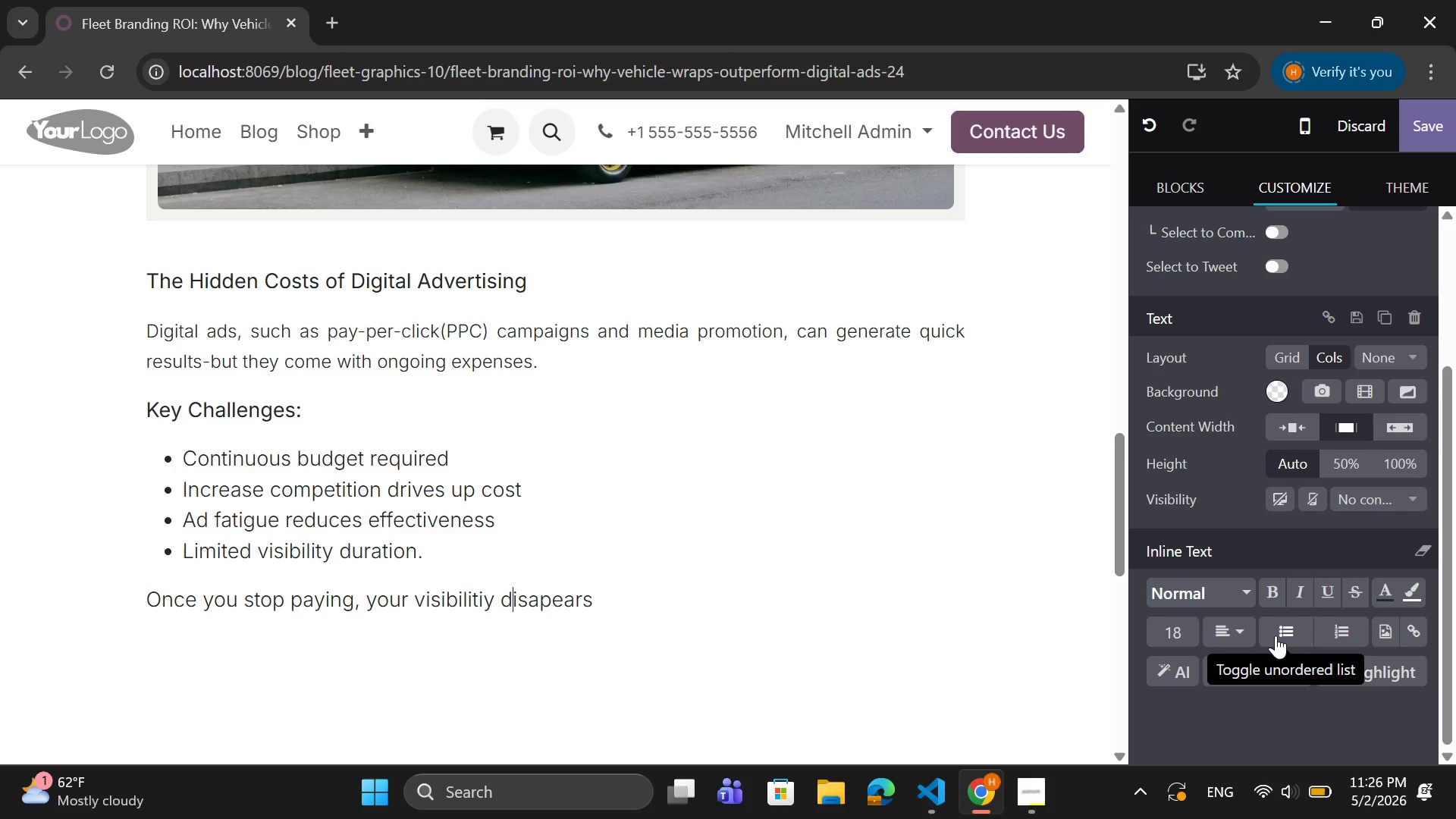 
key(D)
 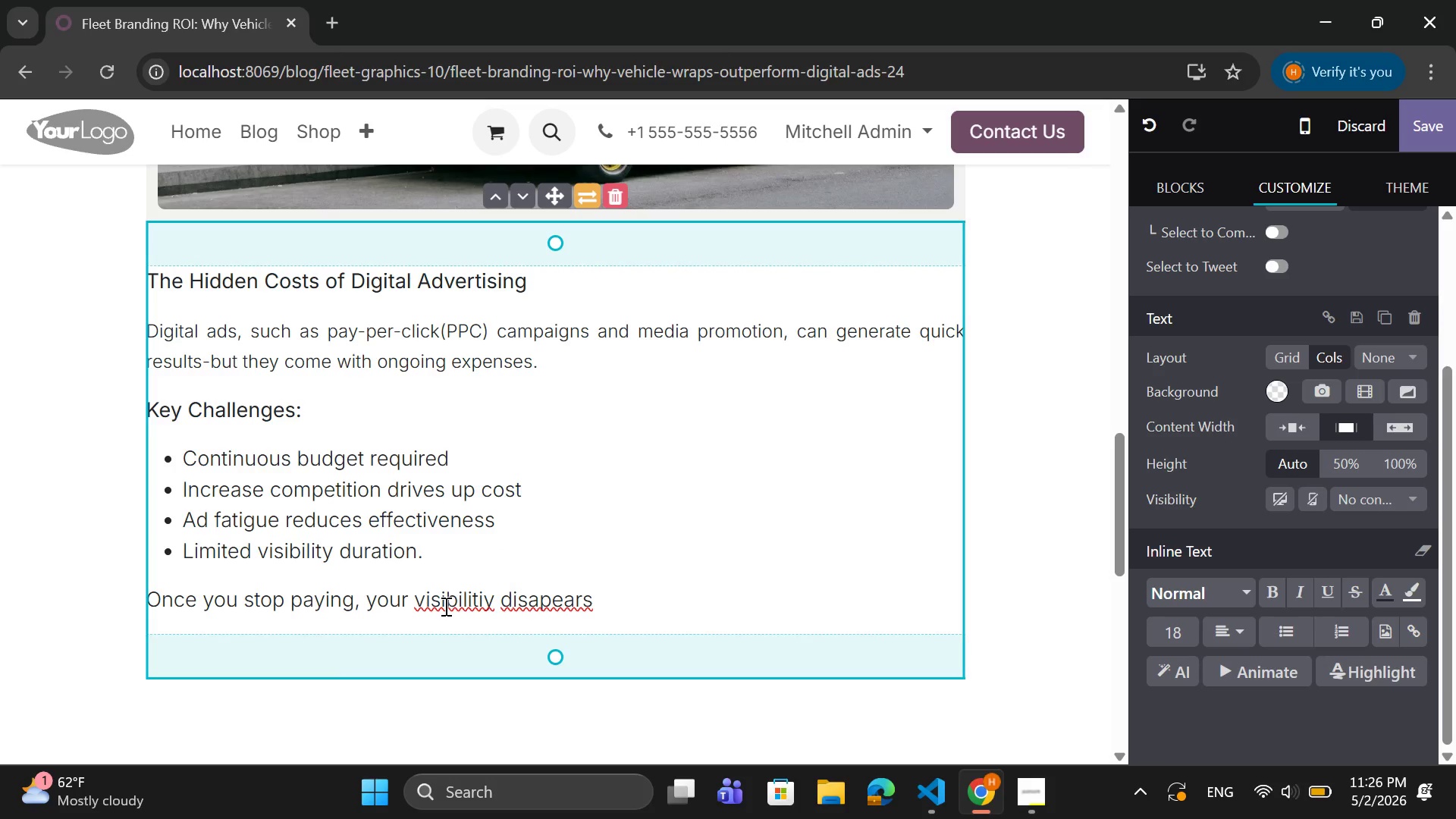 
right_click([444, 606])
 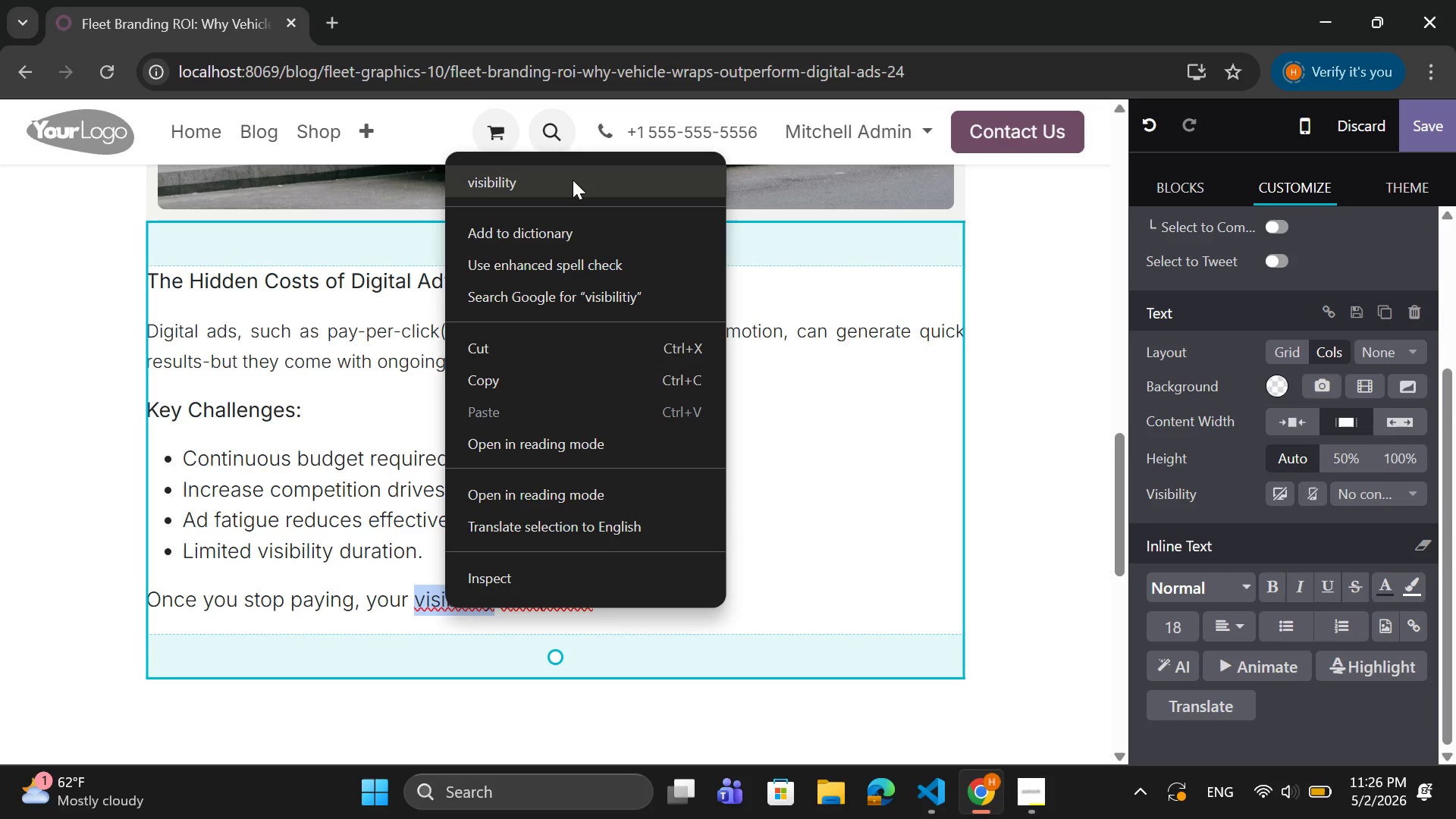 
left_click([567, 184])
 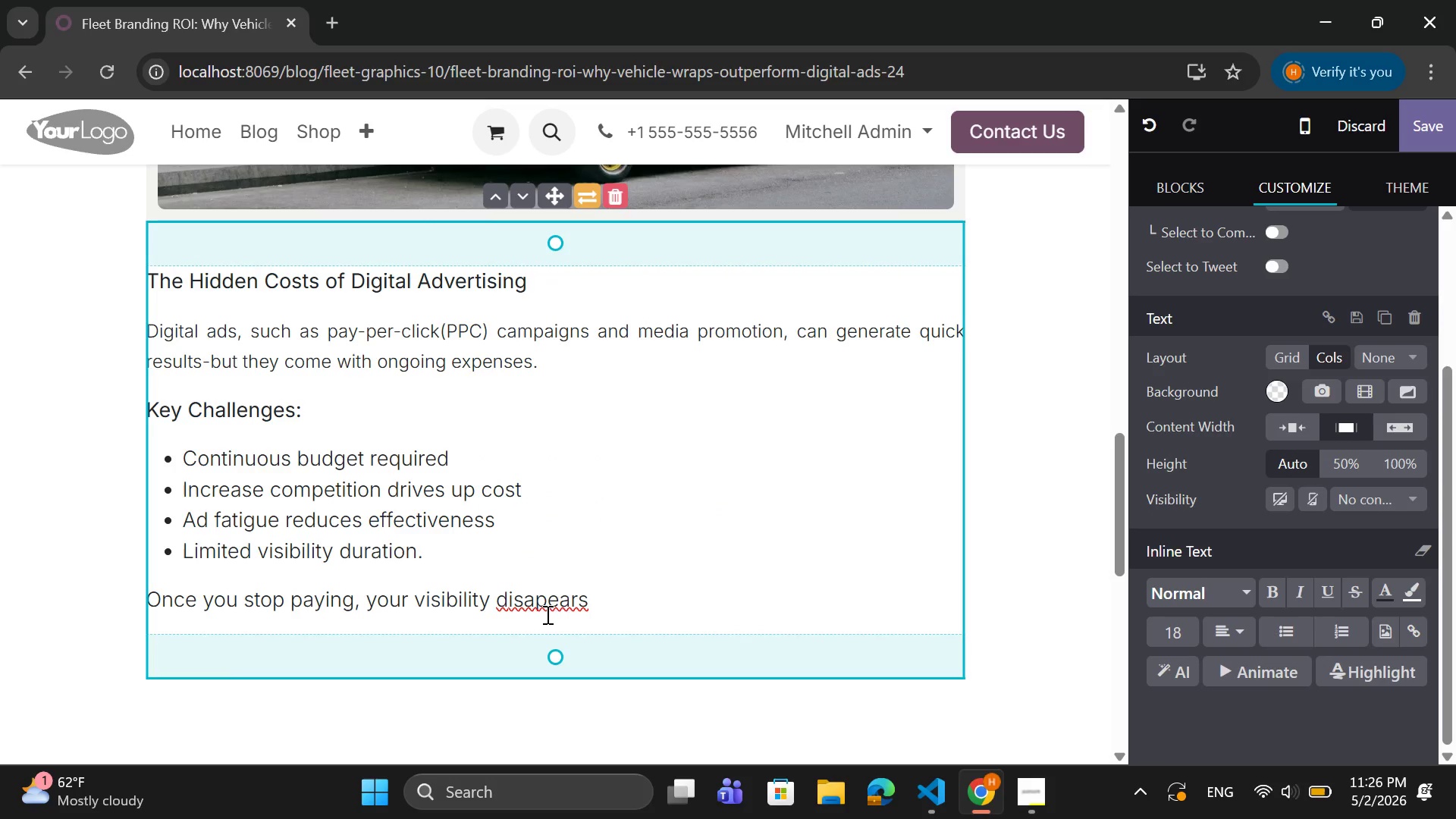 
left_click([555, 613])
 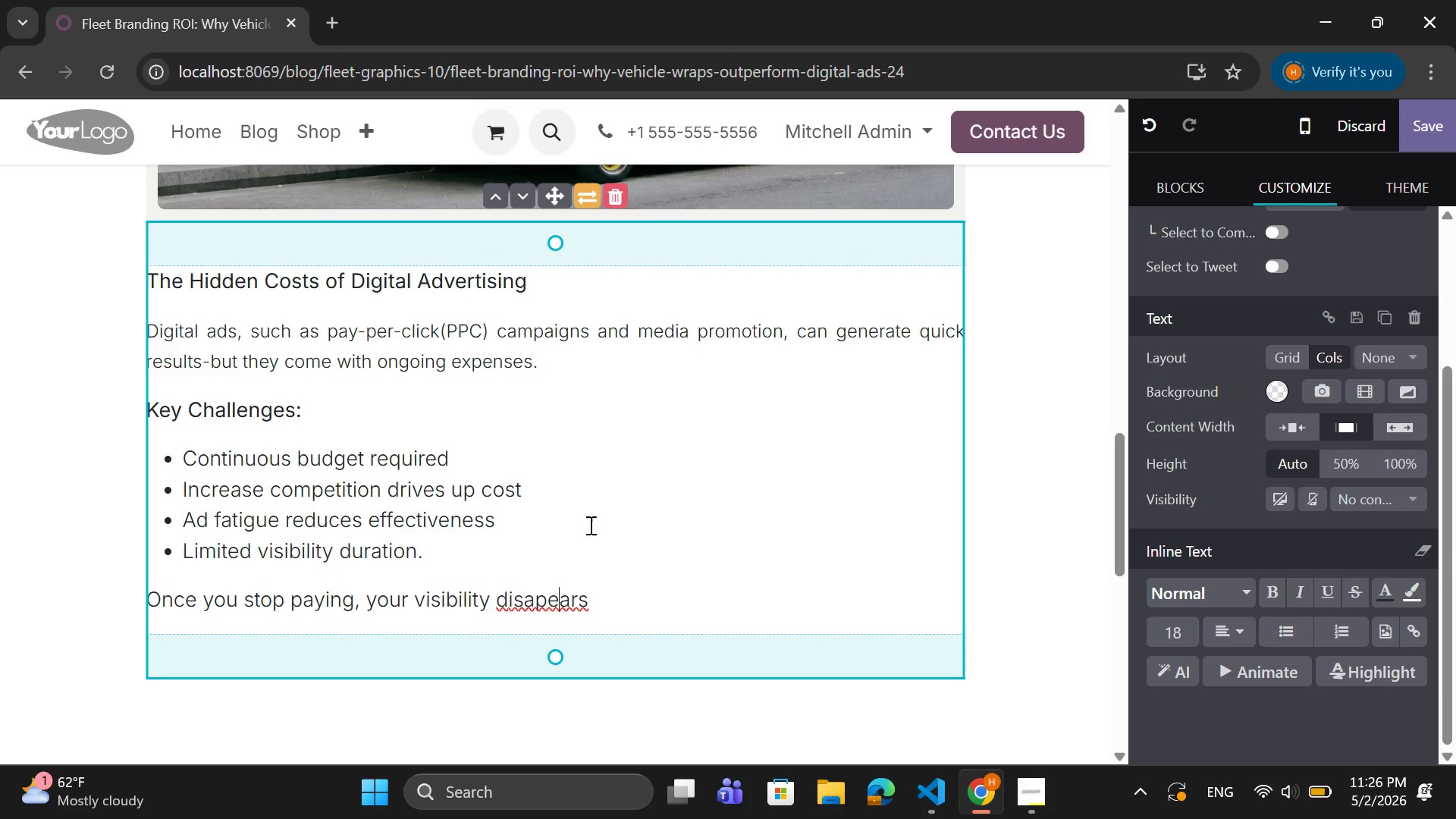 
wait(7.14)
 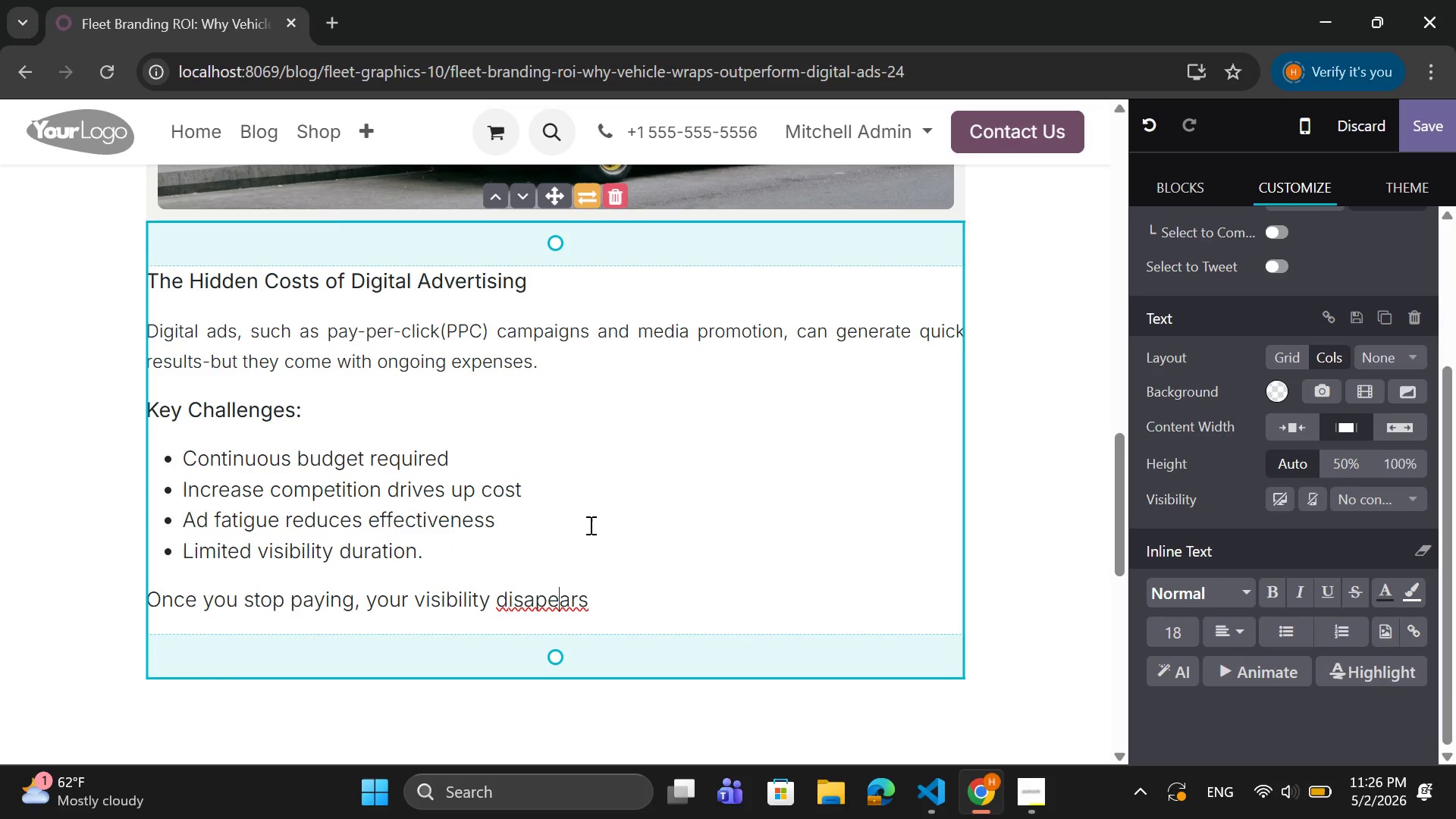 
right_click([537, 606])
 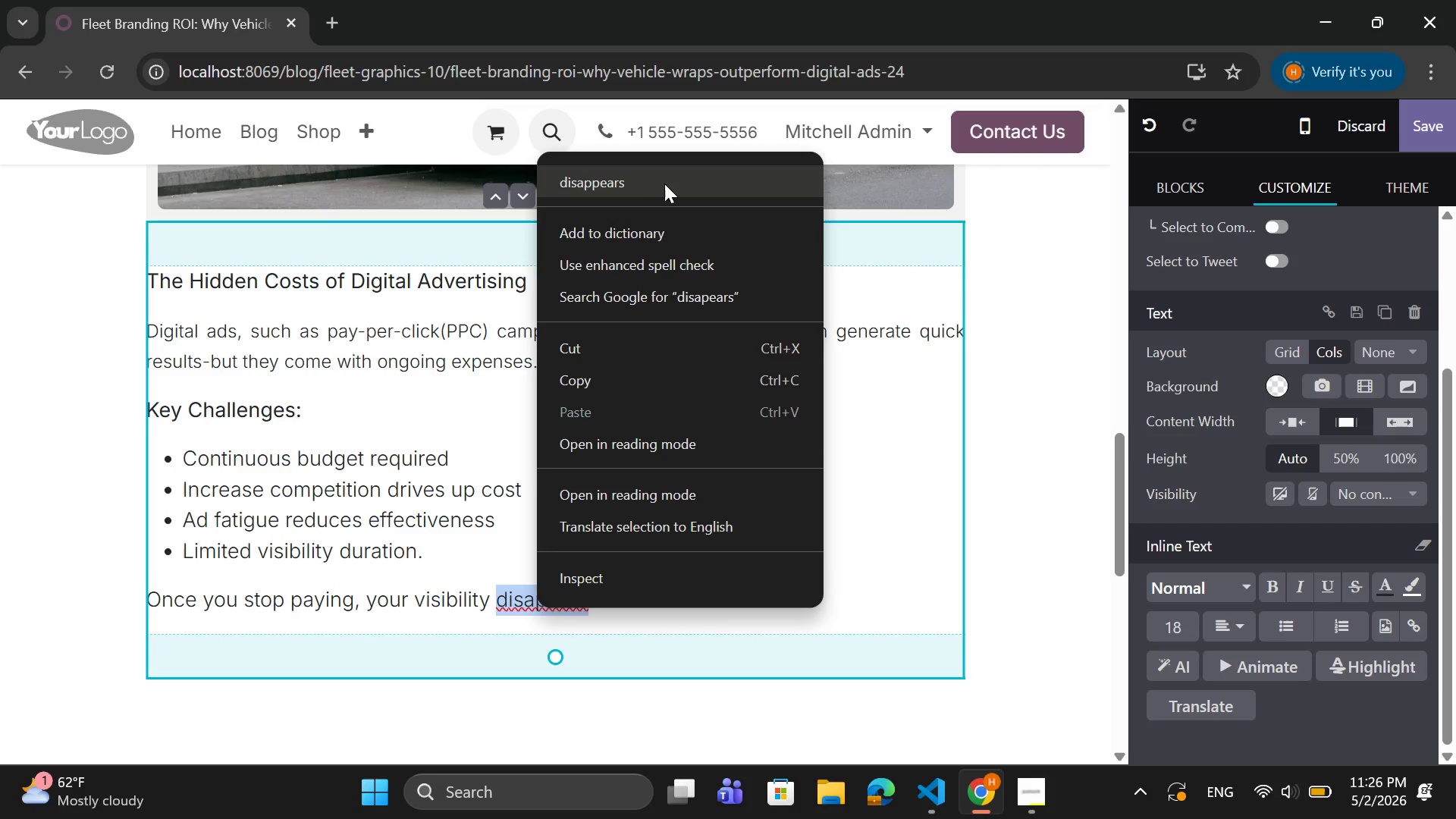 
scroll: coordinate [665, 182], scroll_direction: none, amount: 0.0
 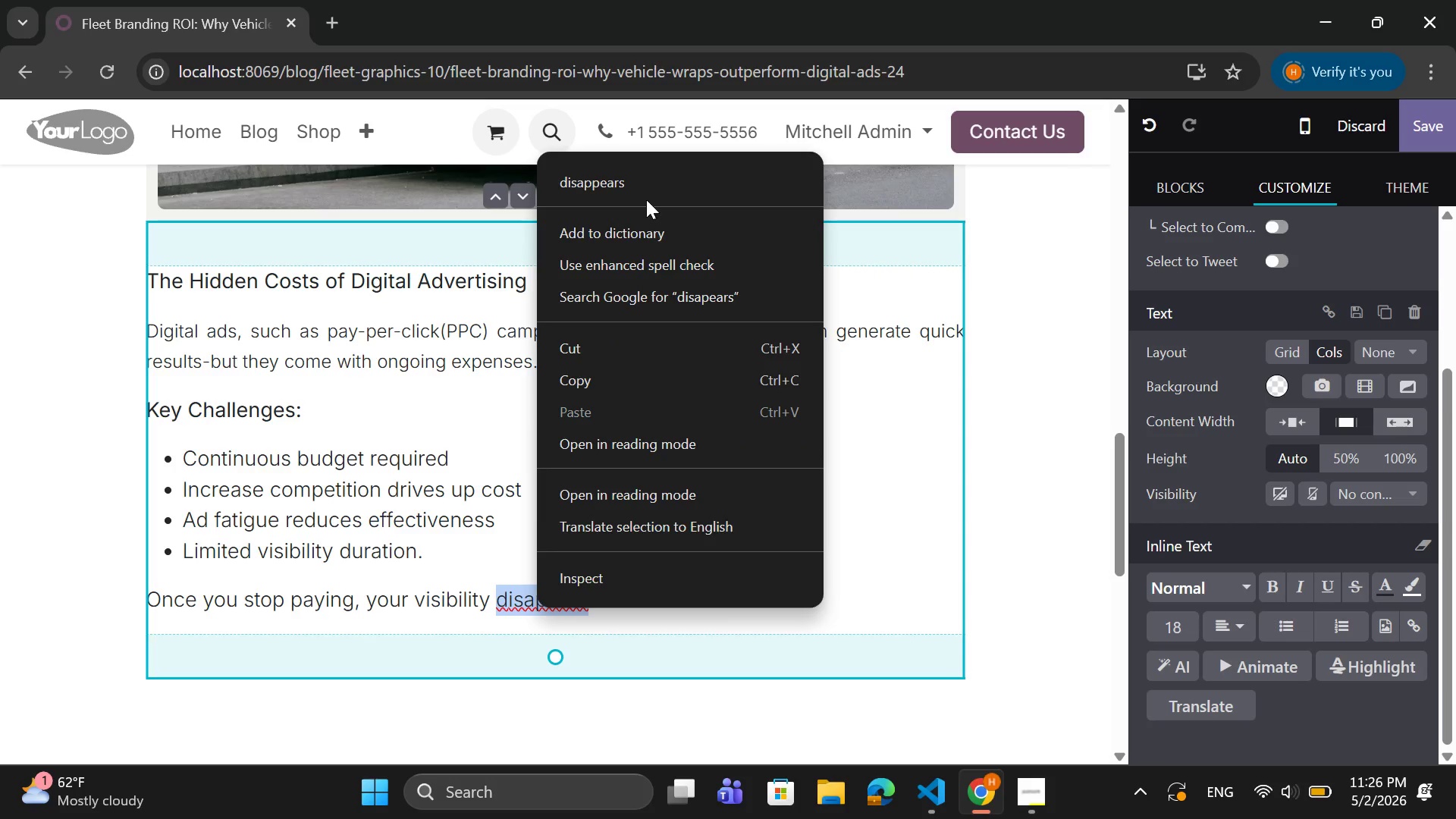 
left_click([650, 187])
 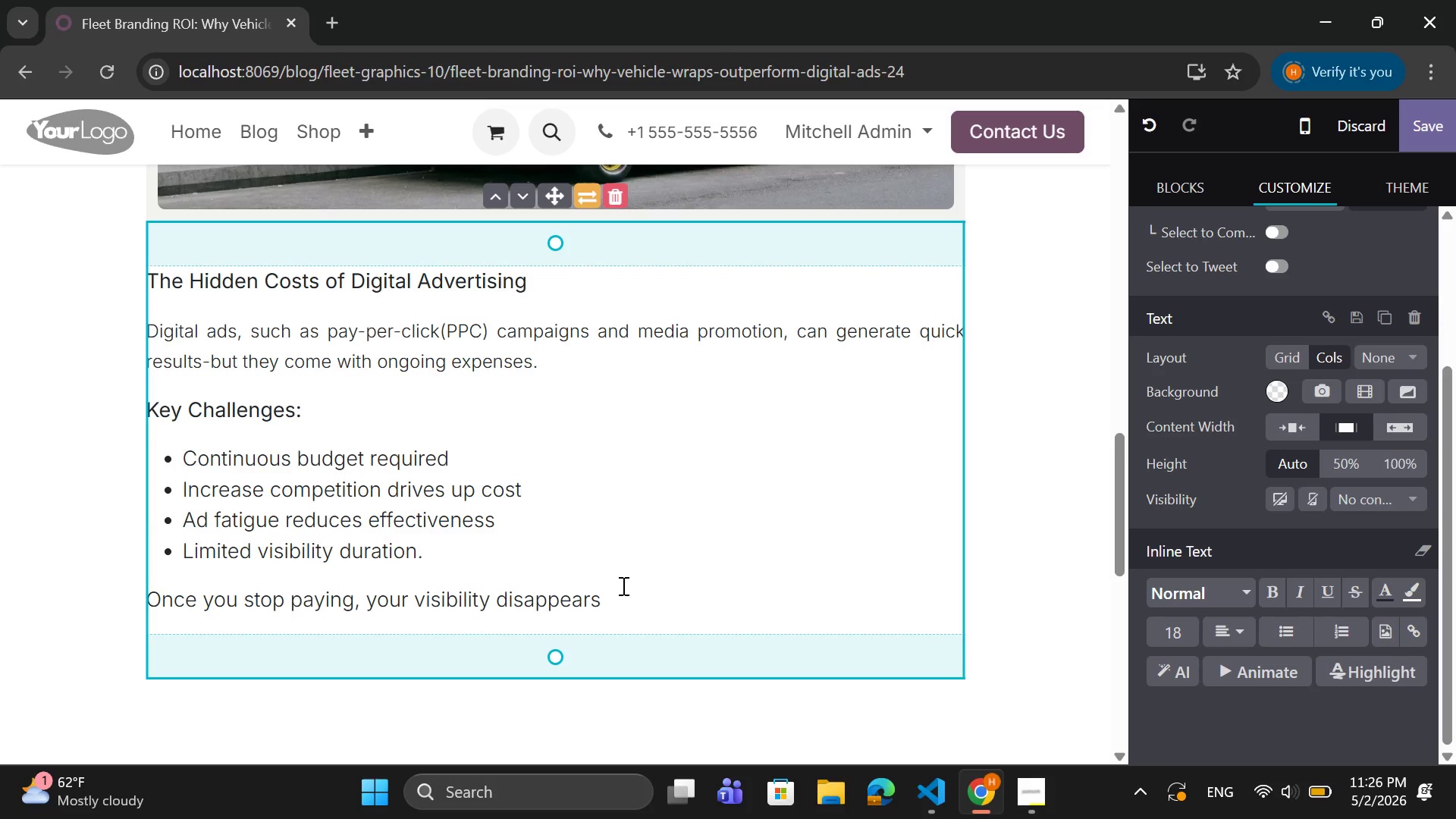 
left_click([622, 585])
 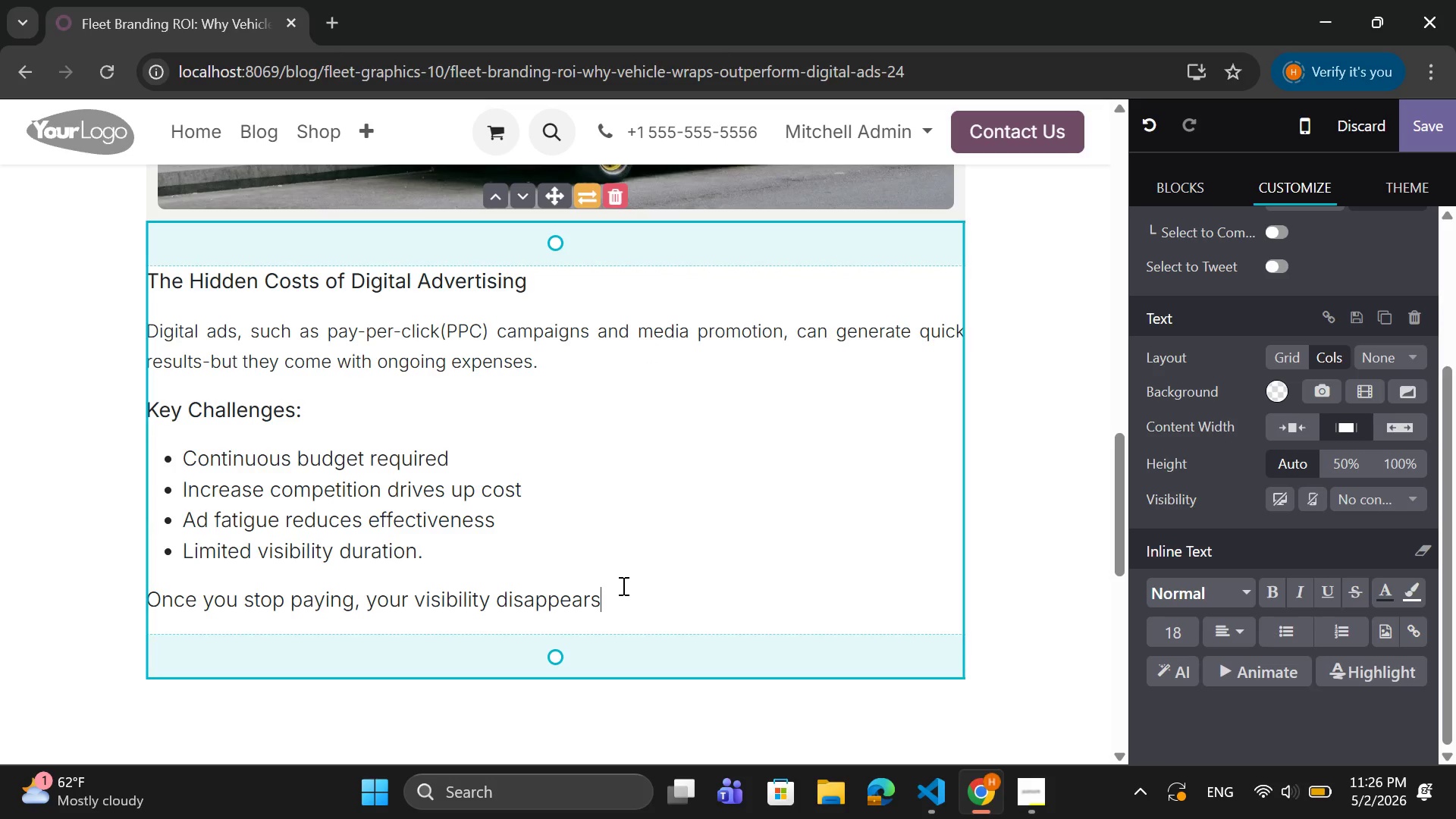 
key(Backspace)
 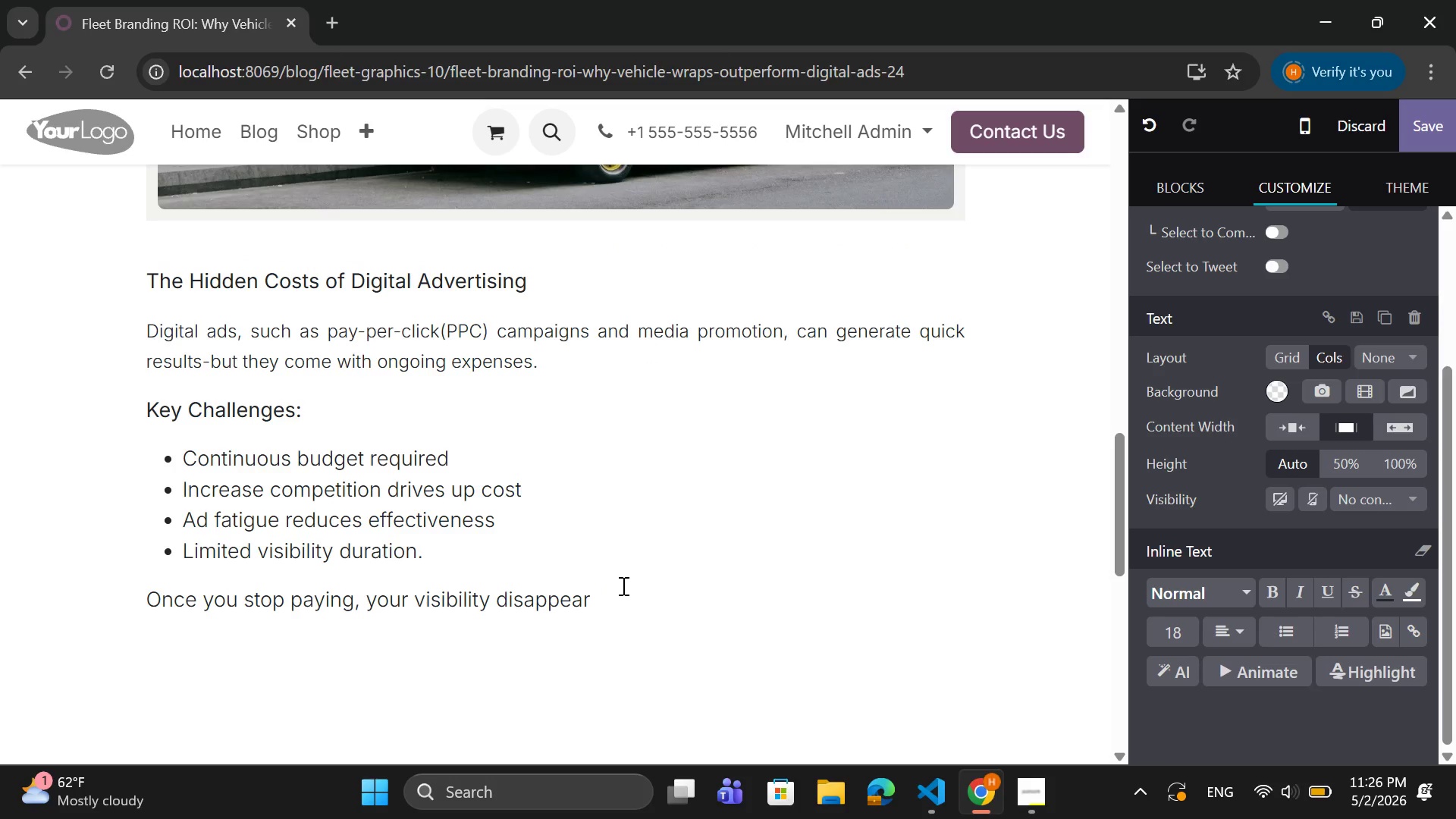 
key(Period)
 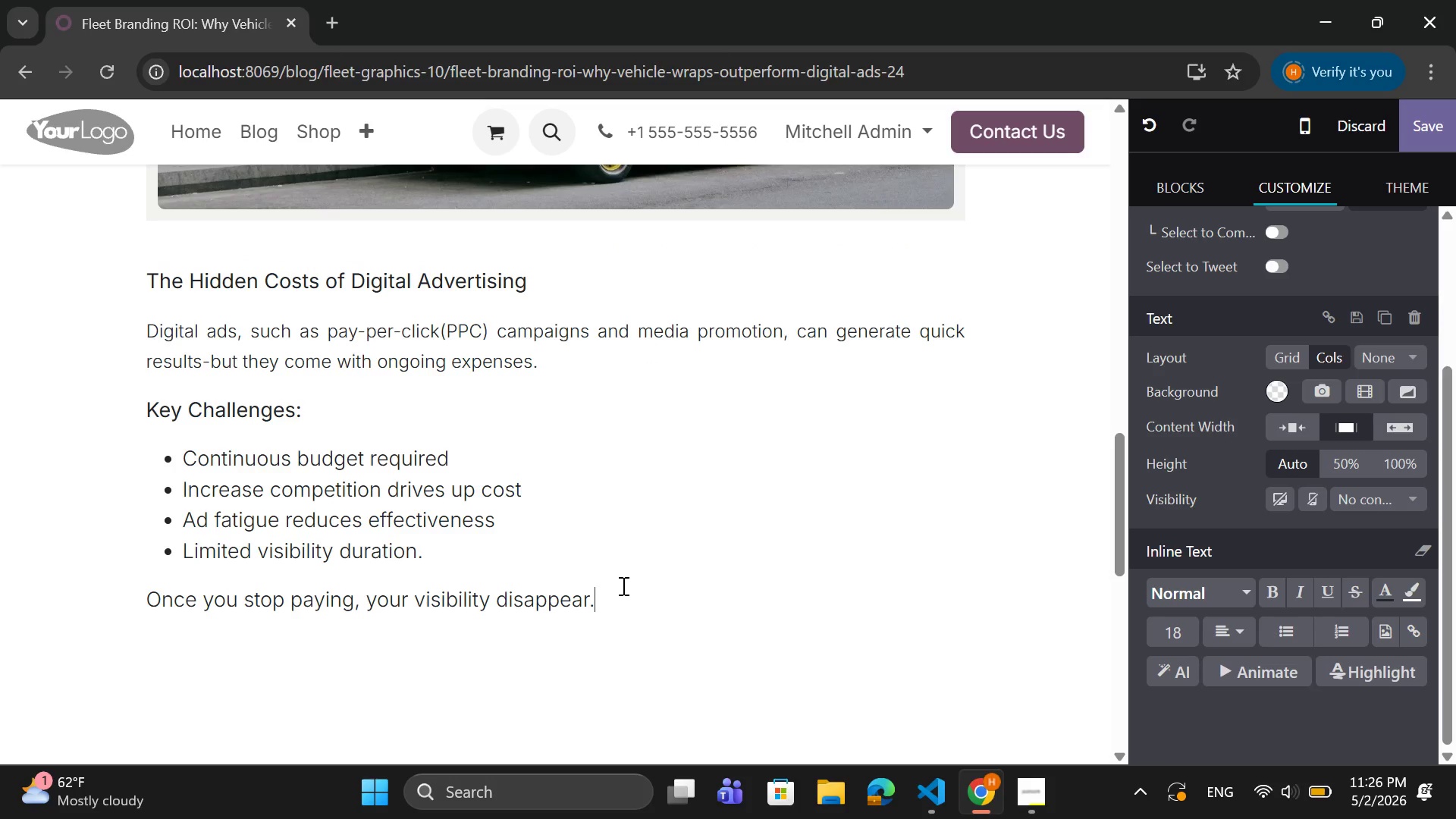 
key(Enter)
 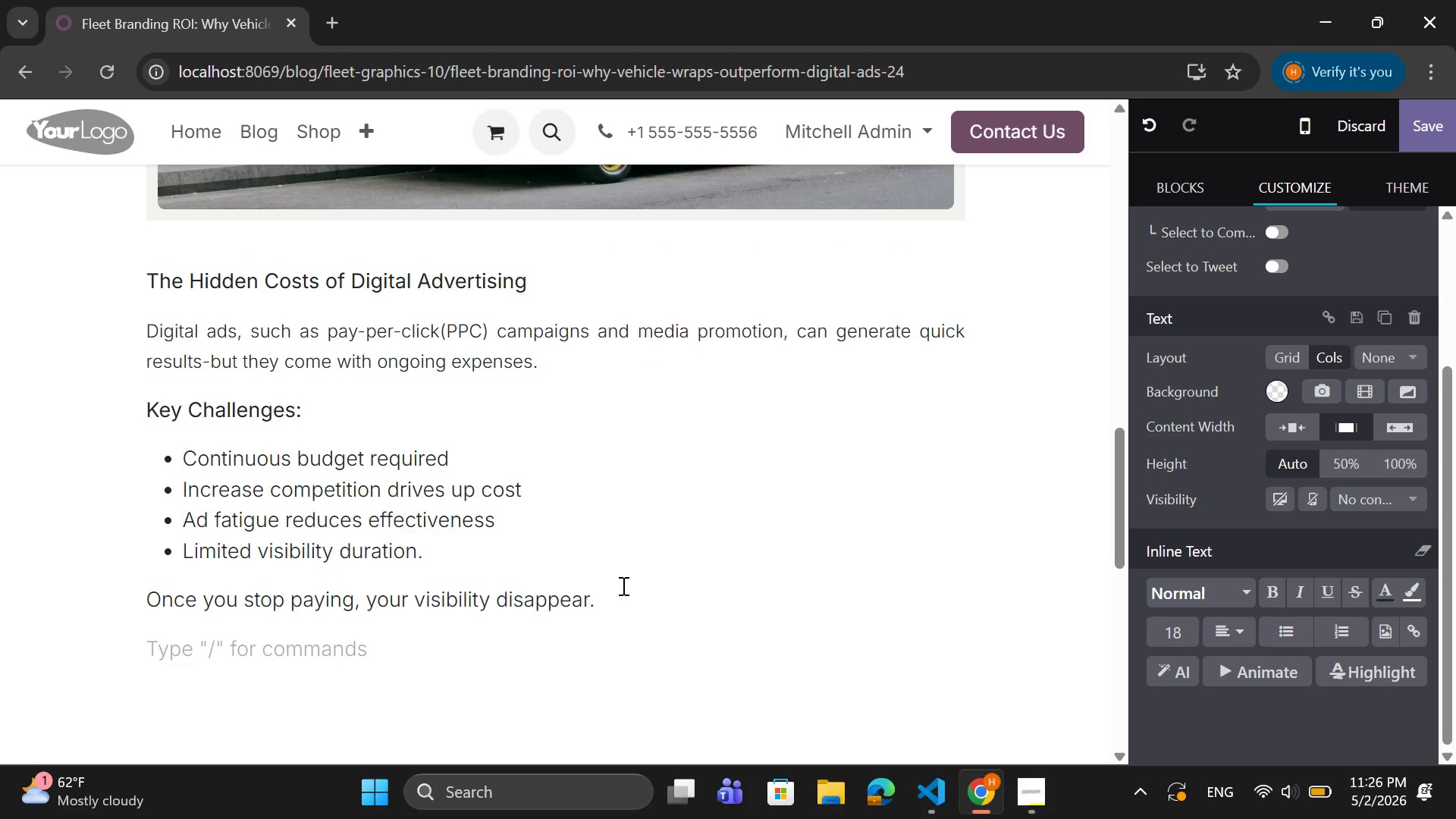 
type(Why Vehicle Wraps Deliever better ROI)
 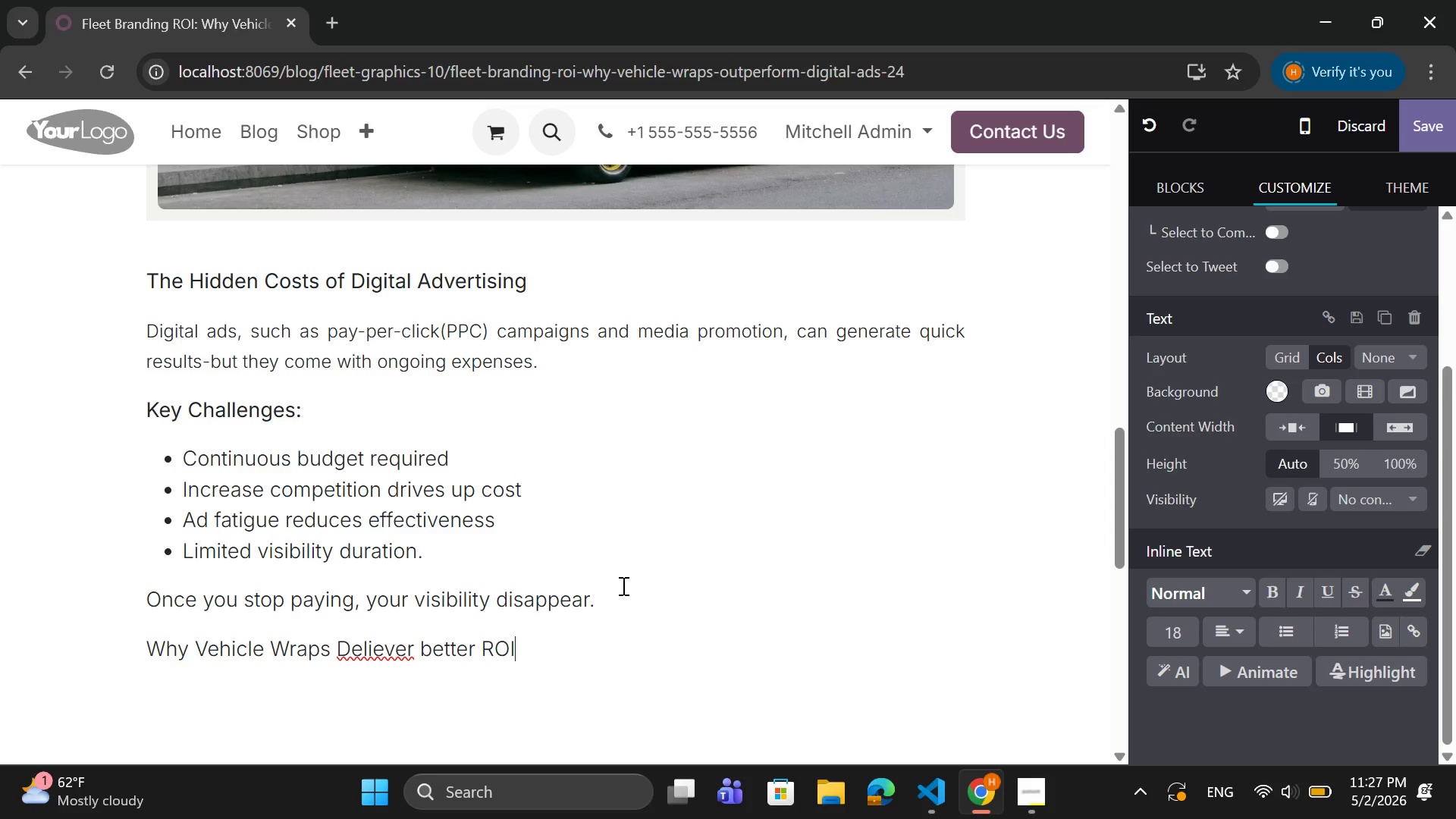 
key(ArrowLeft)
 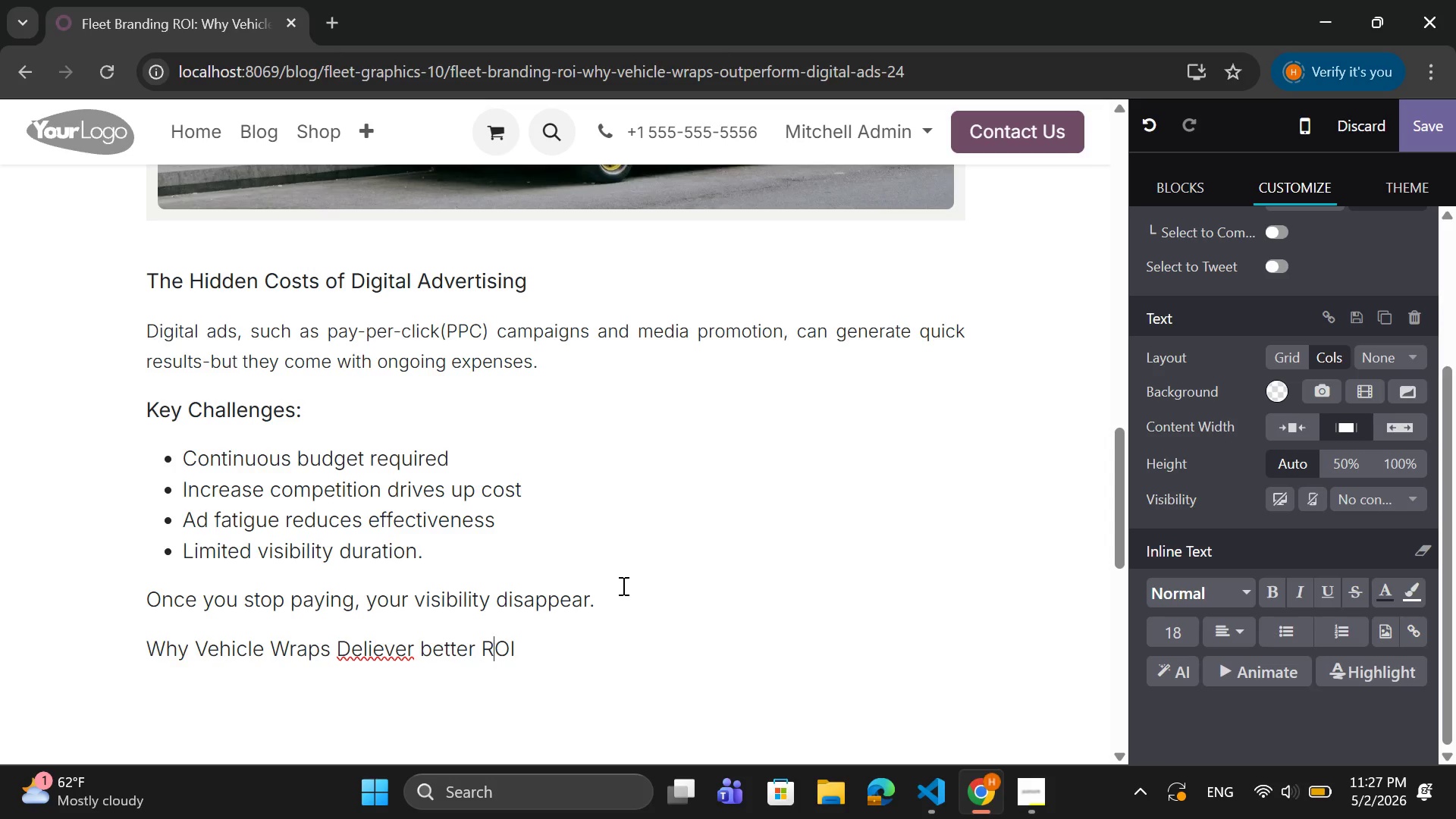 
key(ArrowLeft)
 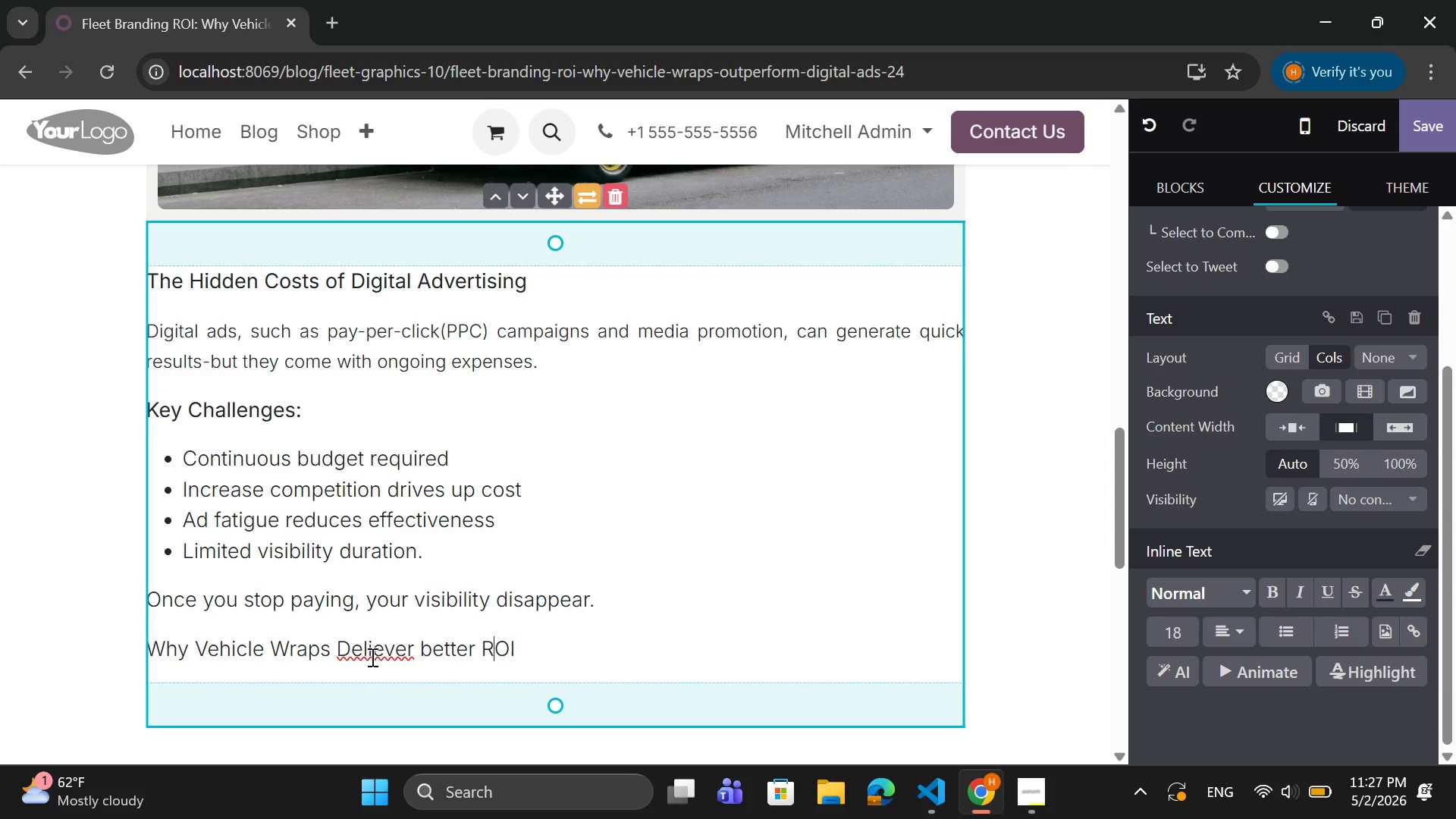 
left_click([376, 654])
 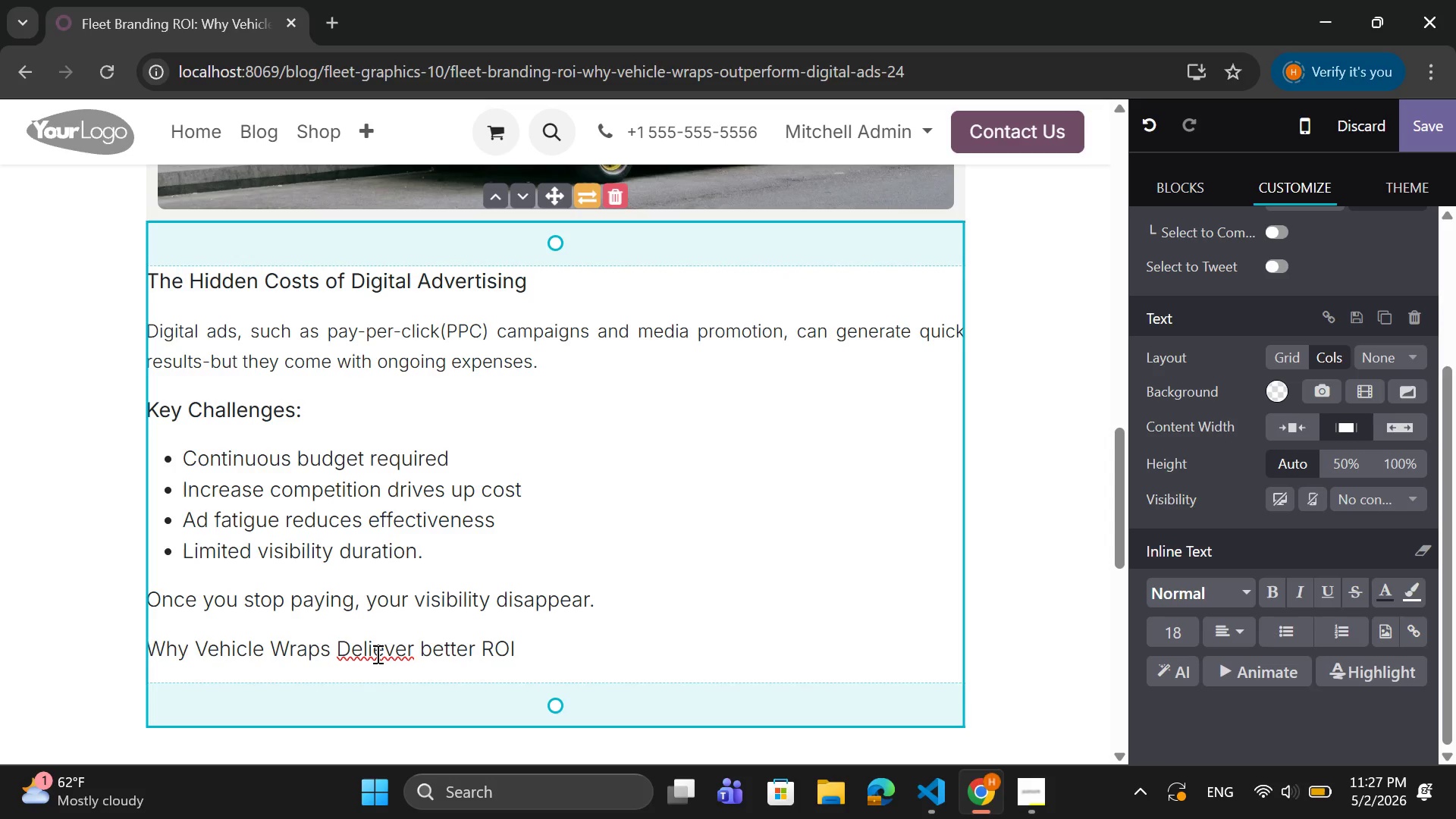 
right_click([376, 654])
 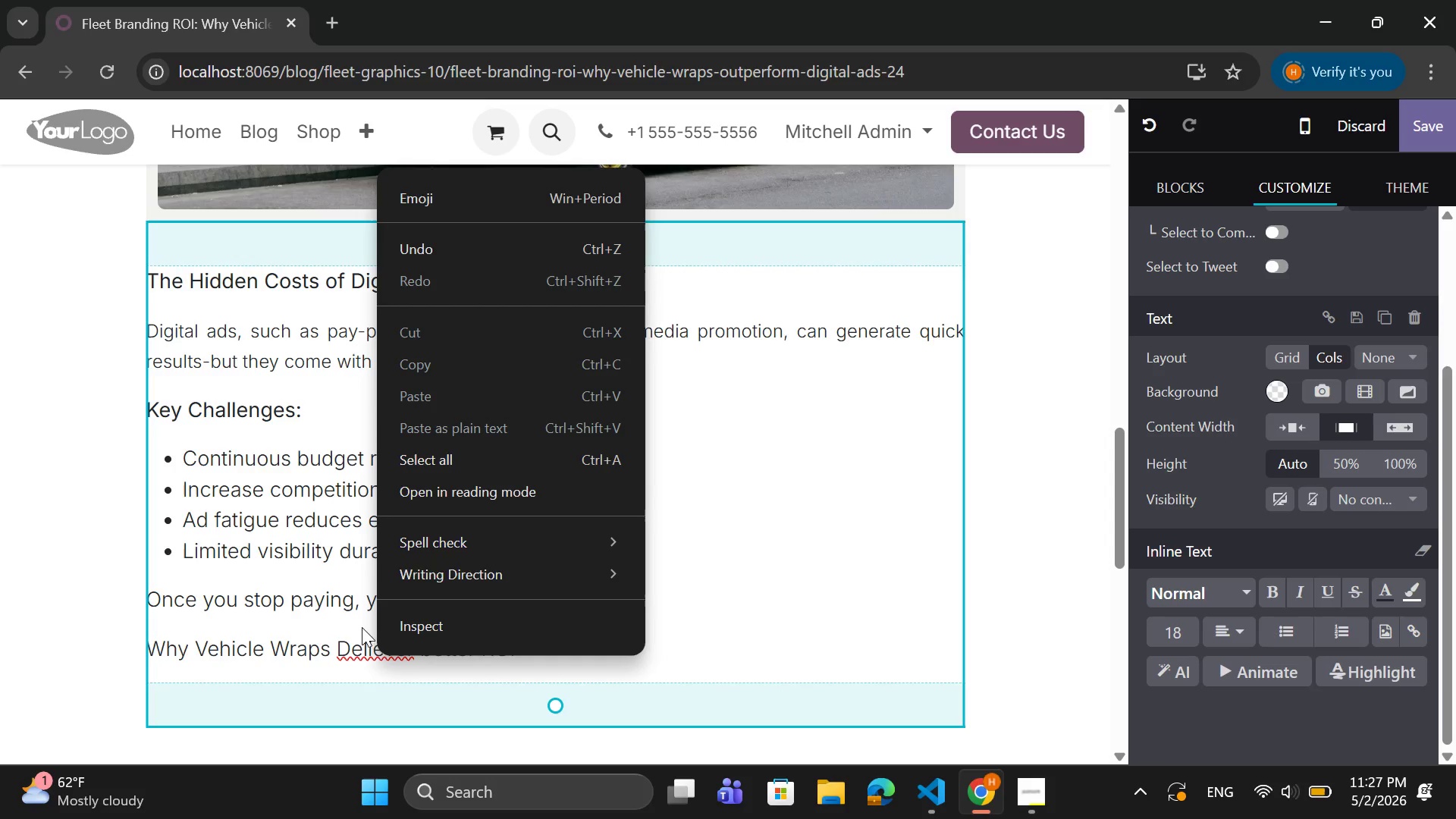 
left_click([356, 656])
 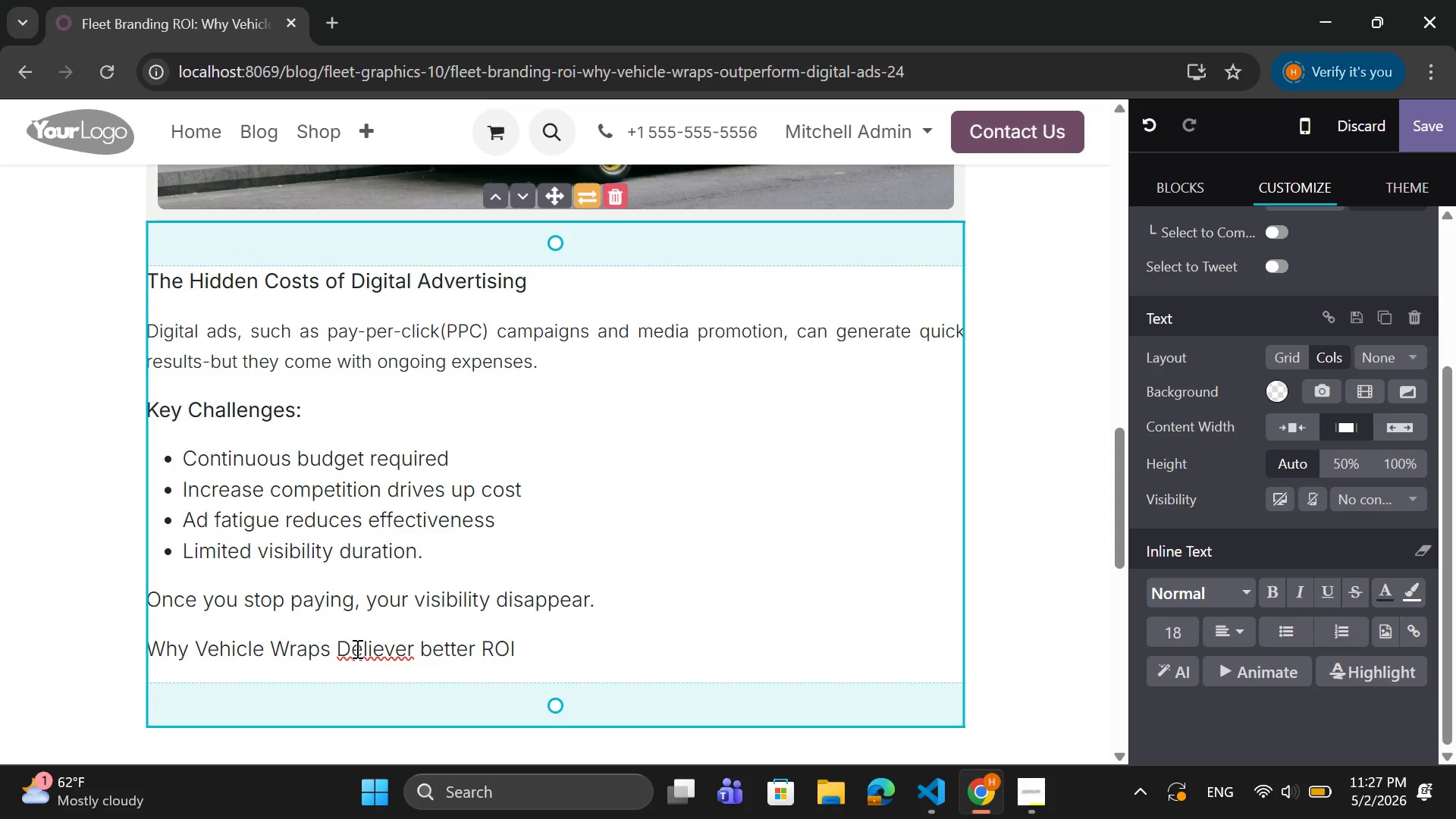 
right_click([356, 636])
 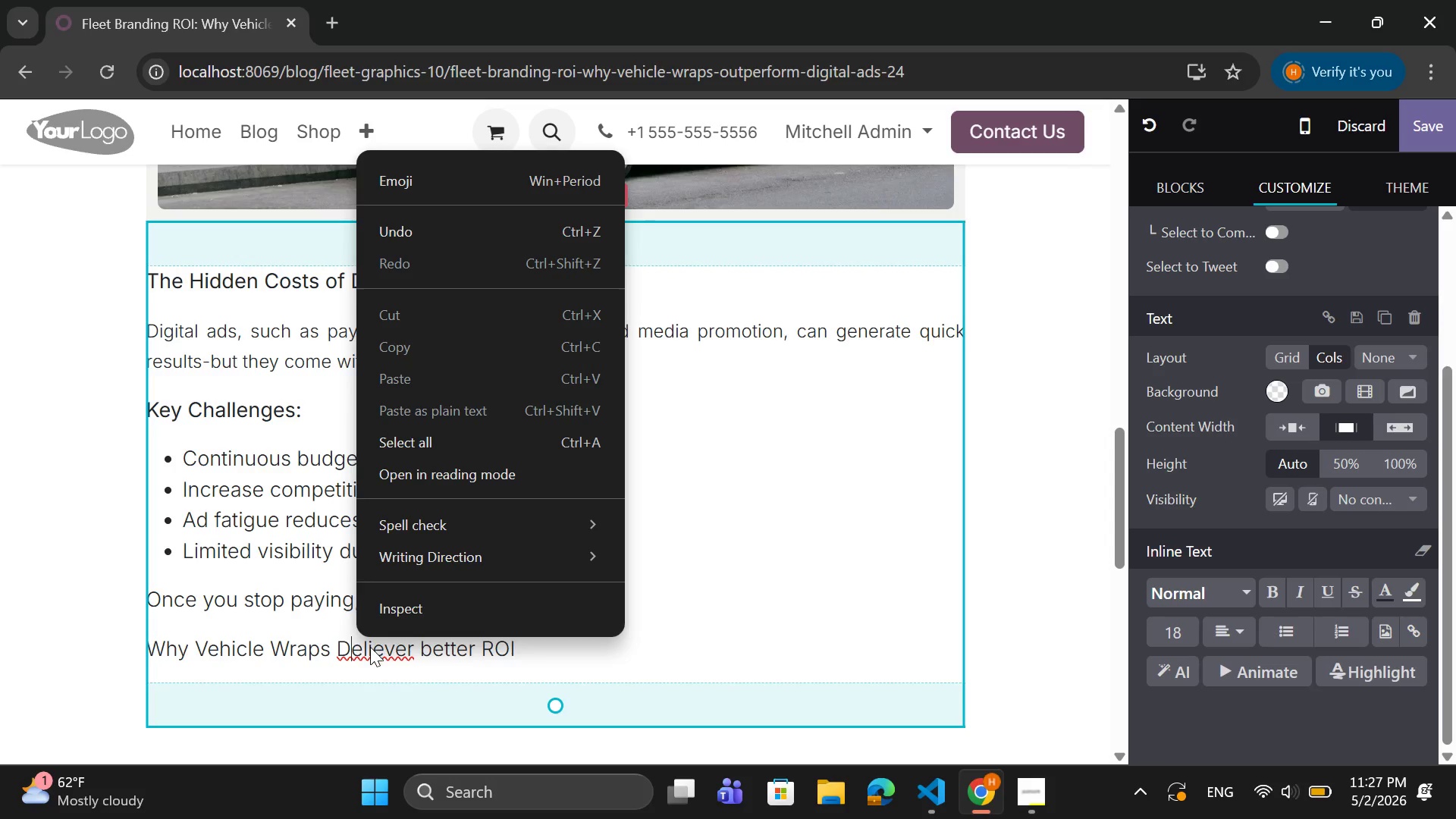 
left_click([369, 645])
 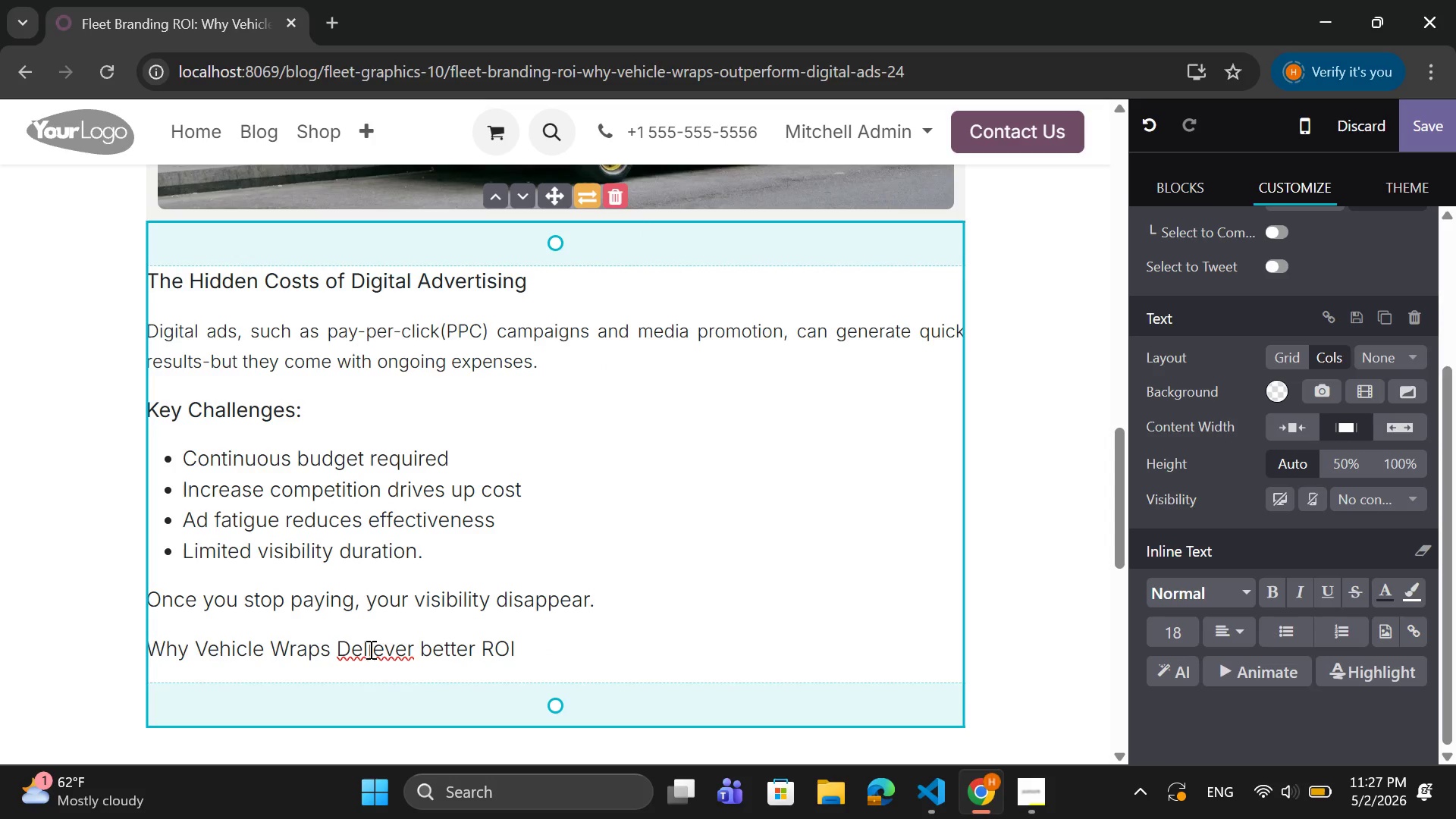 
right_click([369, 649])
 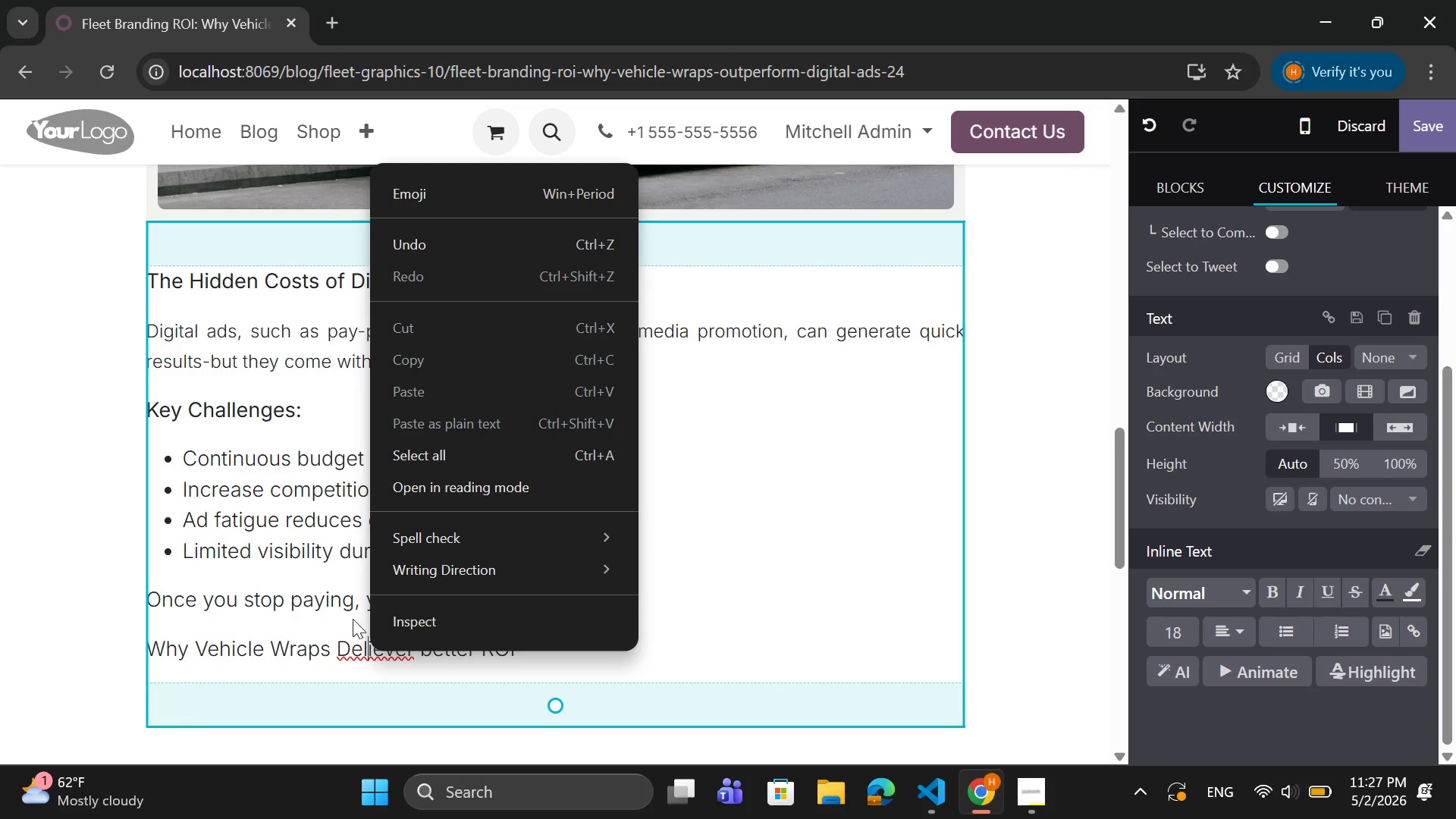 
left_click([350, 652])
 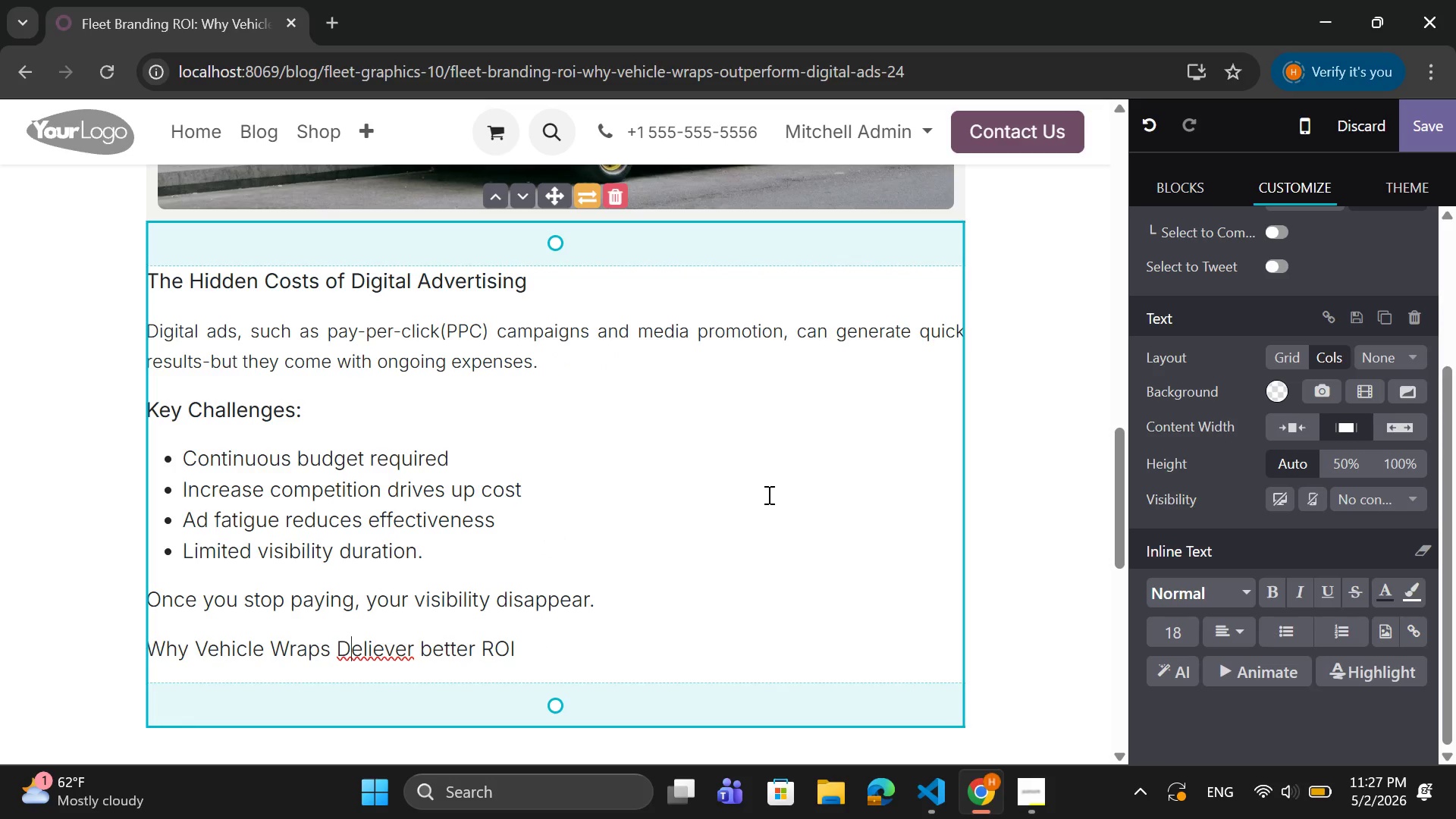 
wait(8.16)
 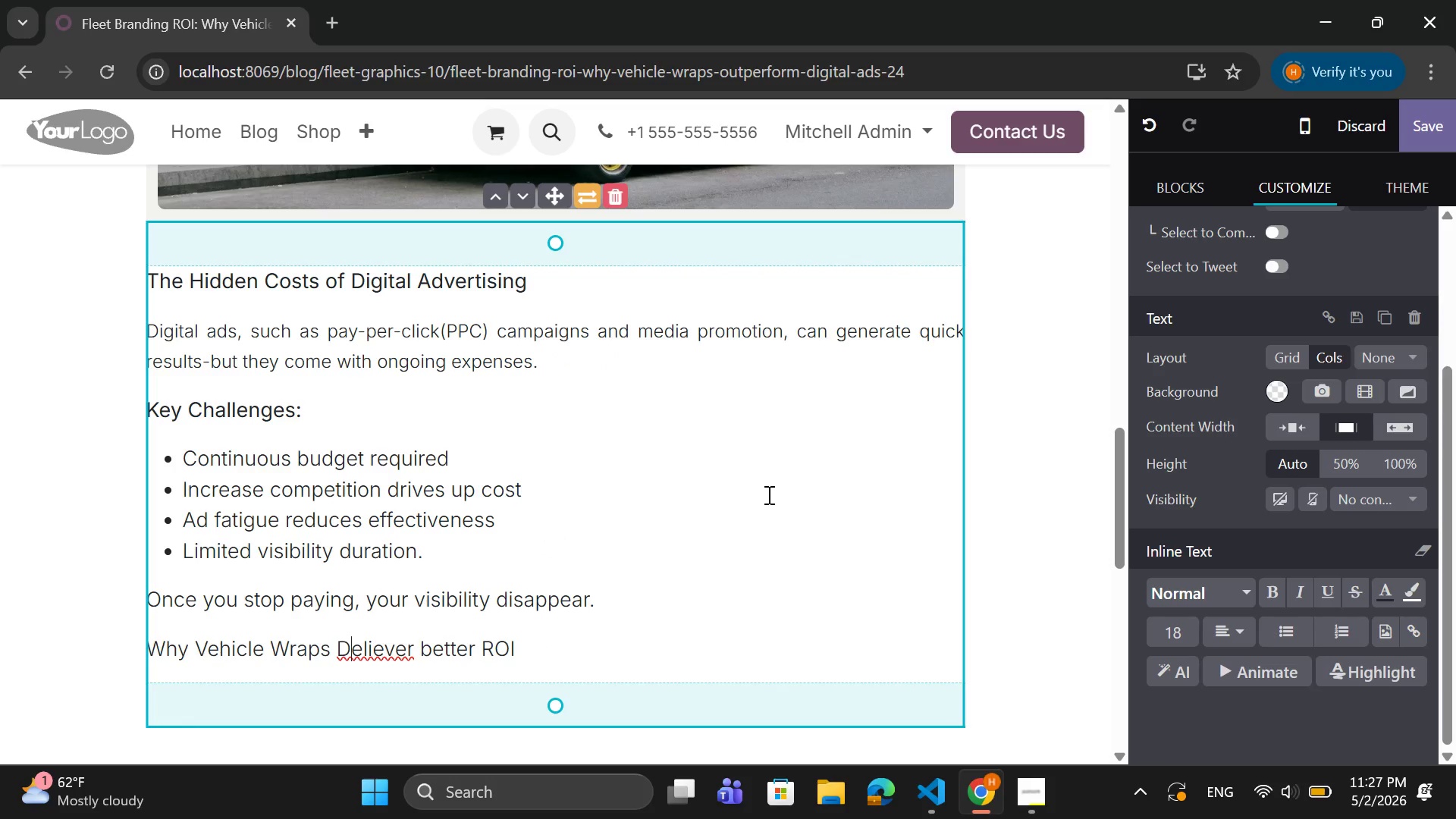 
key(ArrowRight)
 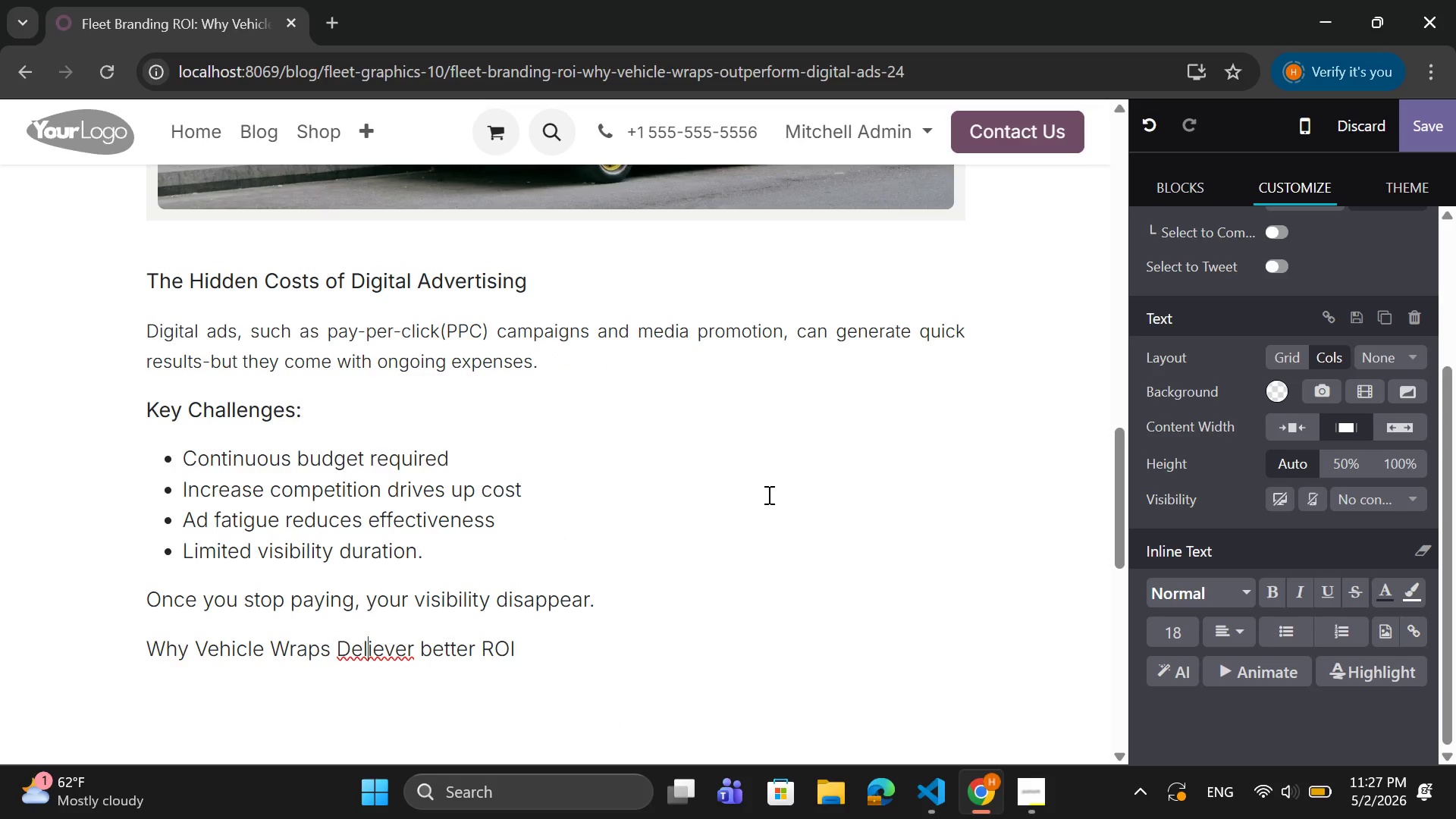 
key(ArrowRight)
 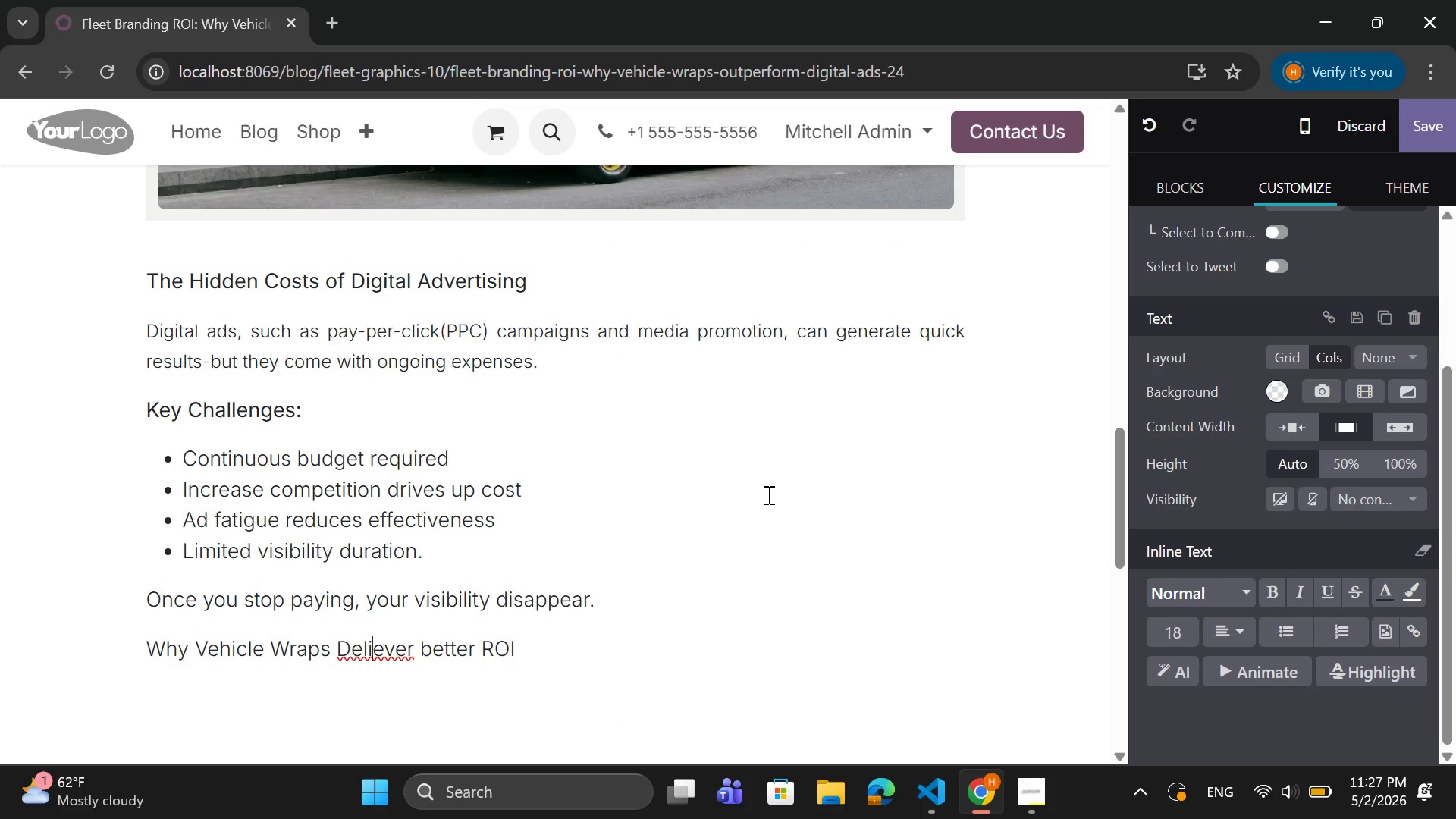 
key(ArrowRight)
 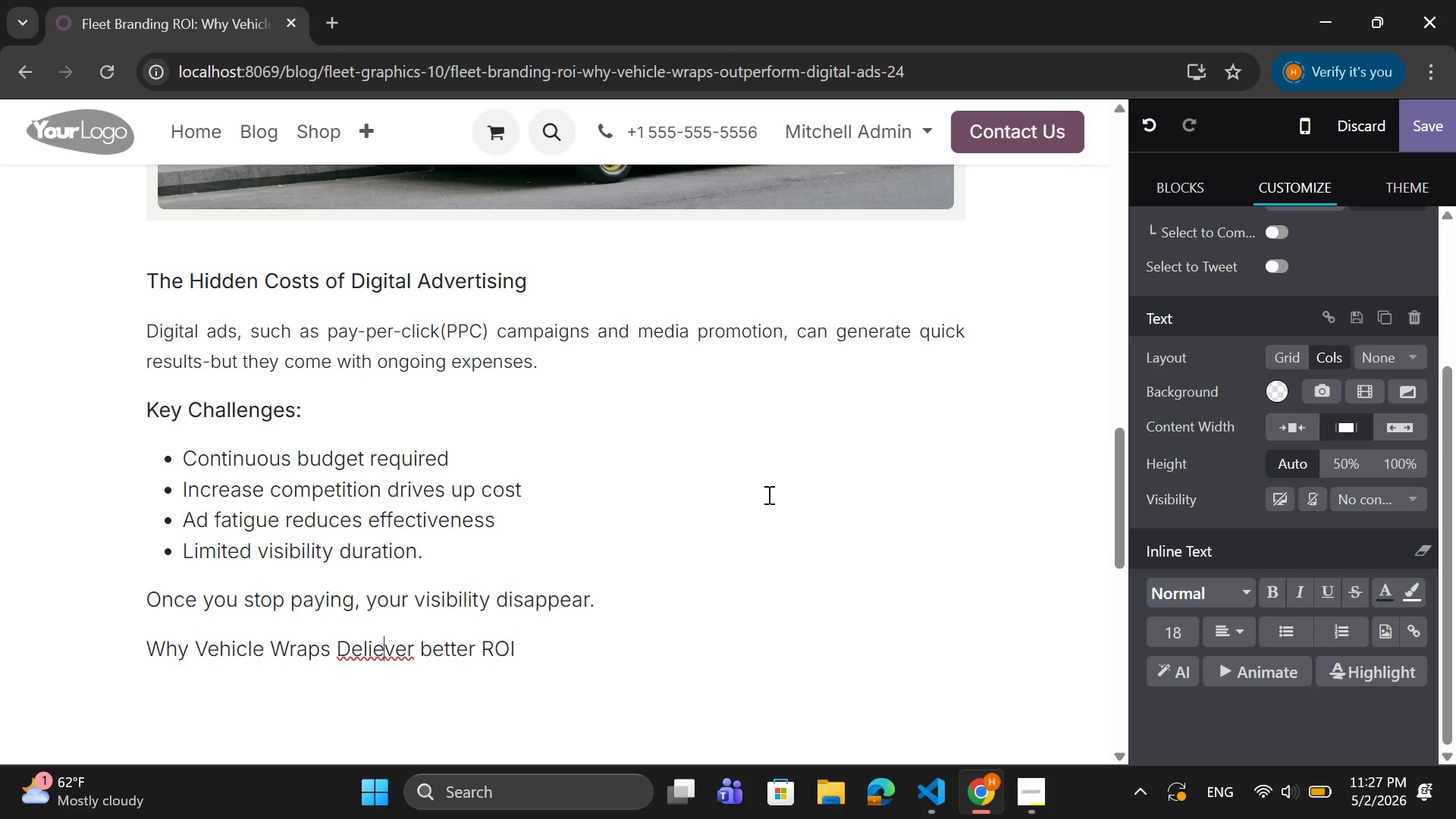 
key(ArrowRight)
 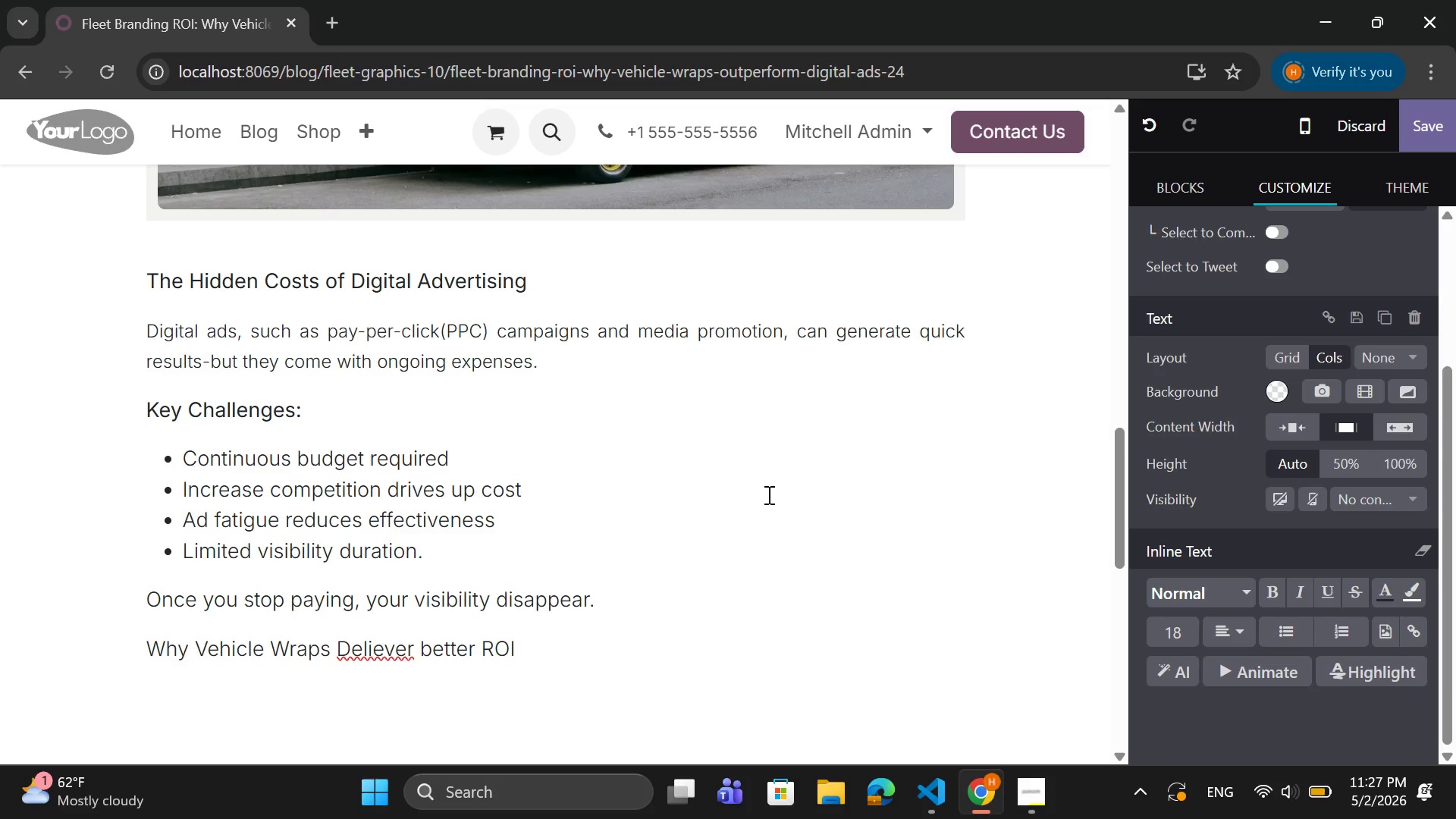 
key(Backspace)
 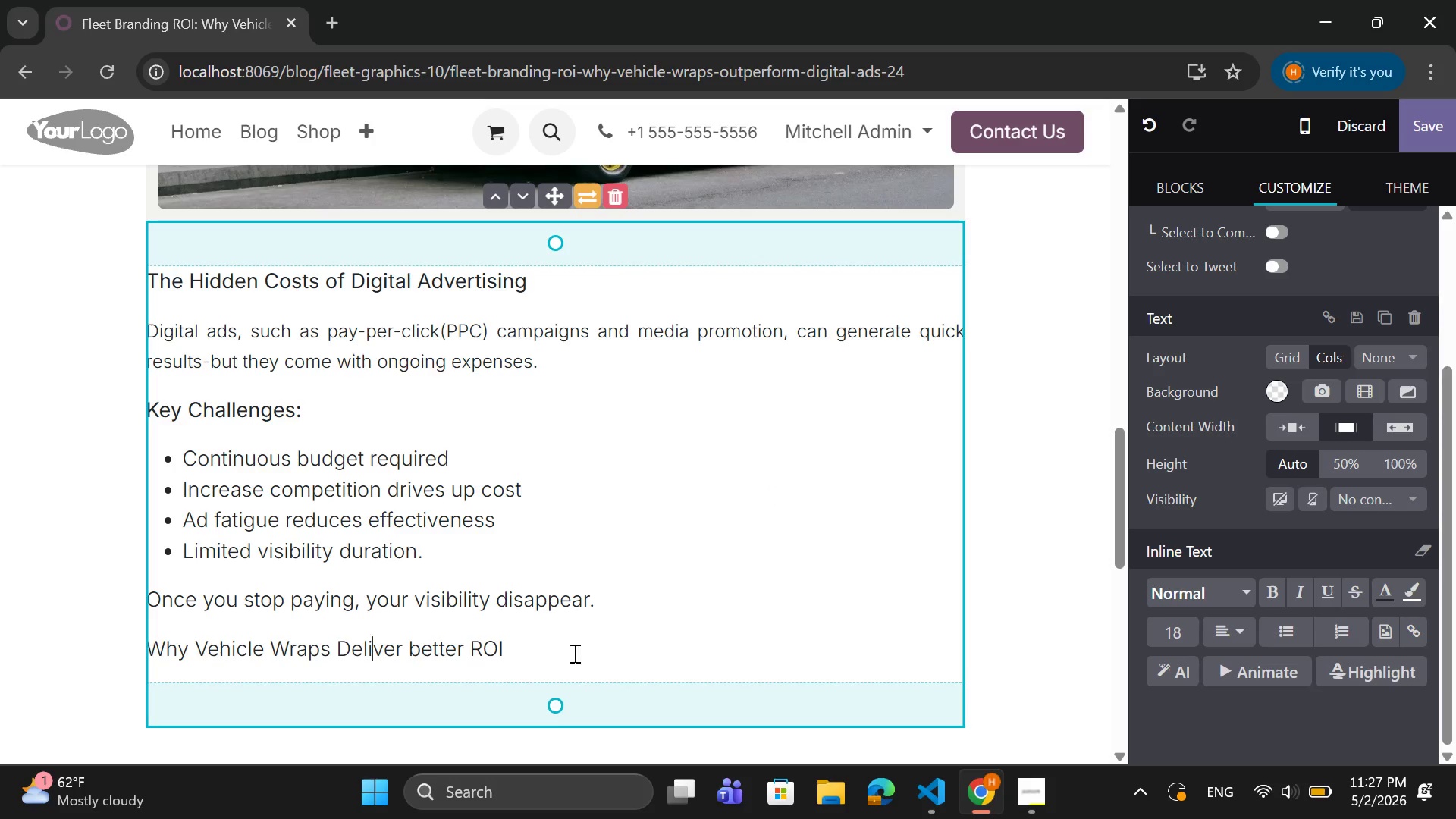 
left_click([573, 653])
 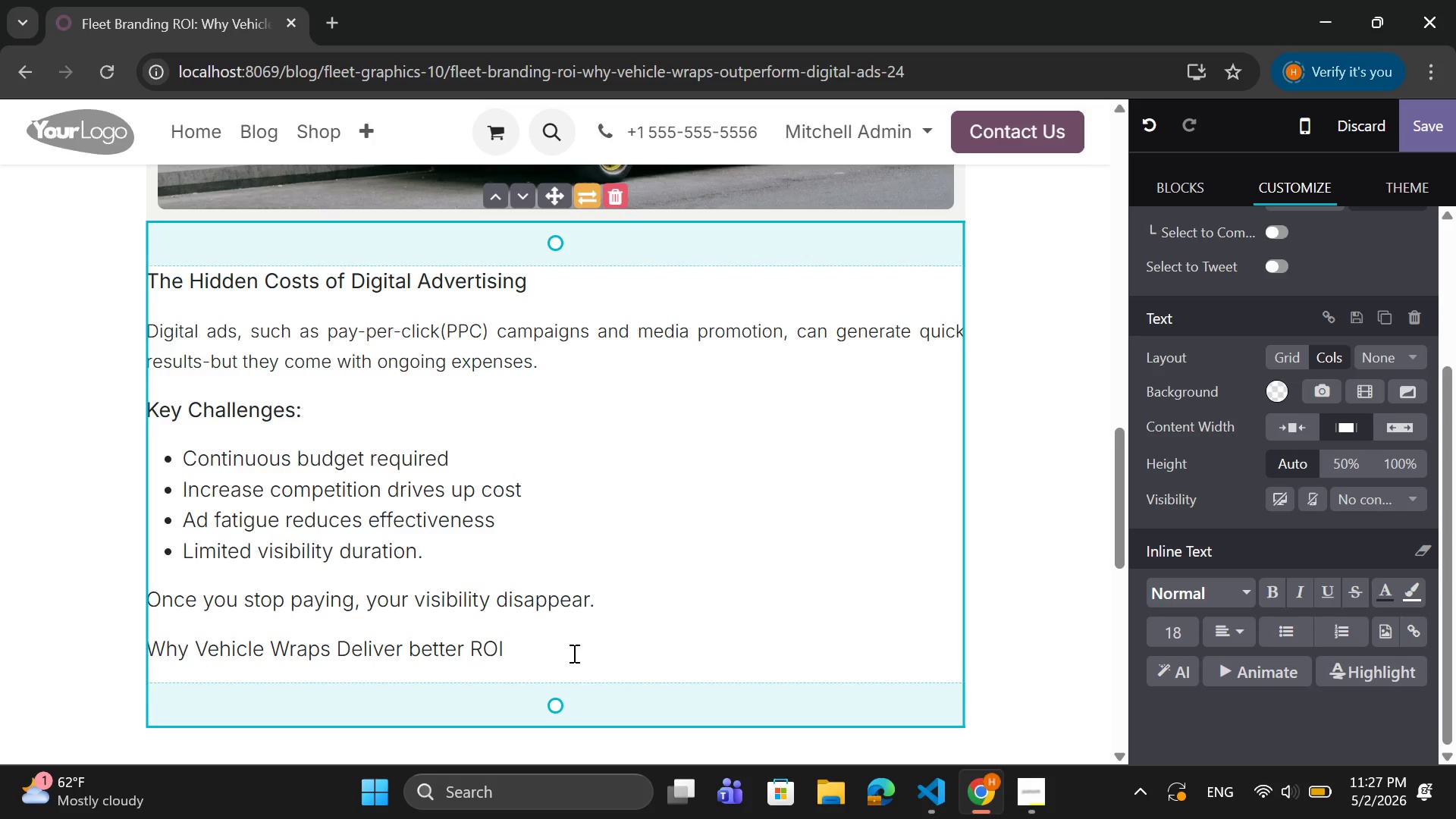 
key(Enter)
 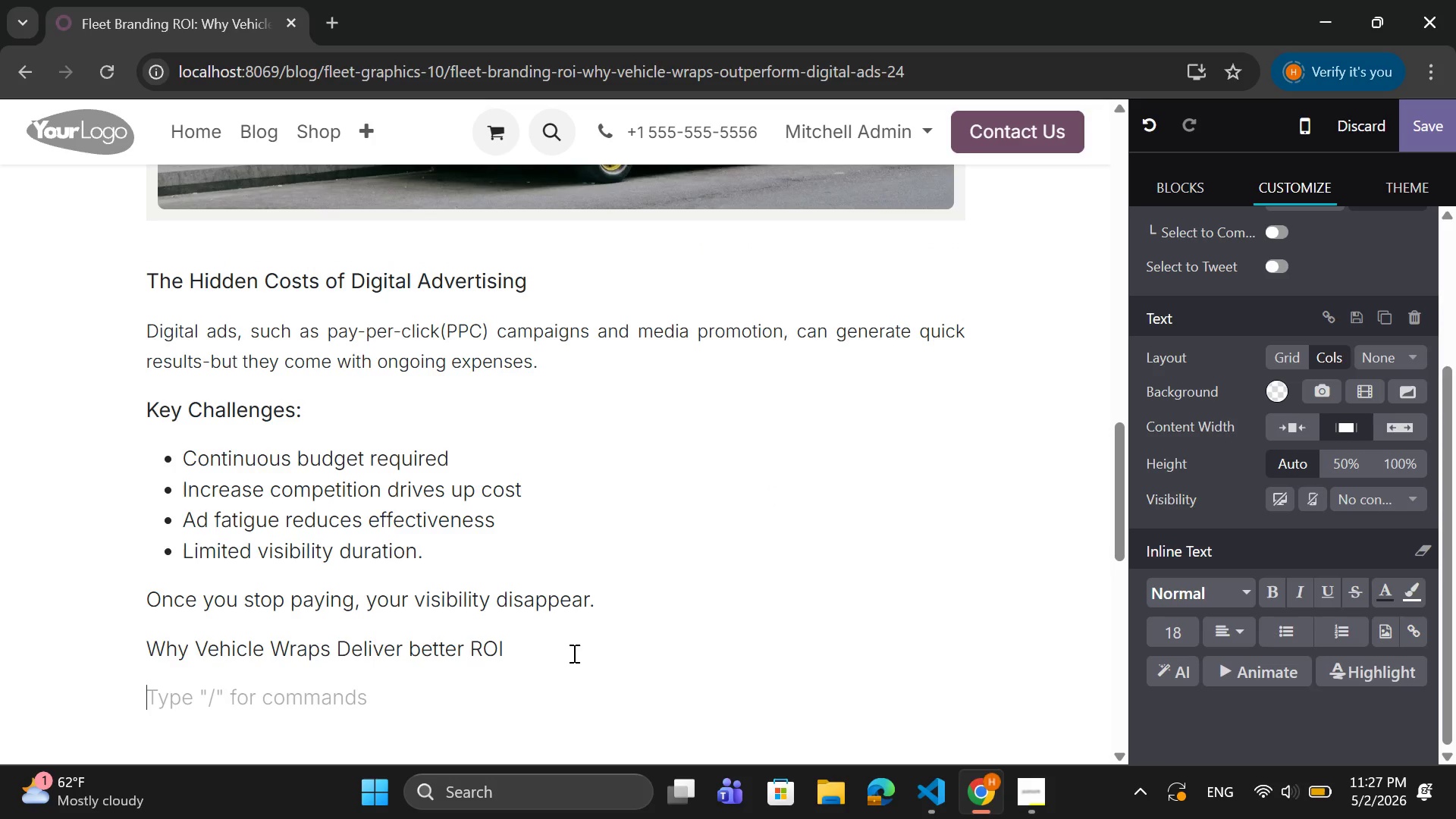 
key(1)
 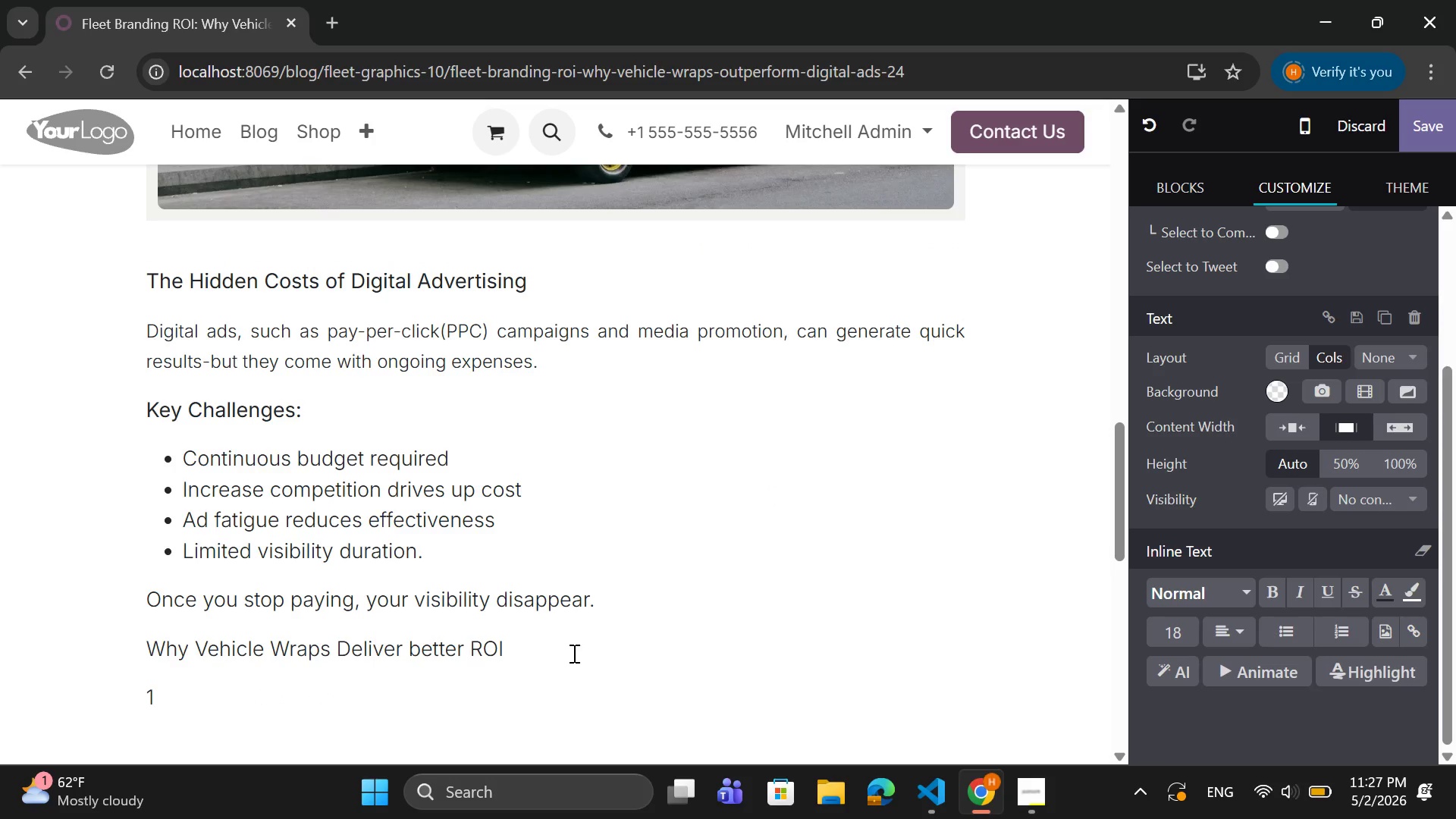 
key(Period)
 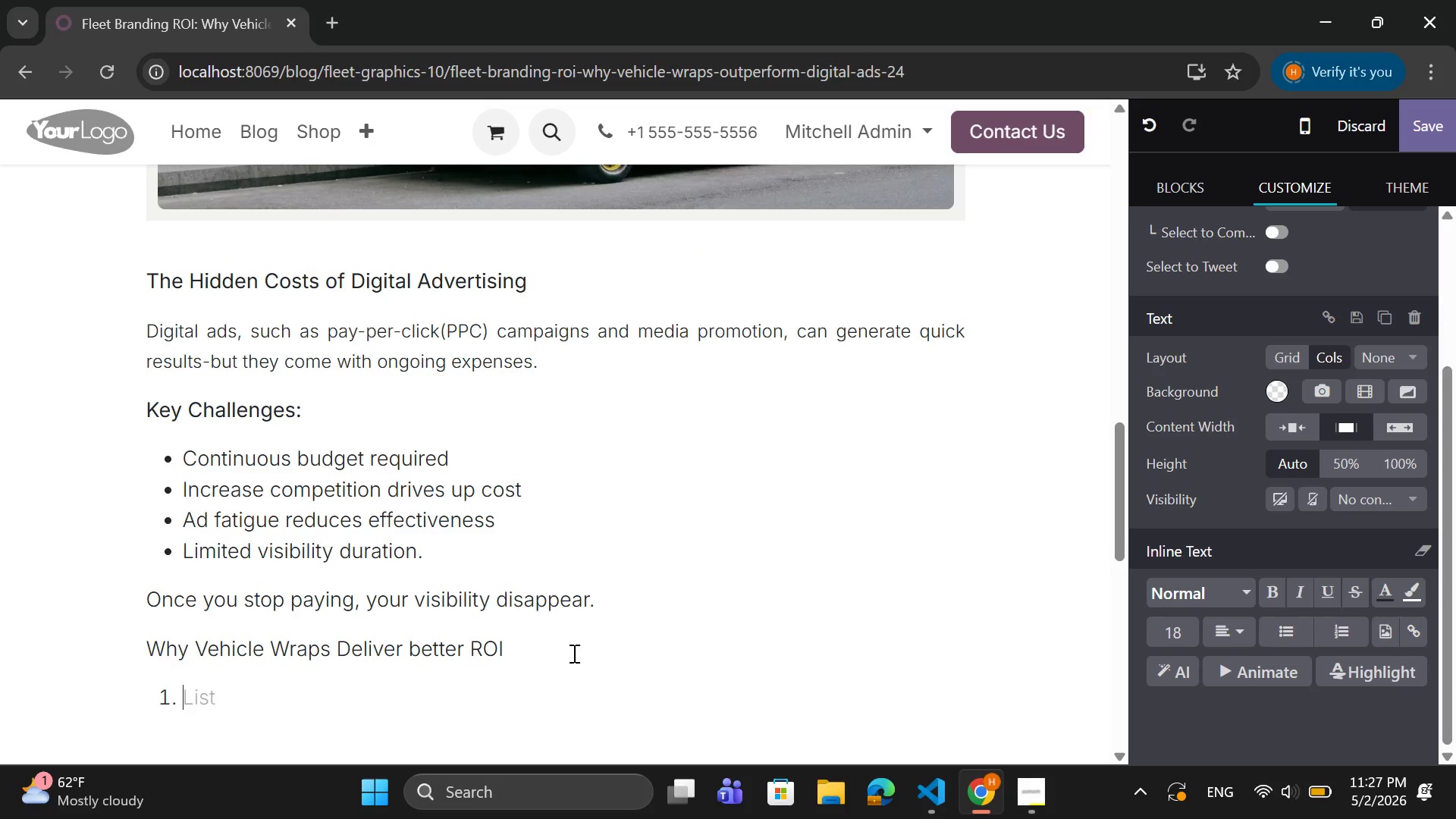 
key(Space)
 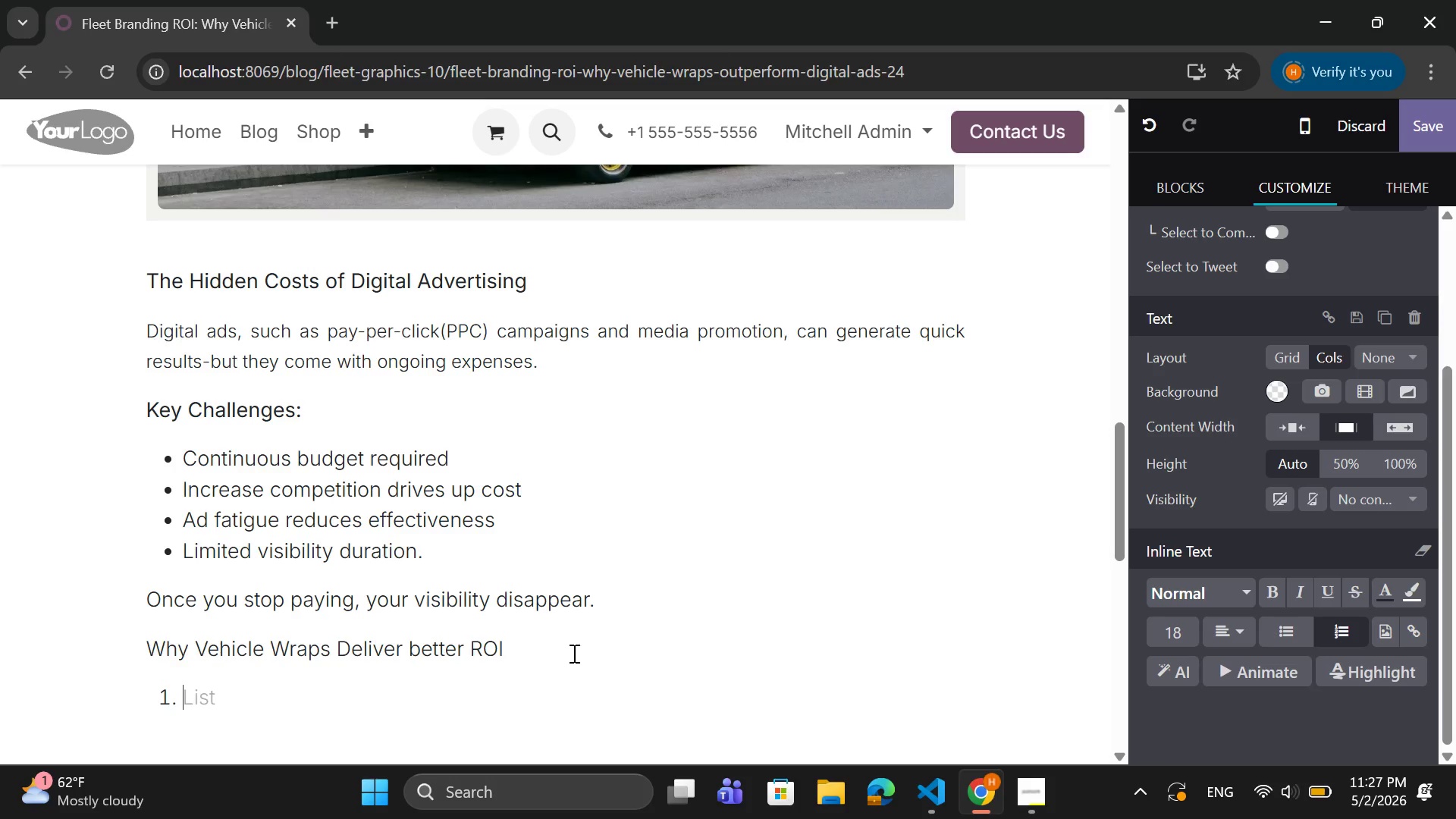 
wait(5.47)
 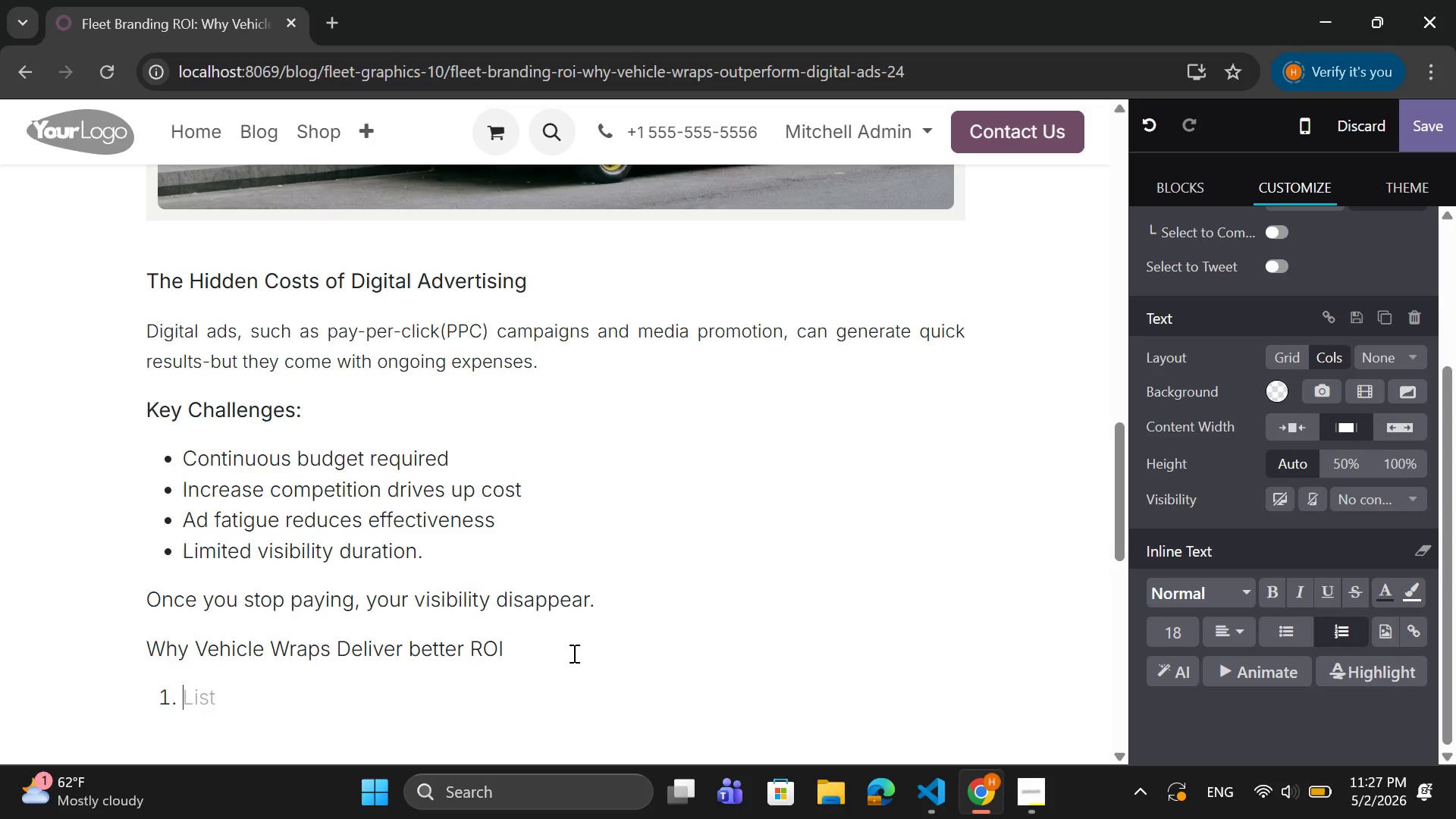 
type(WHY)
key(Backspace)
key(Backspace)
type(HY)
key(Backspace)
type(jy)
key(Backspace)
key(Backspace)
key(Backspace)
type(hy behib)
key(Backspace)
type(cle)
 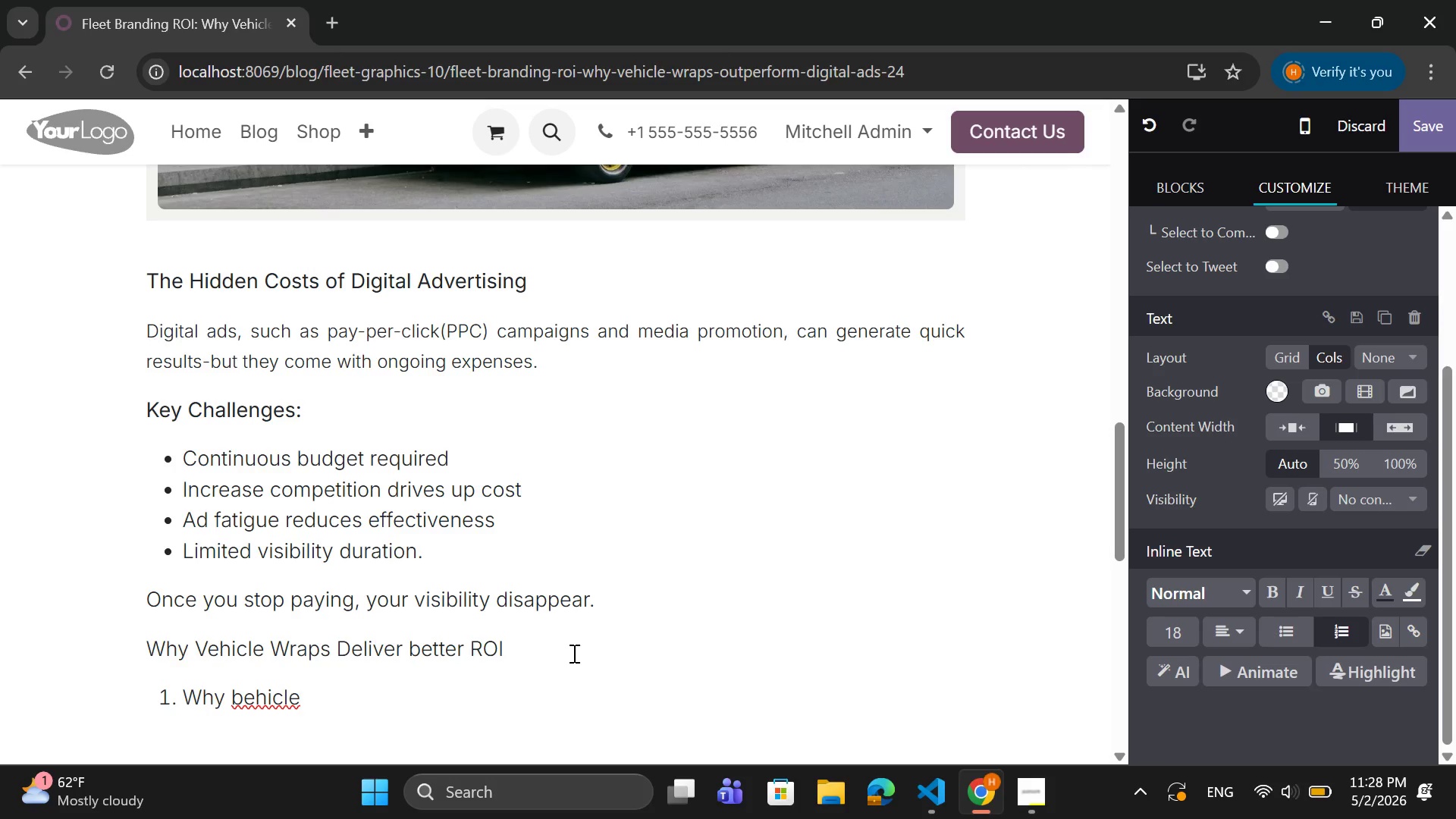 
key(ArrowLeft)
 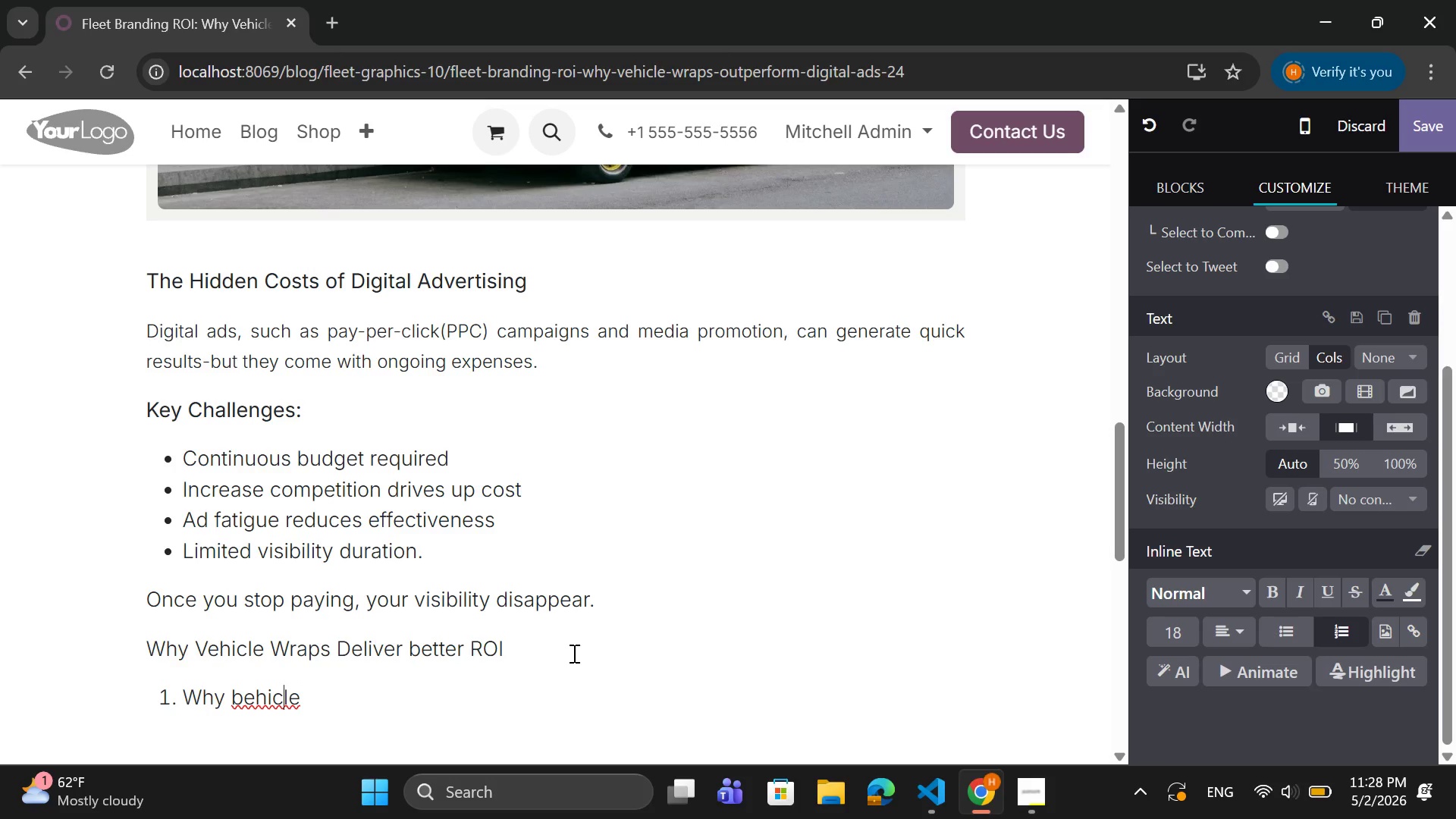 
key(ArrowLeft)
 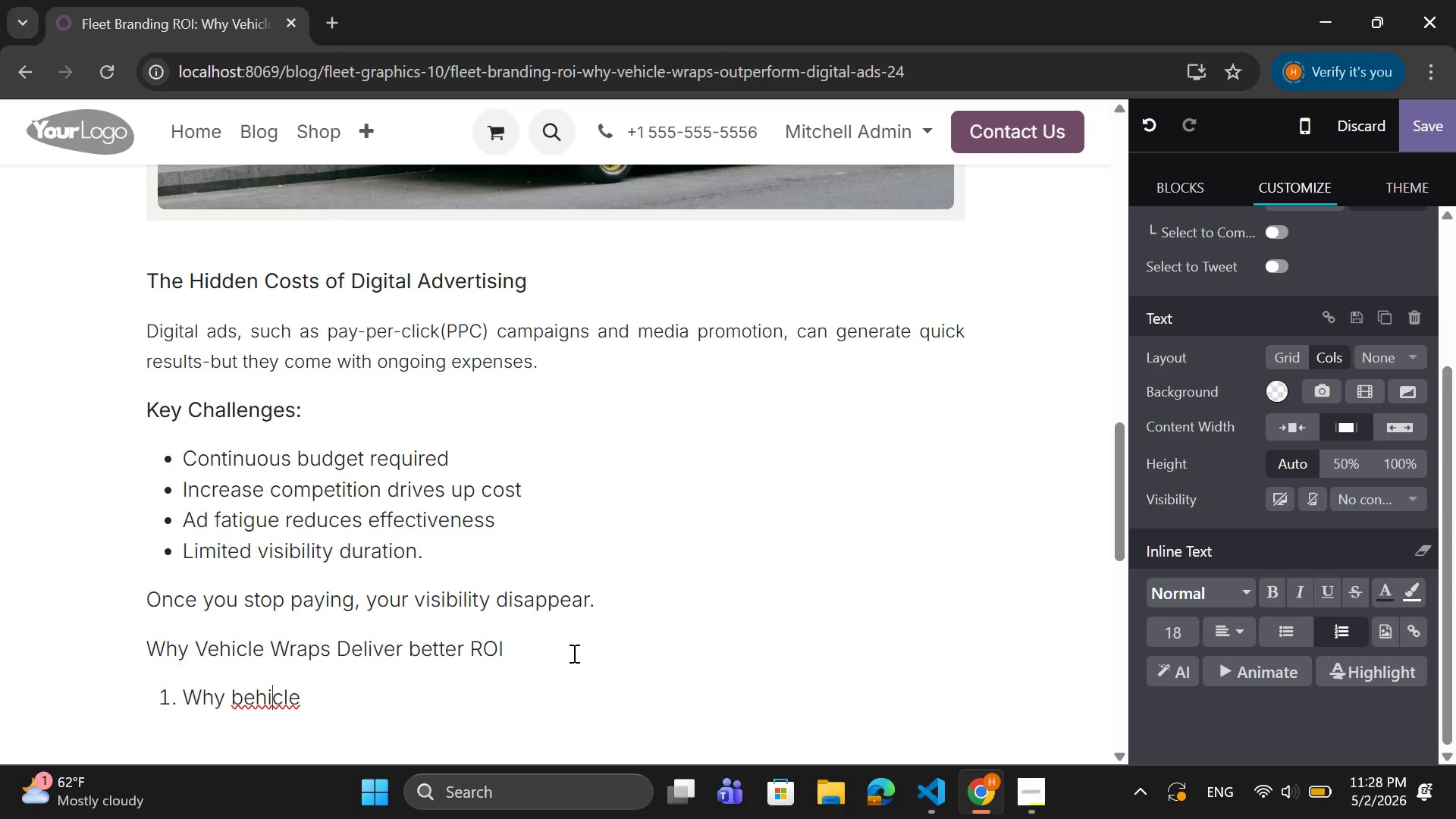 
key(ArrowLeft)
 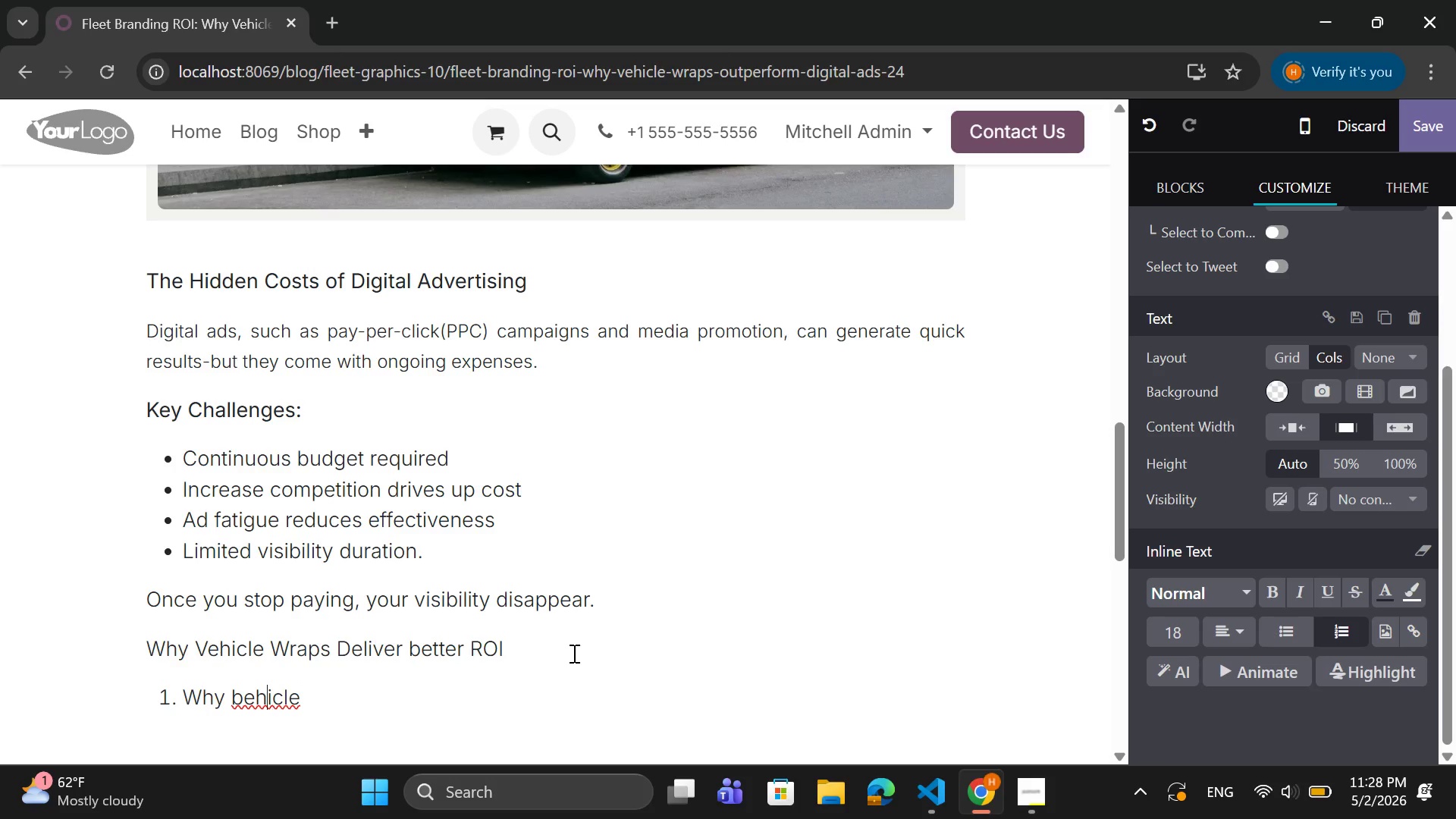 
key(ArrowLeft)
 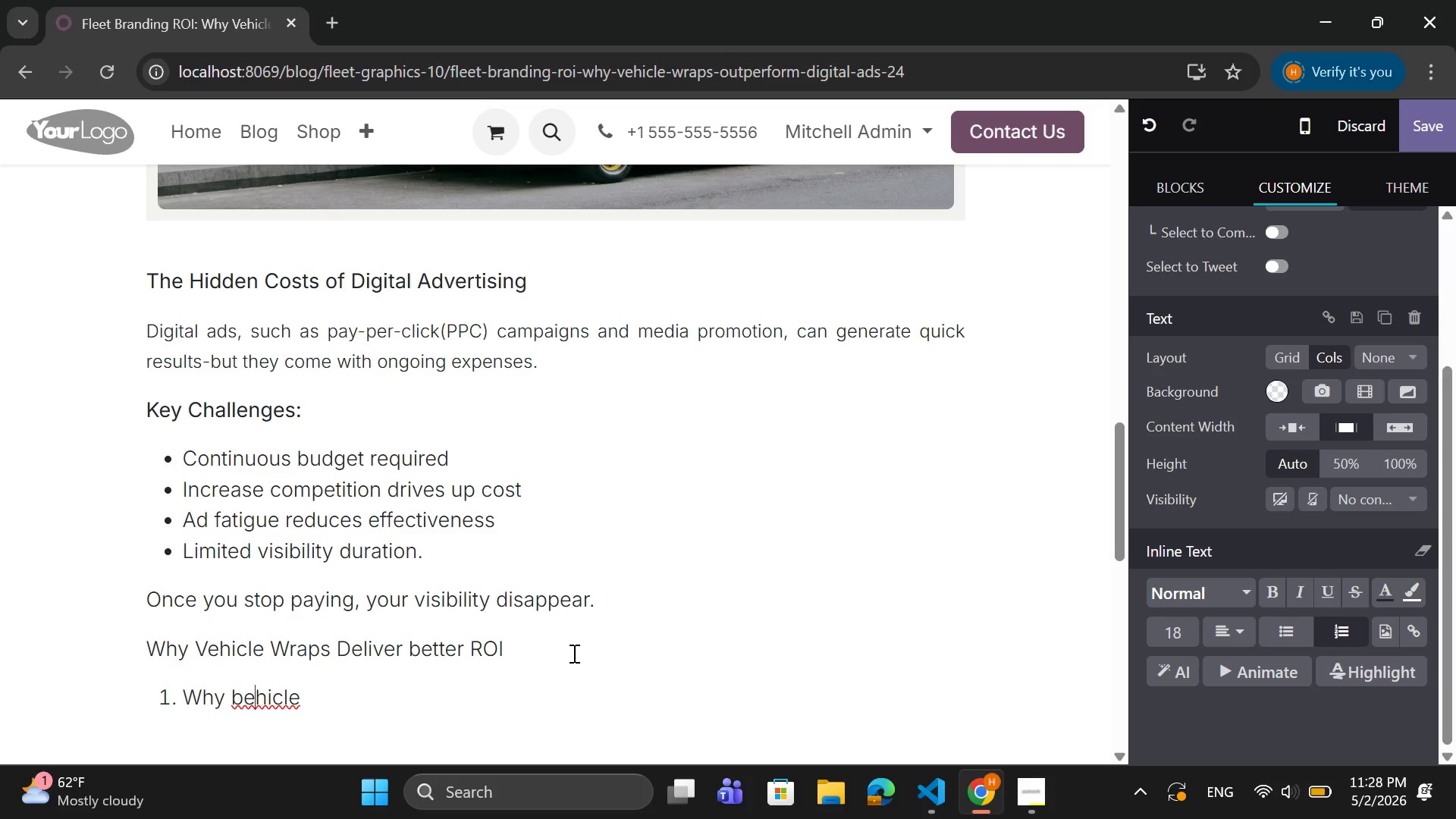 
key(ArrowLeft)
 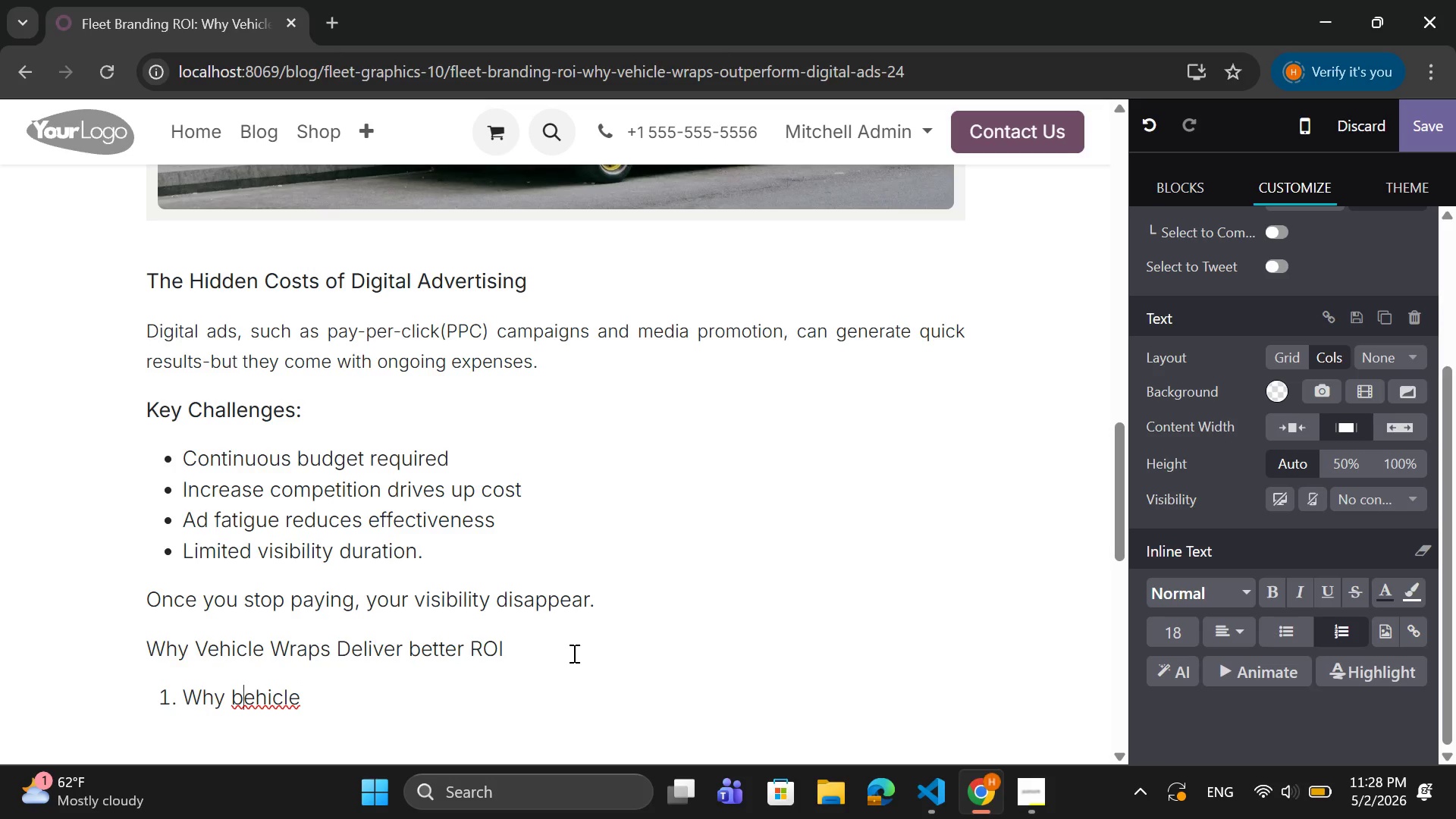 
key(ArrowLeft)
 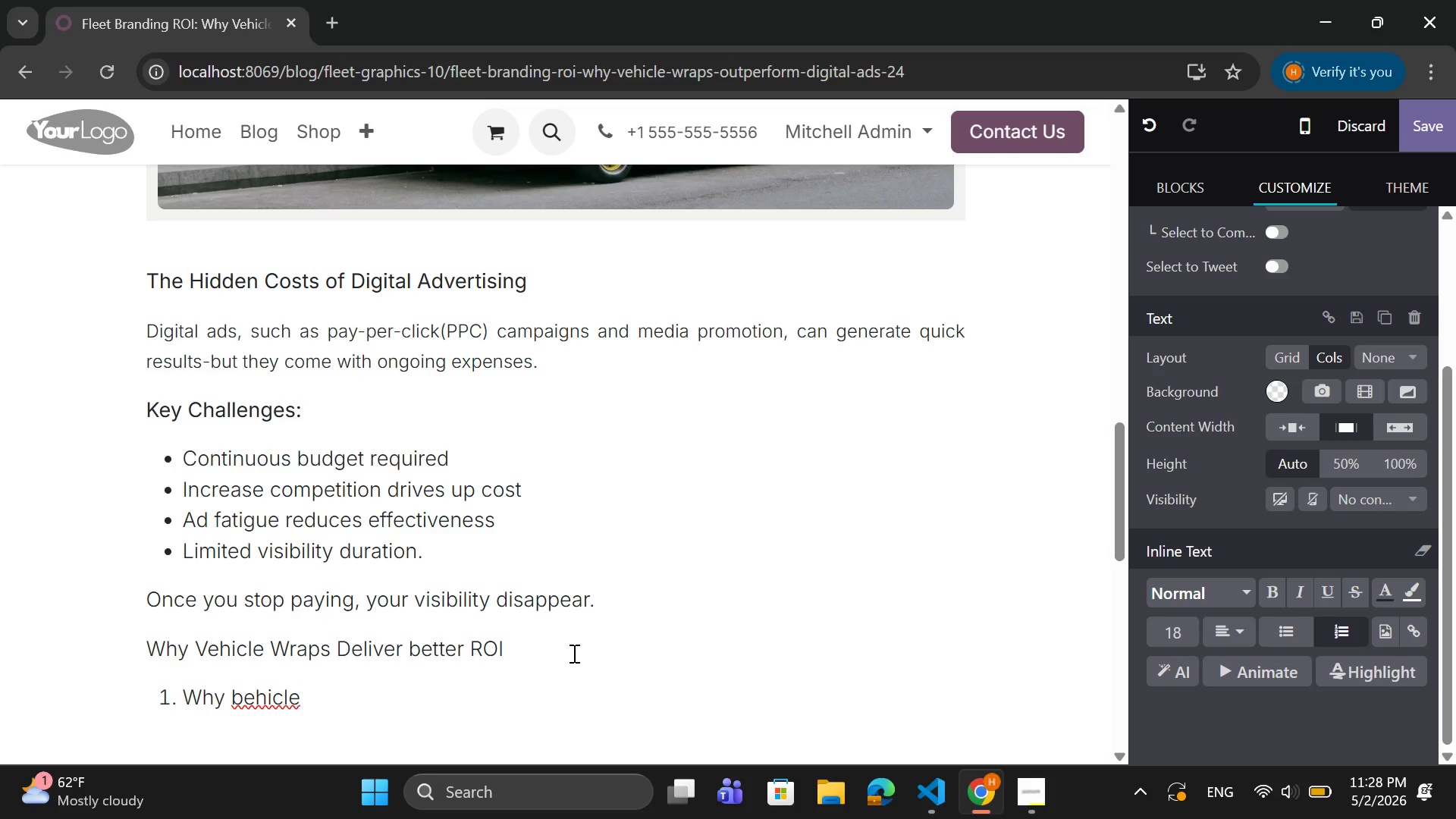 
key(Backspace)
 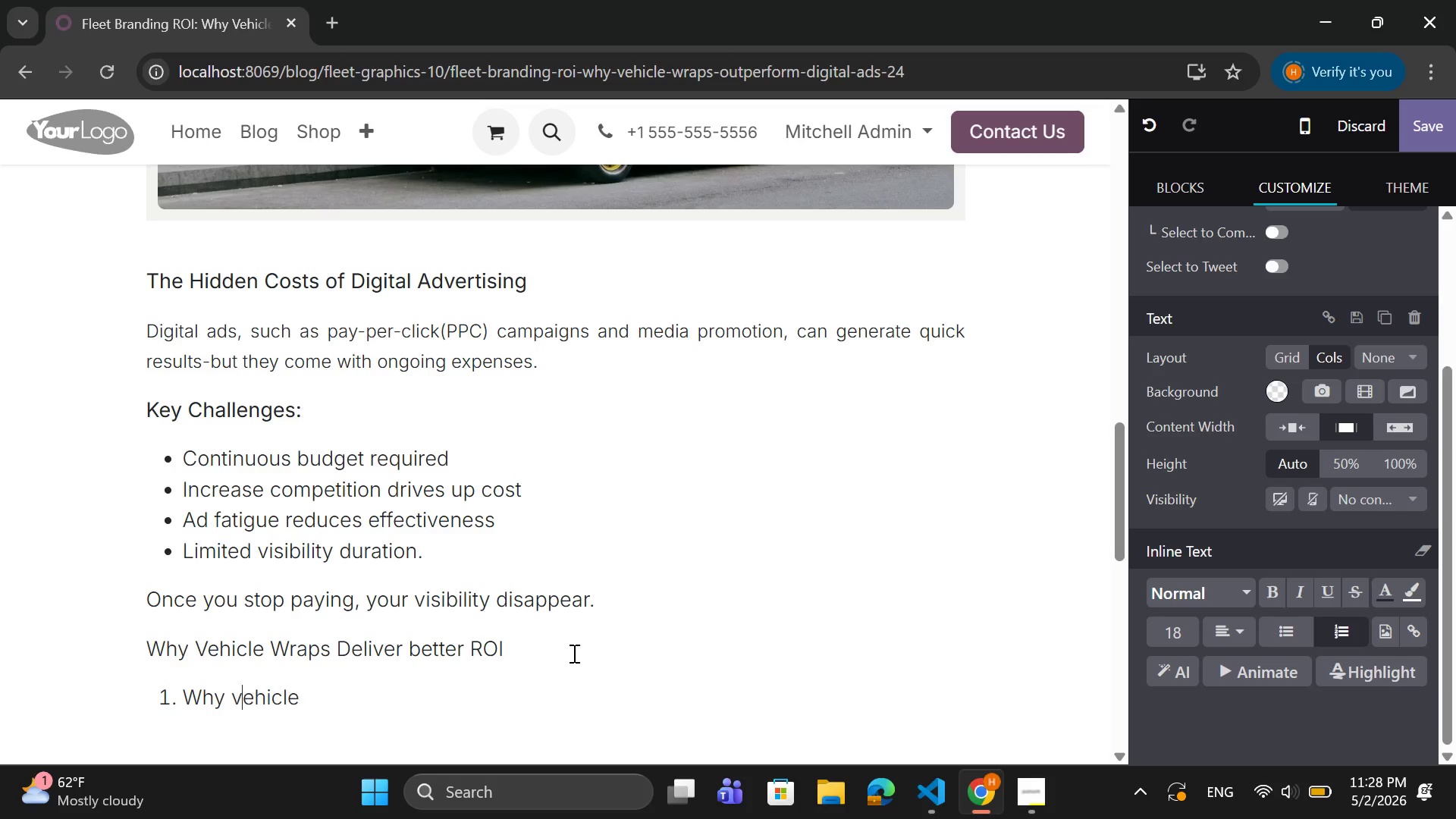 
key(V)
 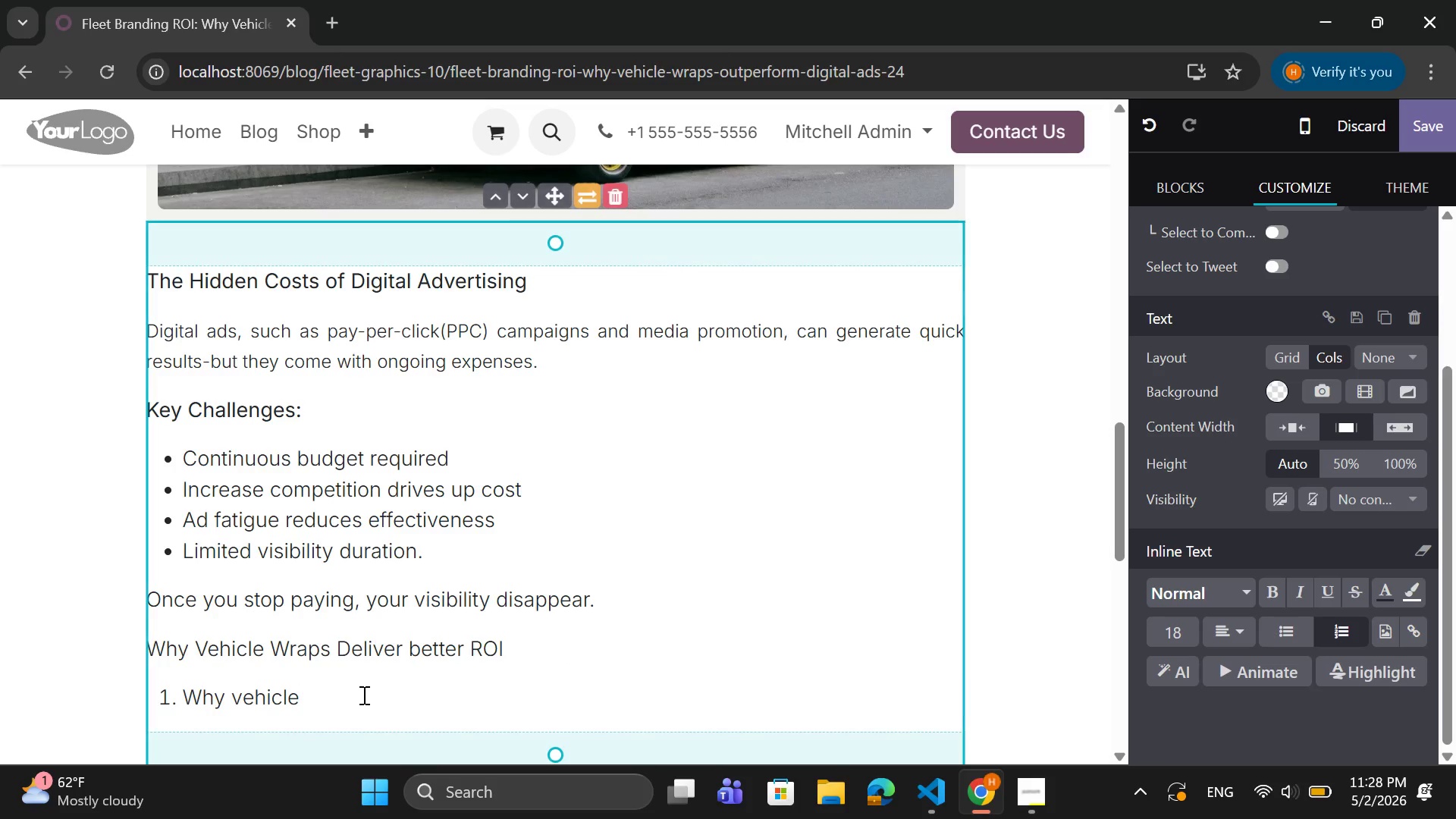 
left_click([362, 695])
 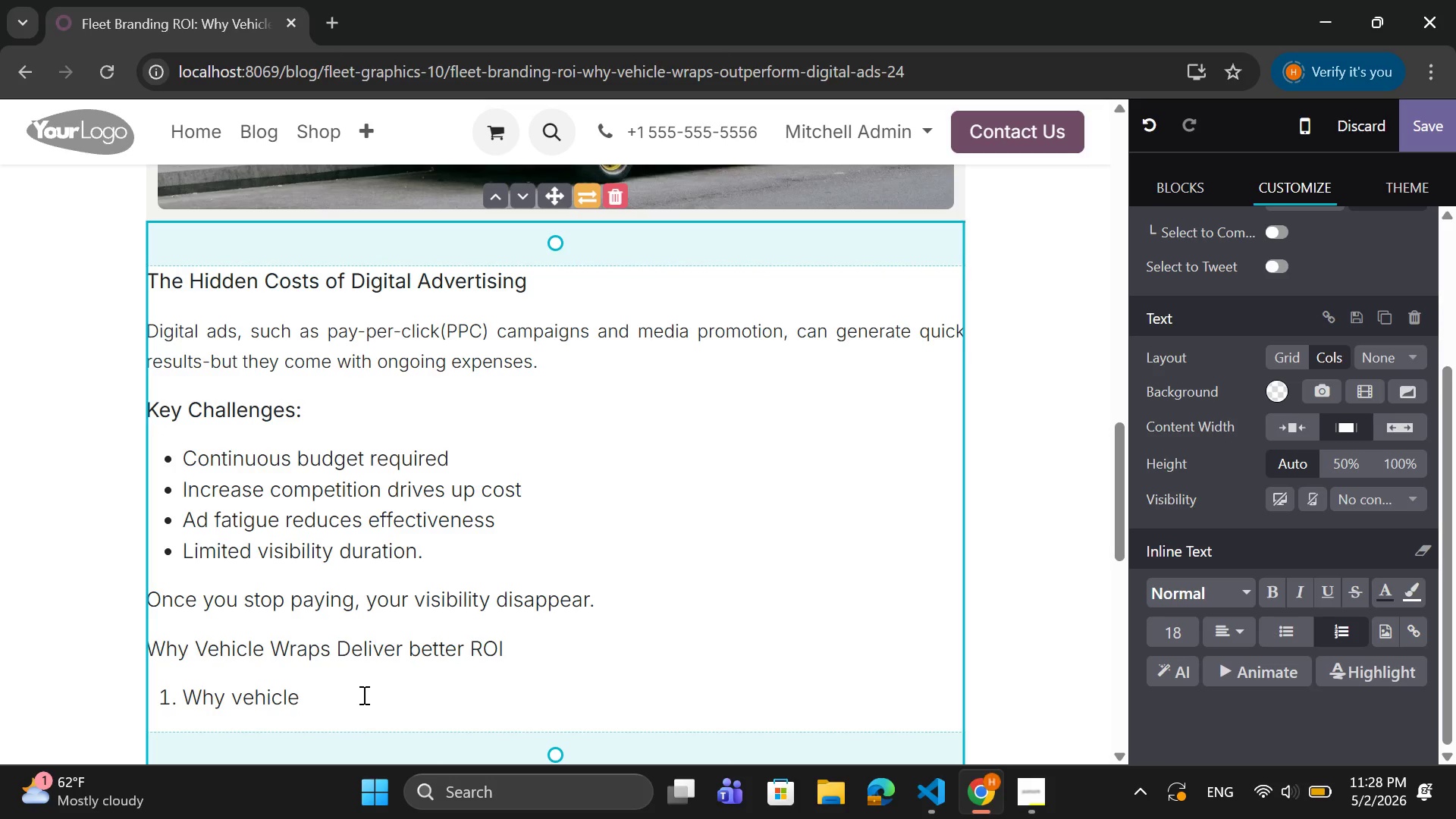 
wait(8.51)
 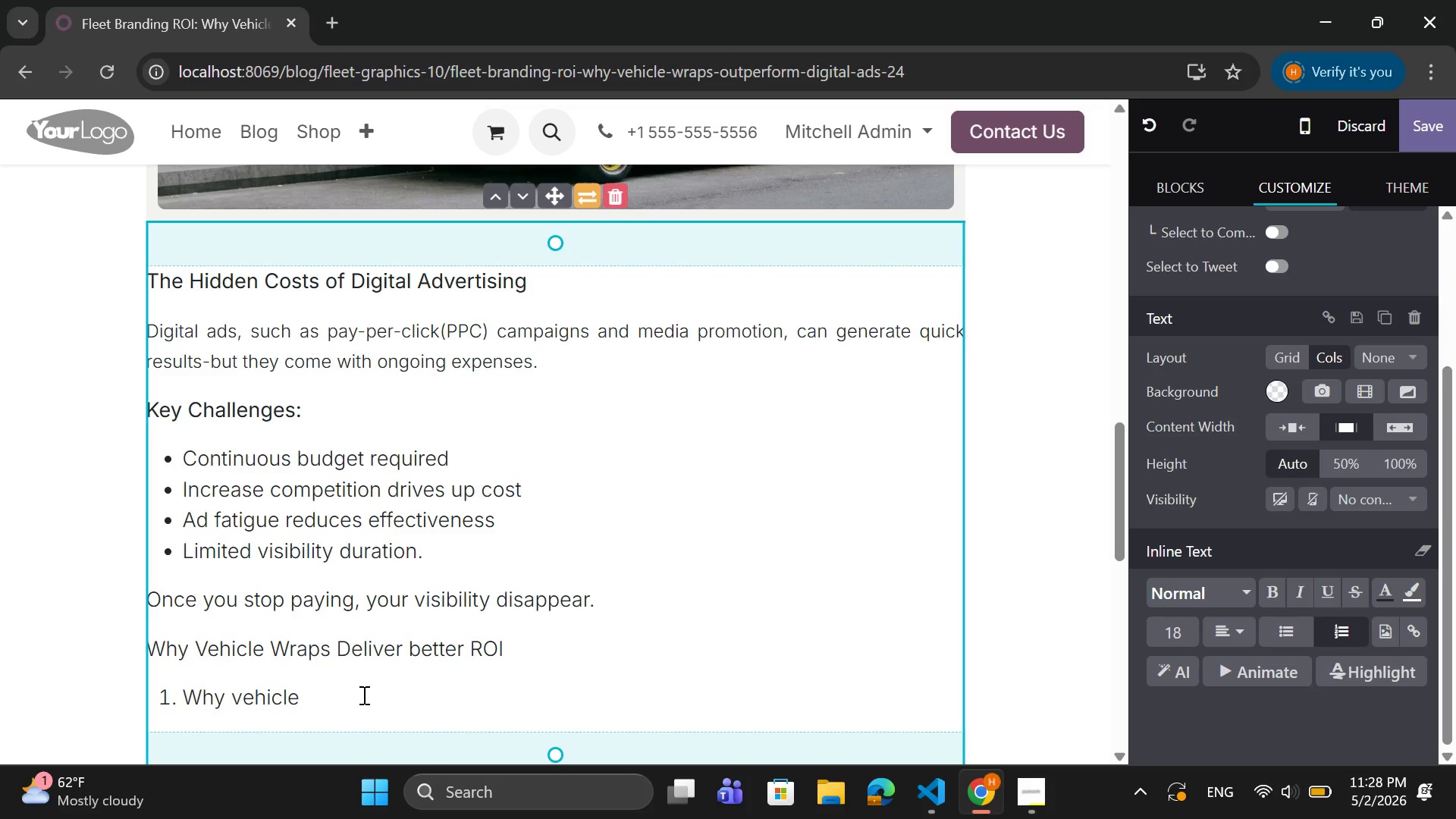 
type(wraps )
 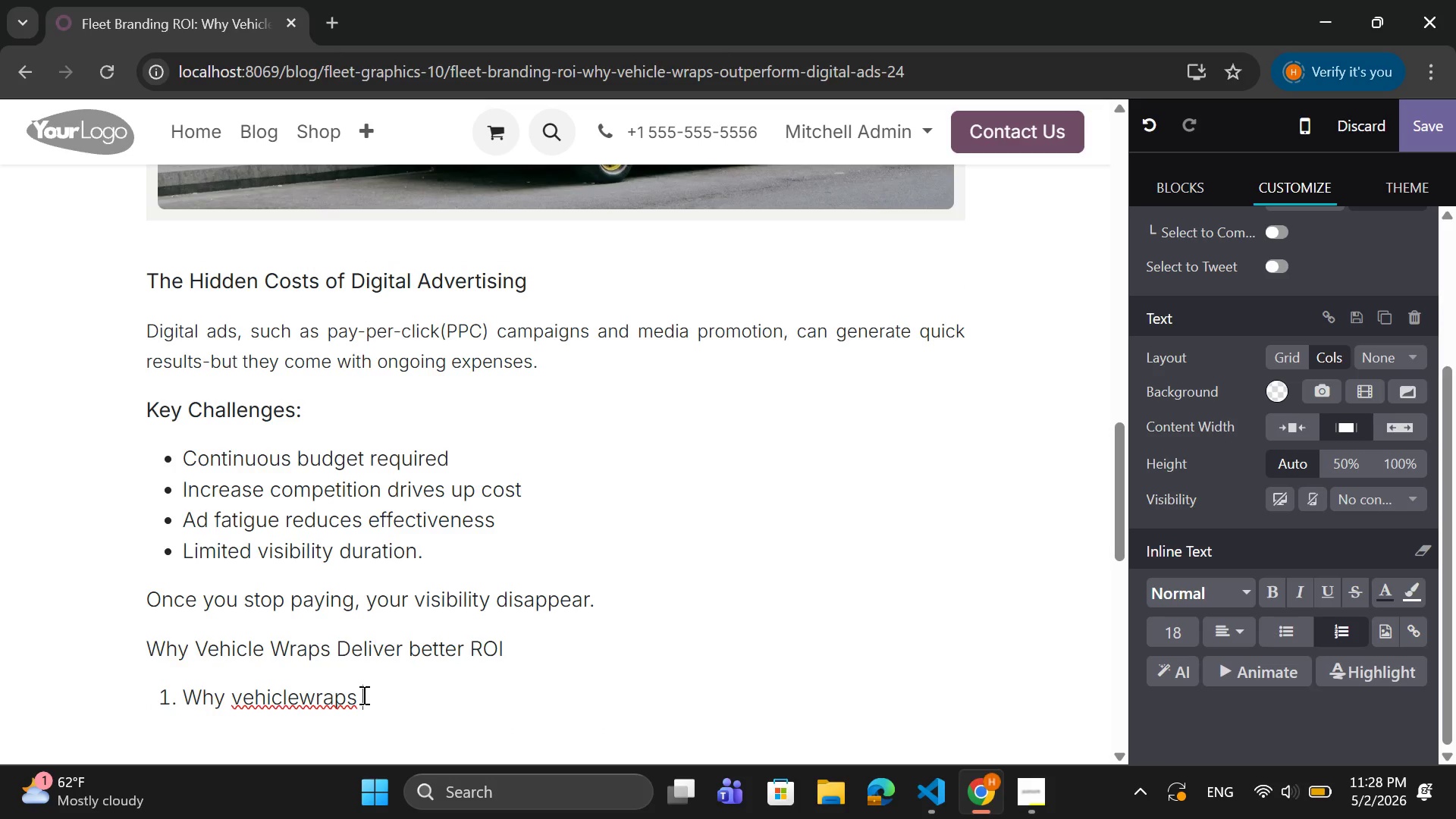 
key(ArrowLeft)
 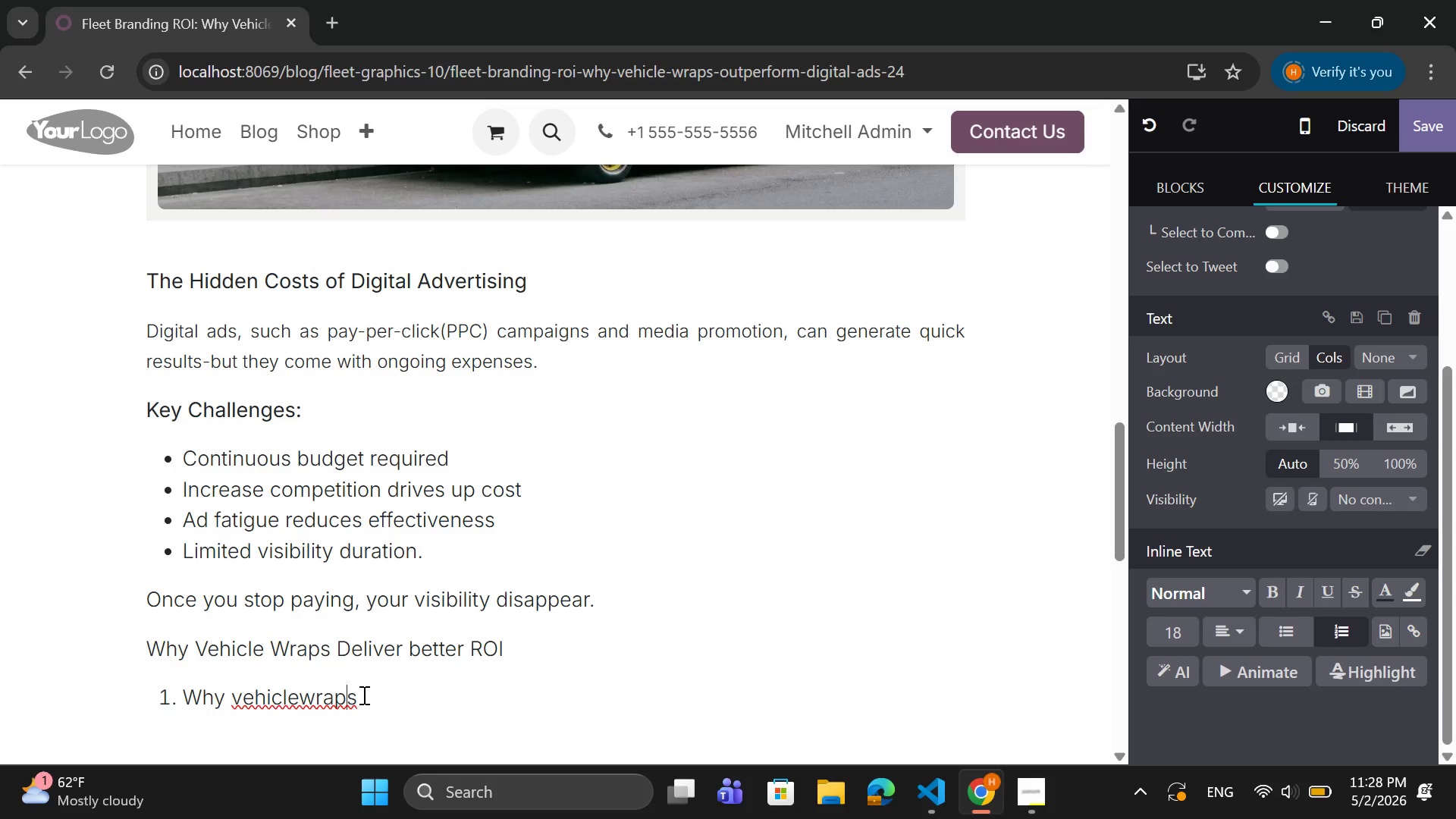 
key(ArrowLeft)
 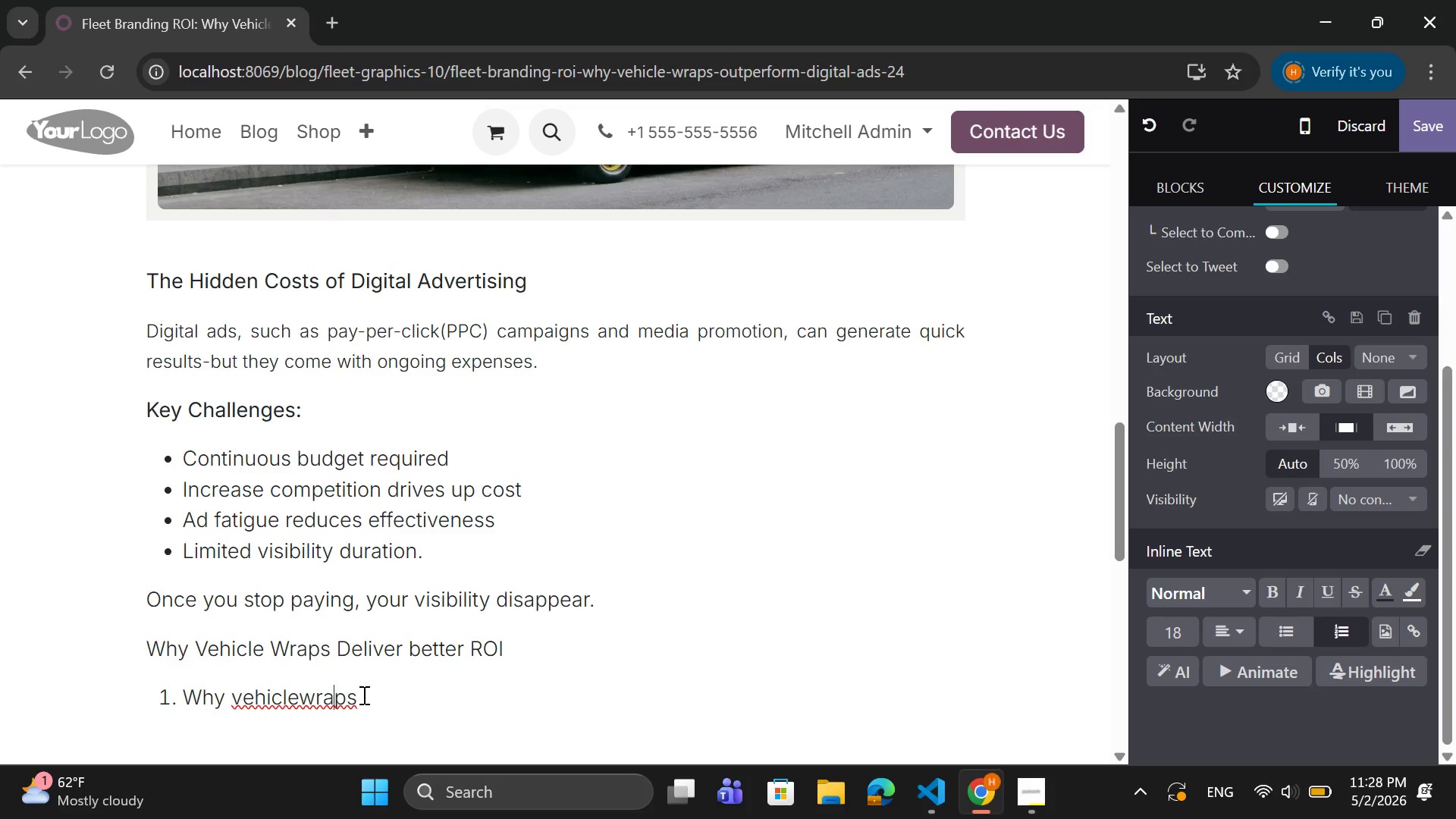 
key(ArrowLeft)
 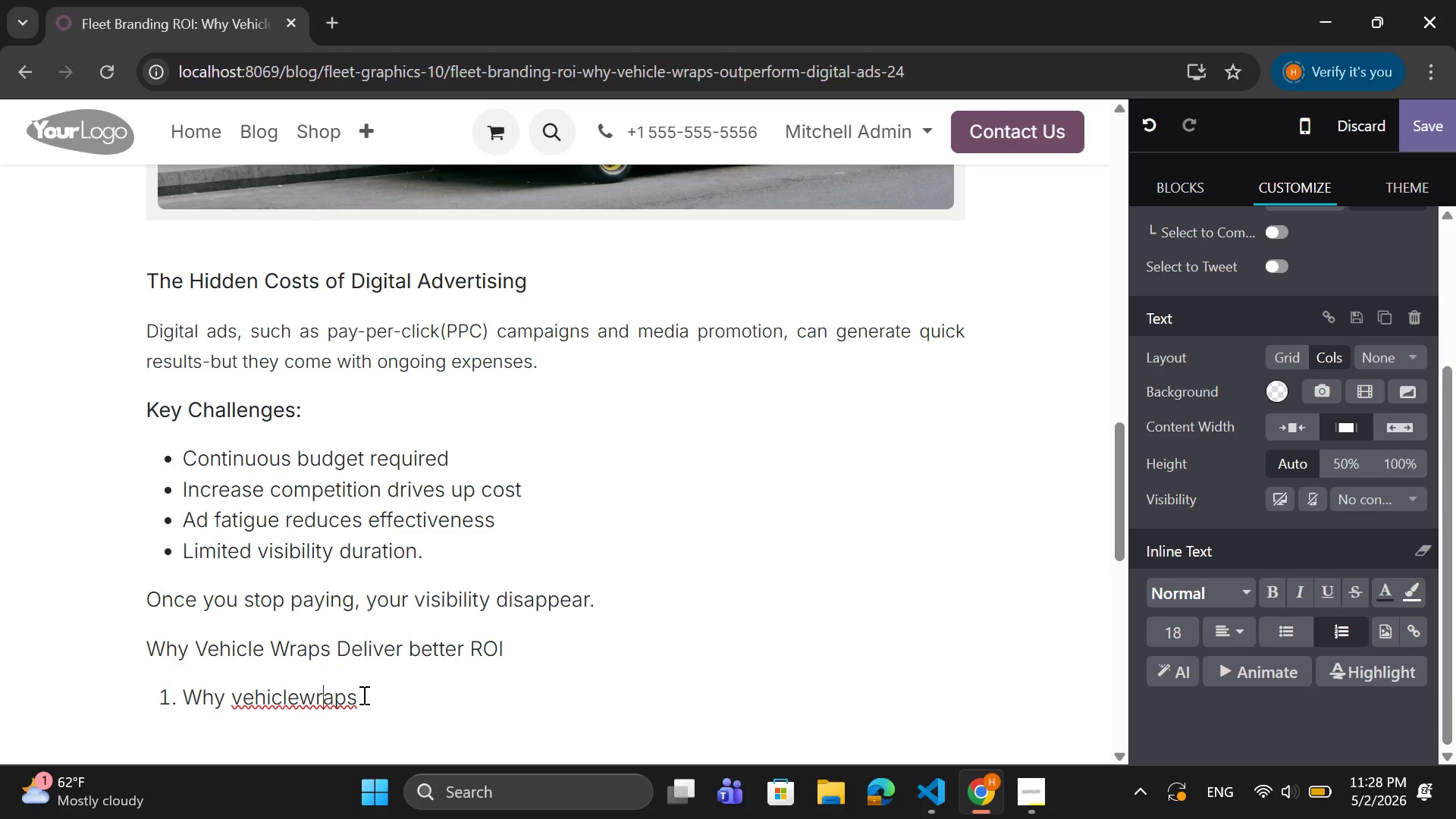 
key(ArrowLeft)
 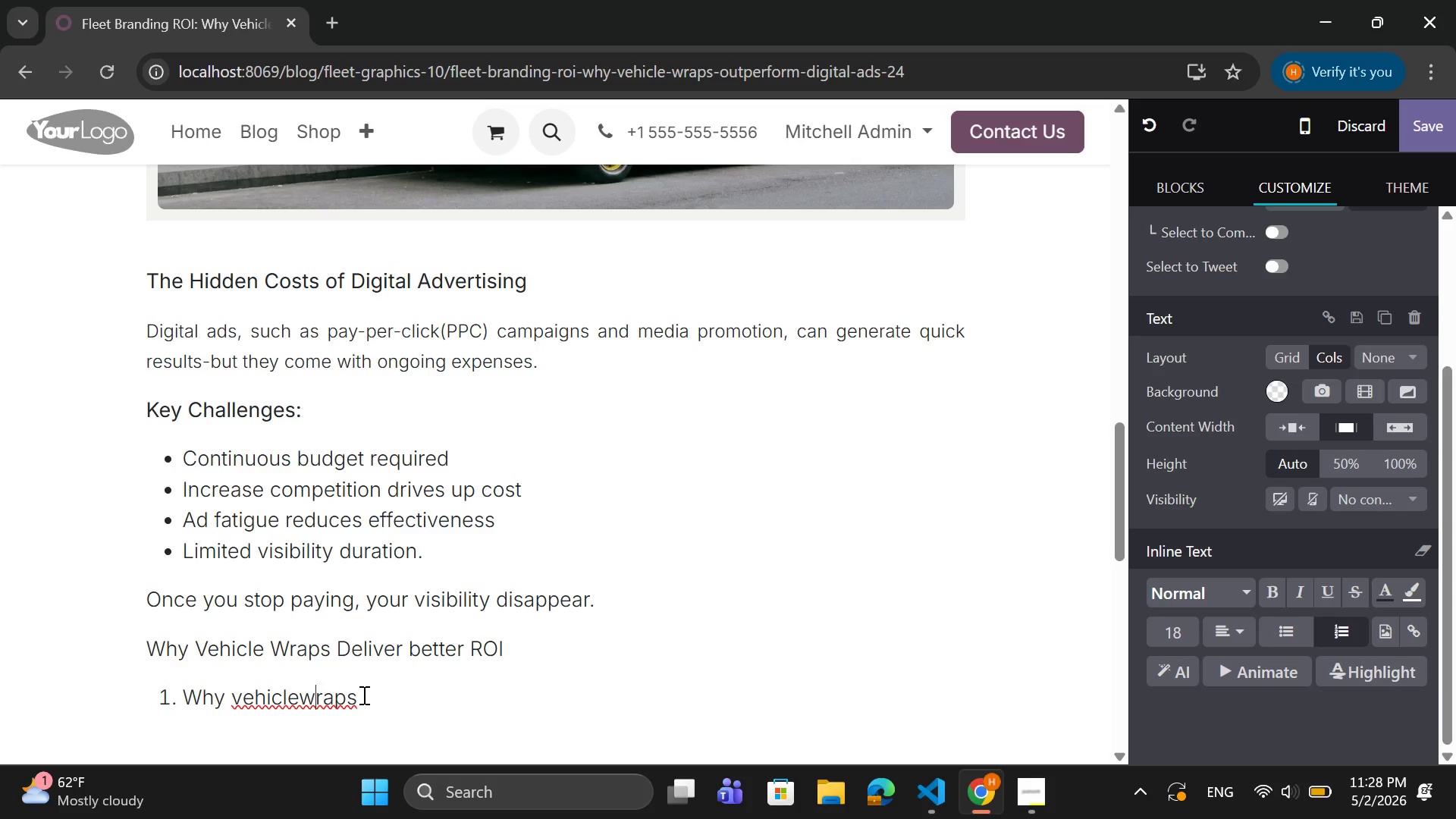 
key(ArrowLeft)
 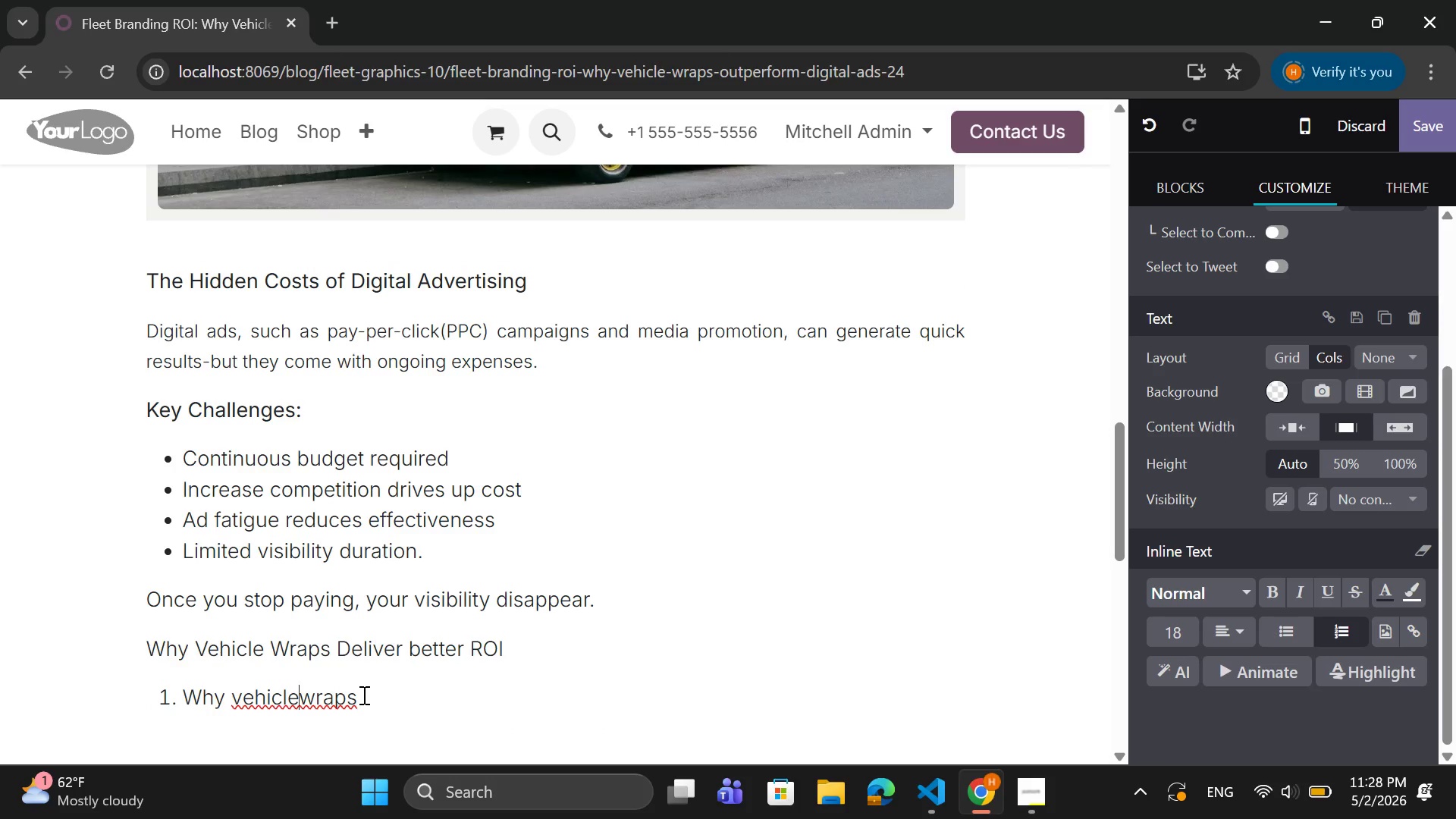 
key(ArrowLeft)
 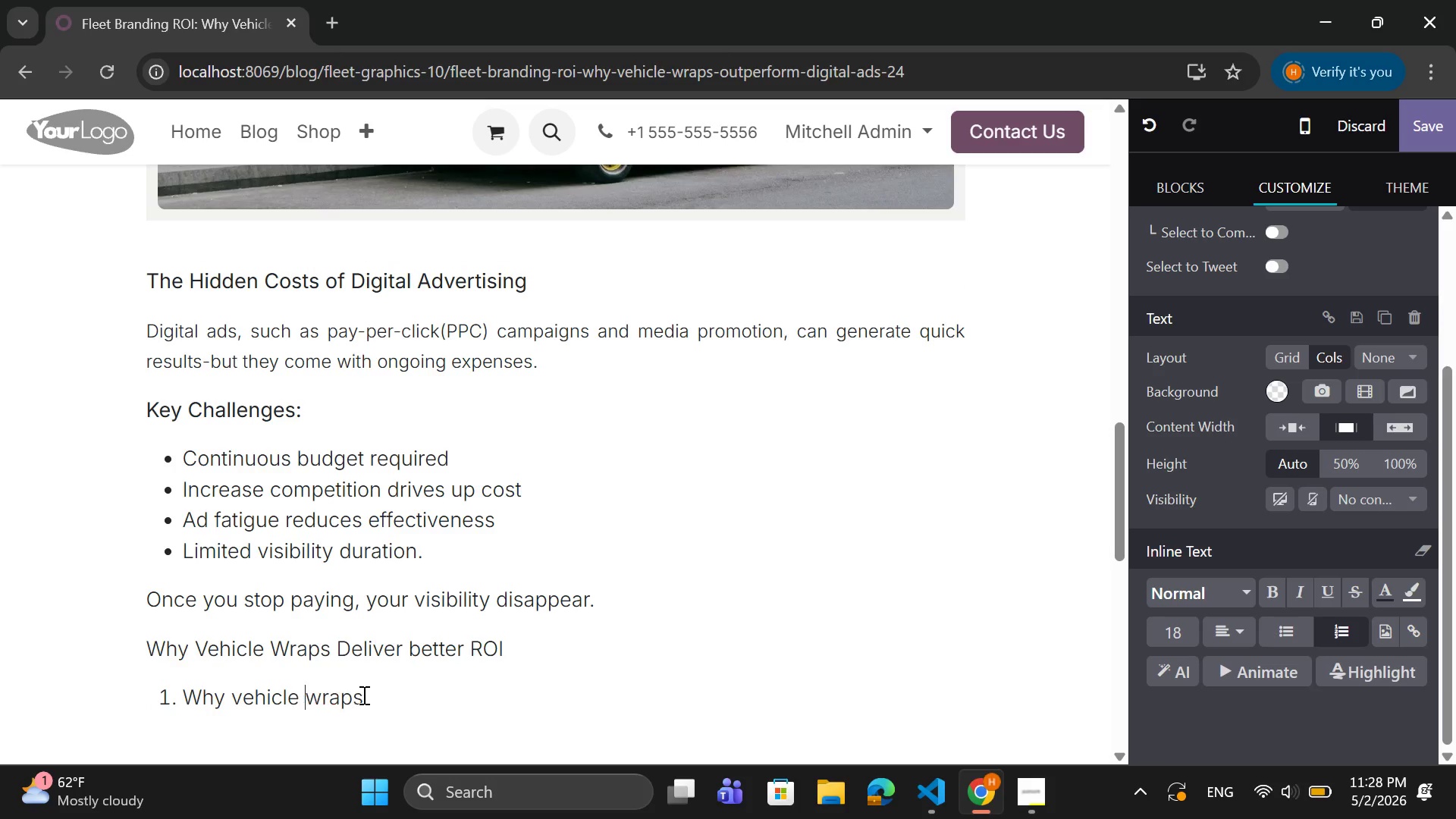 
key(Space)
 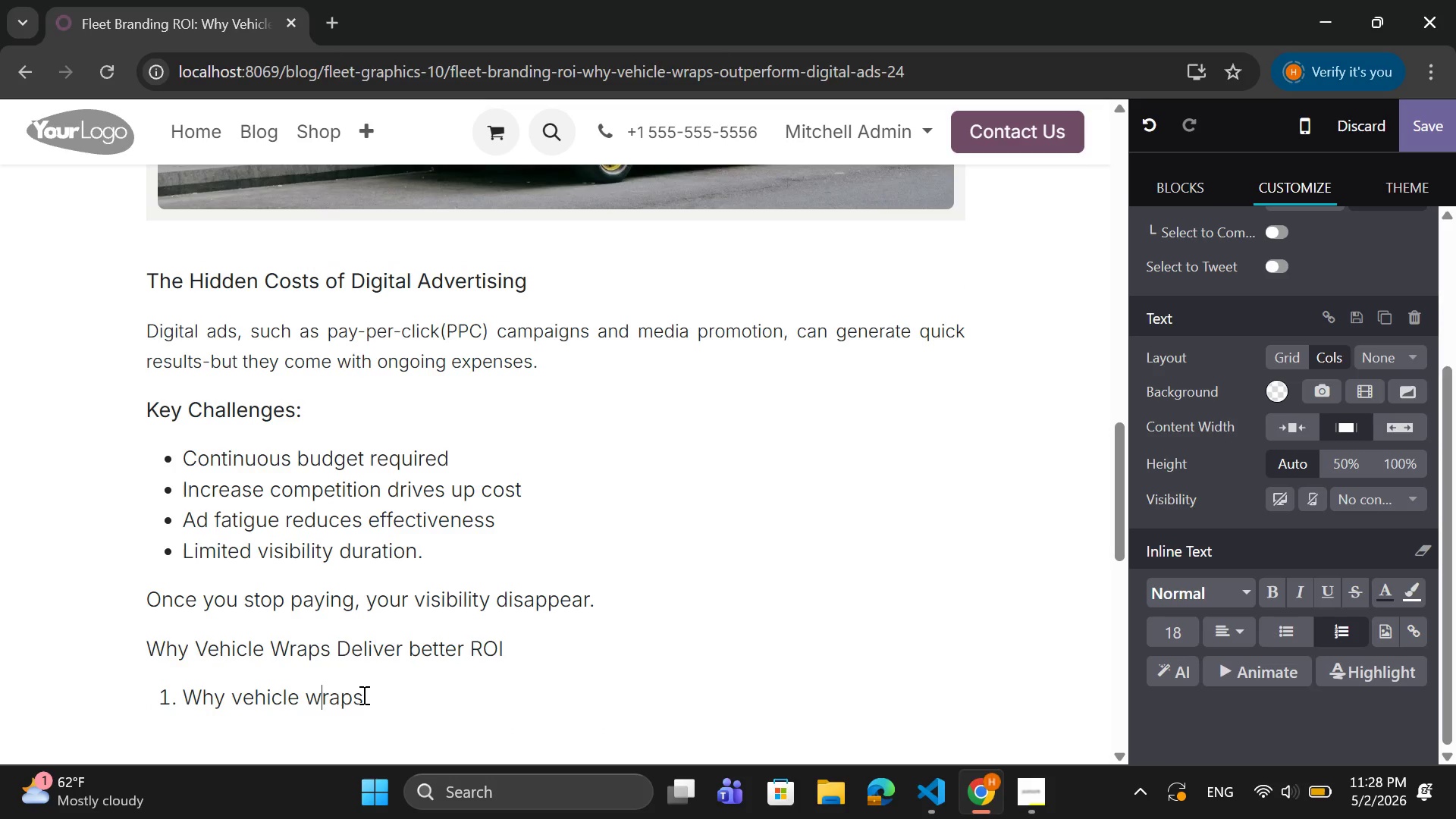 
key(ArrowRight)
 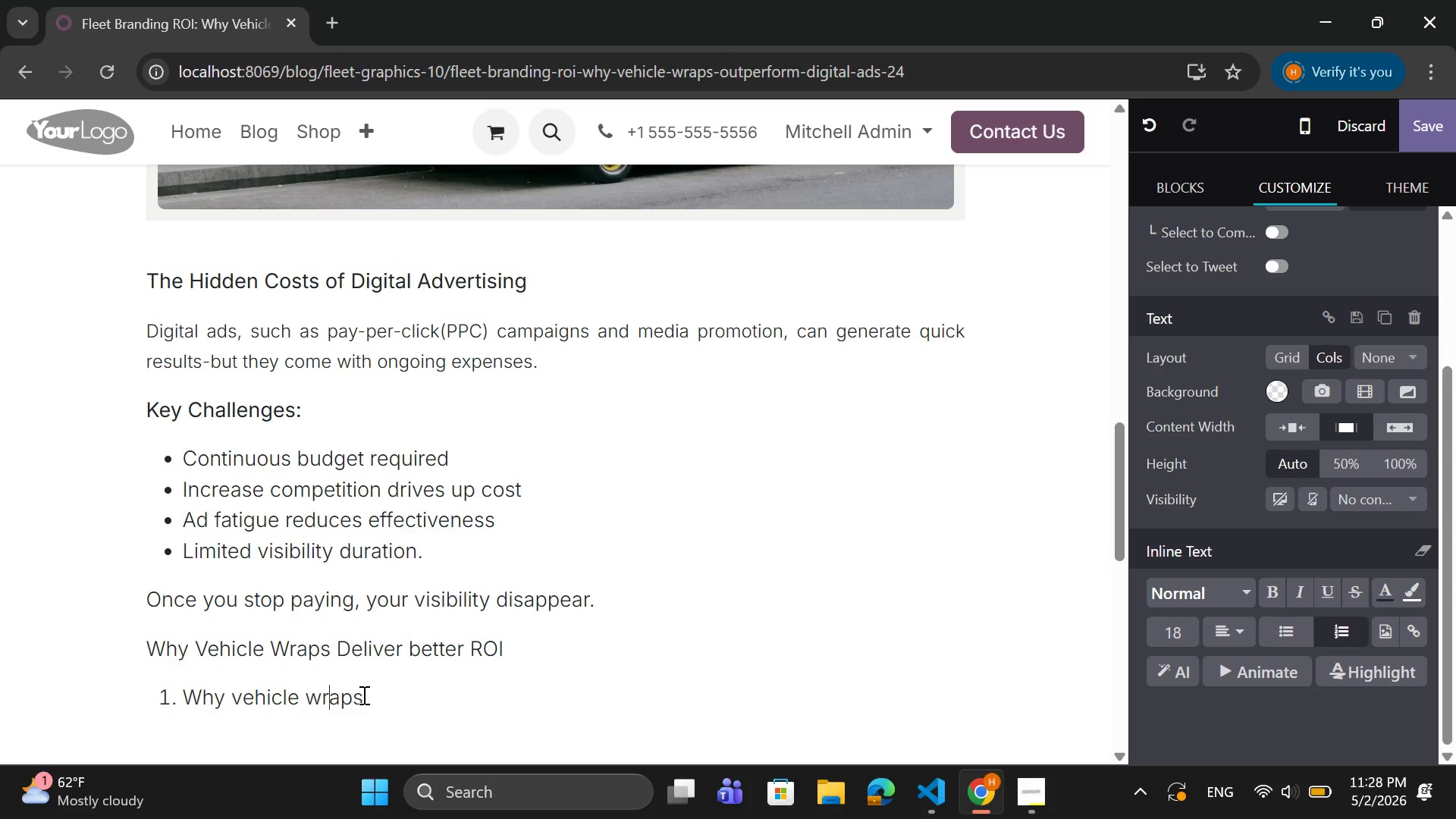 
key(ArrowRight)
 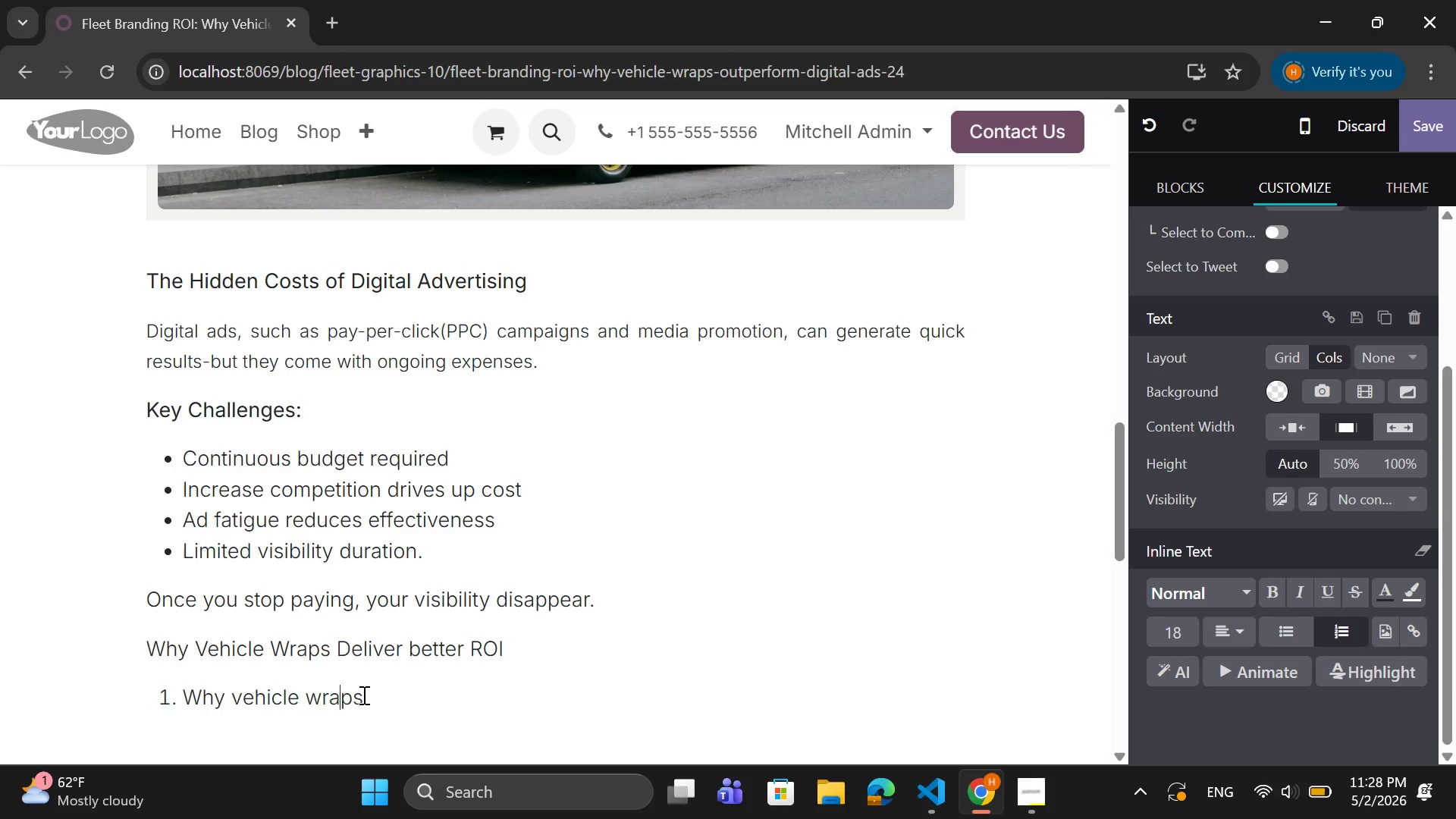 
key(ArrowRight)
 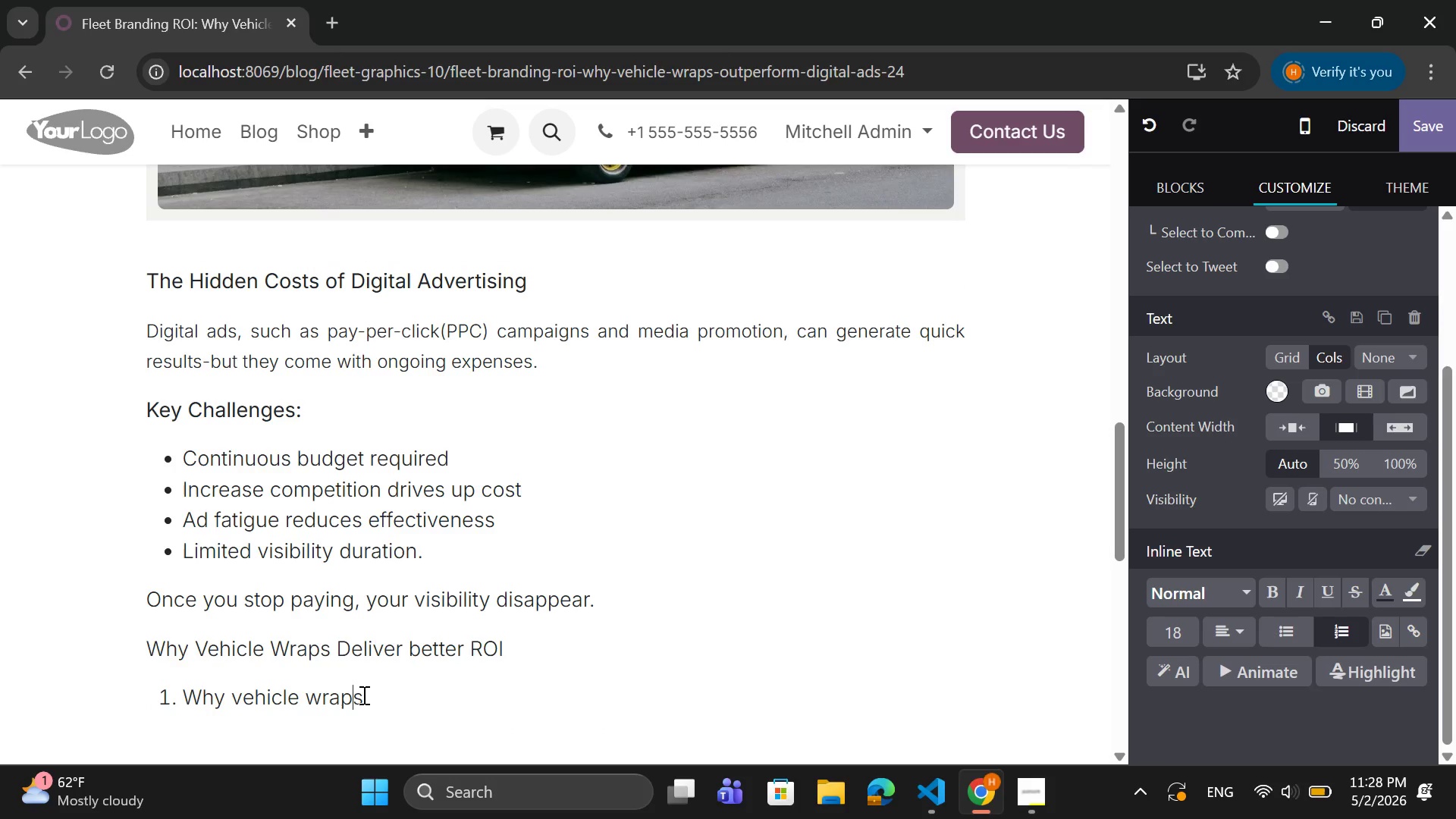 
key(ArrowRight)
 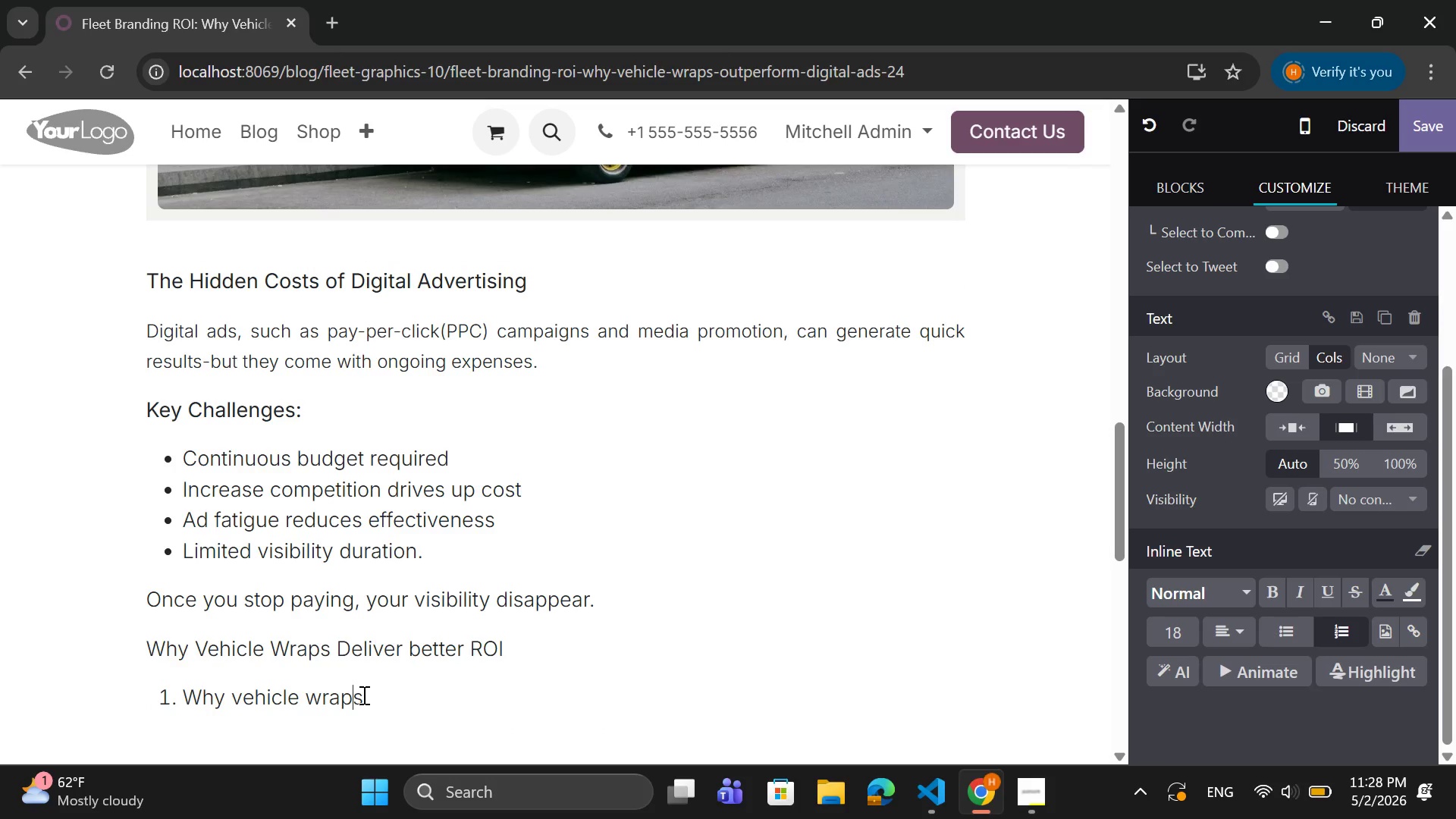 
key(ArrowRight)
 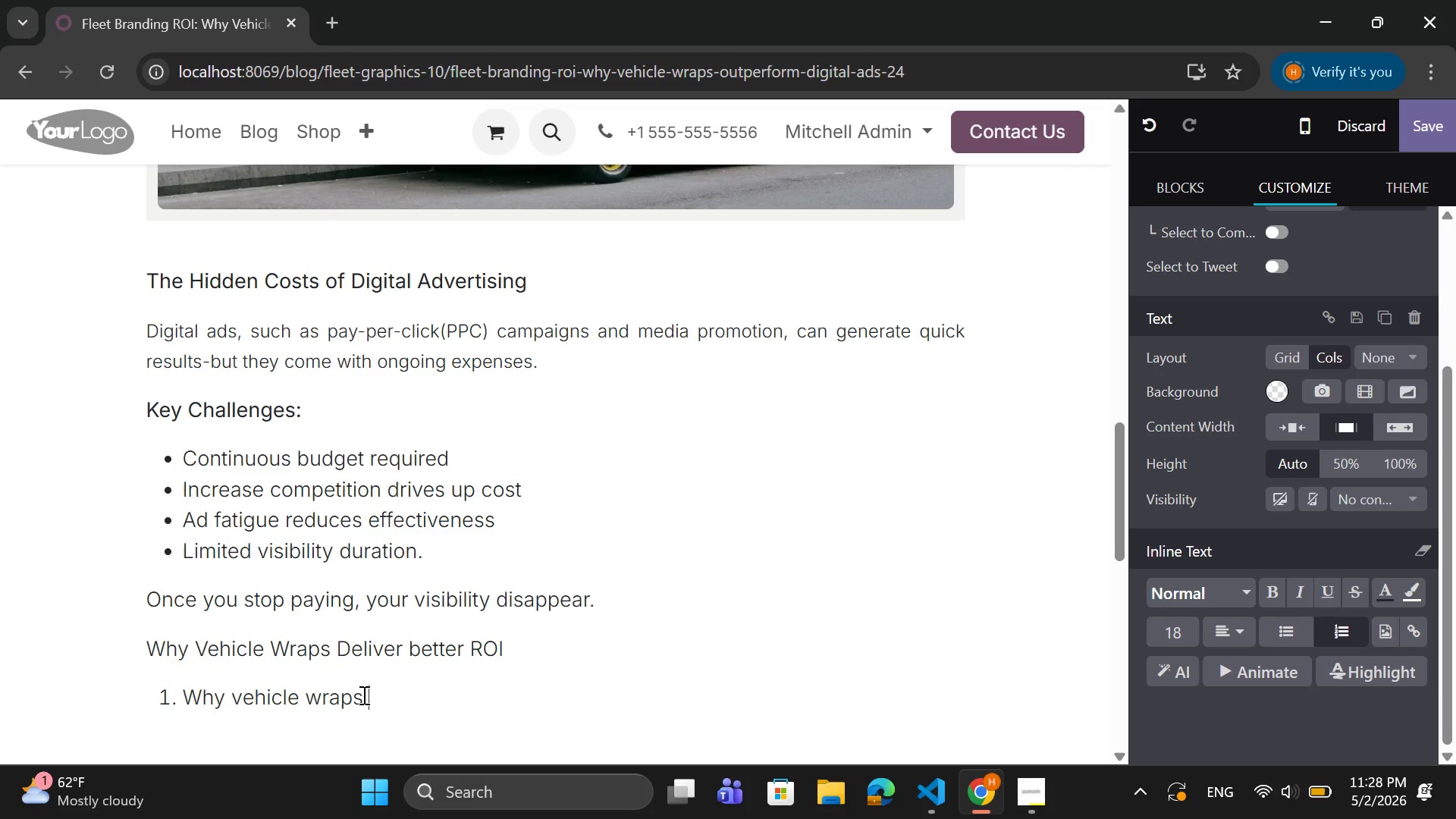 
key(Space)
 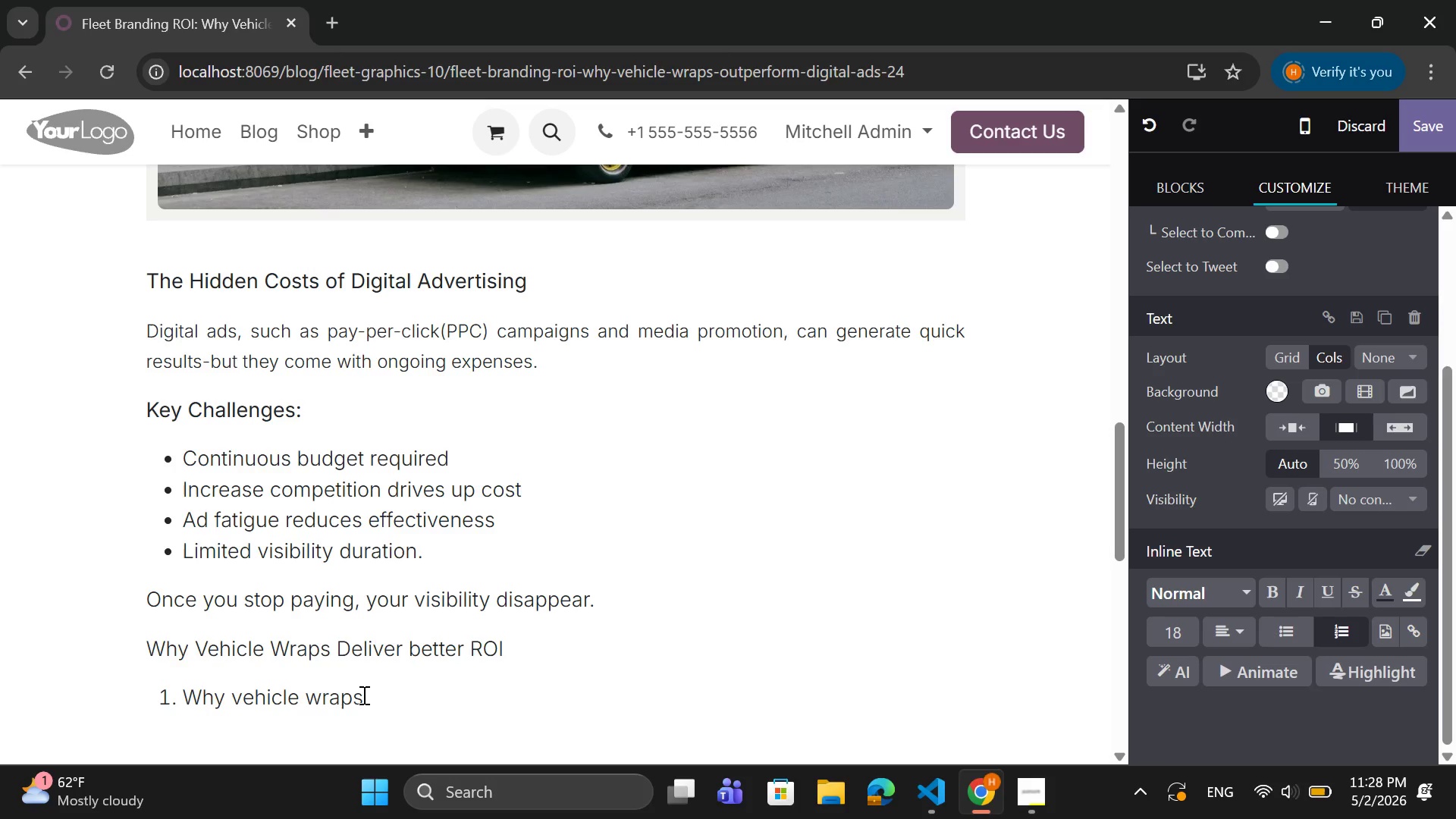 
wait(7.59)
 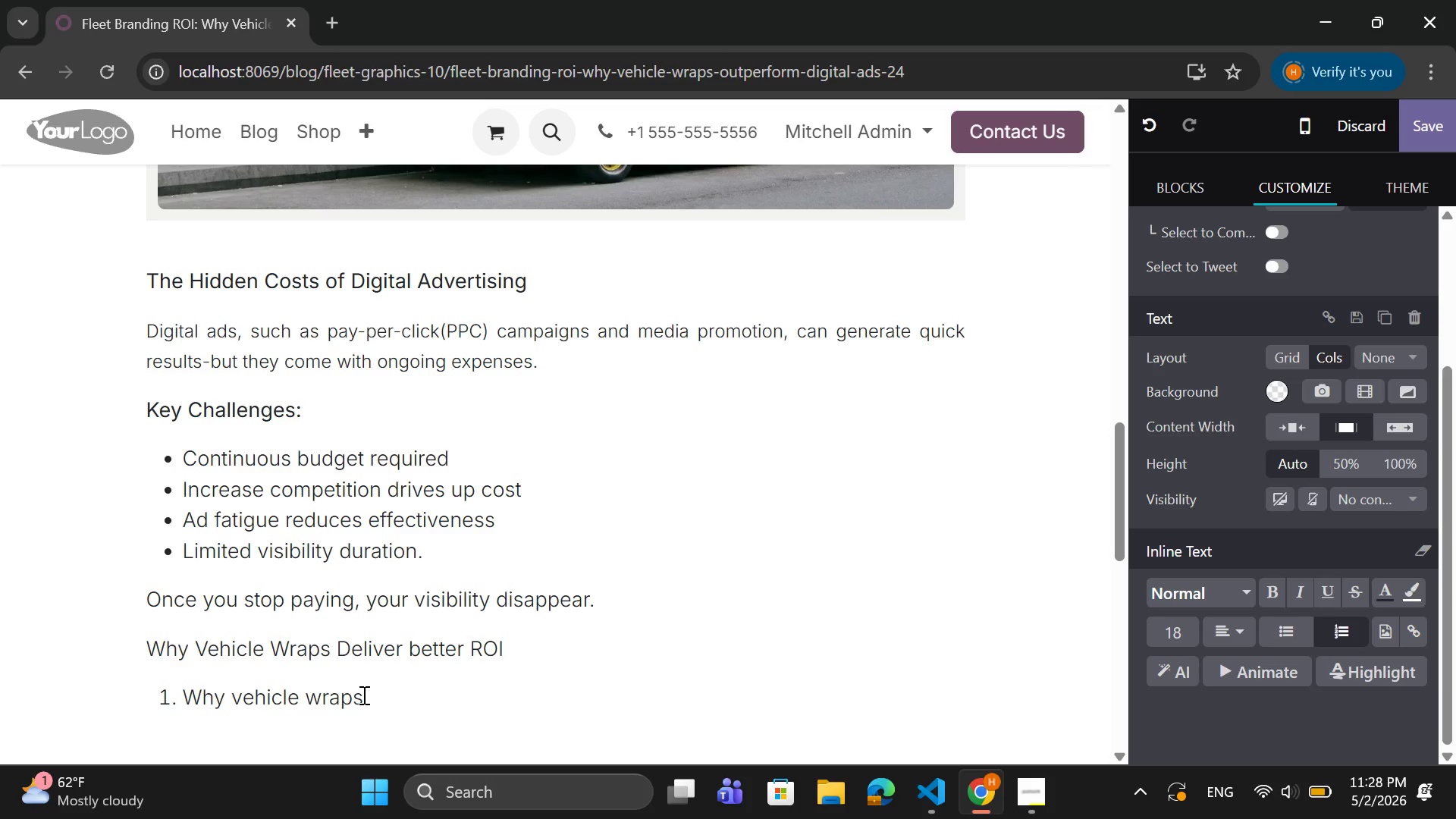 
type(typically ;a)
key(Backspace)
key(Backspace)
type(last between )
 